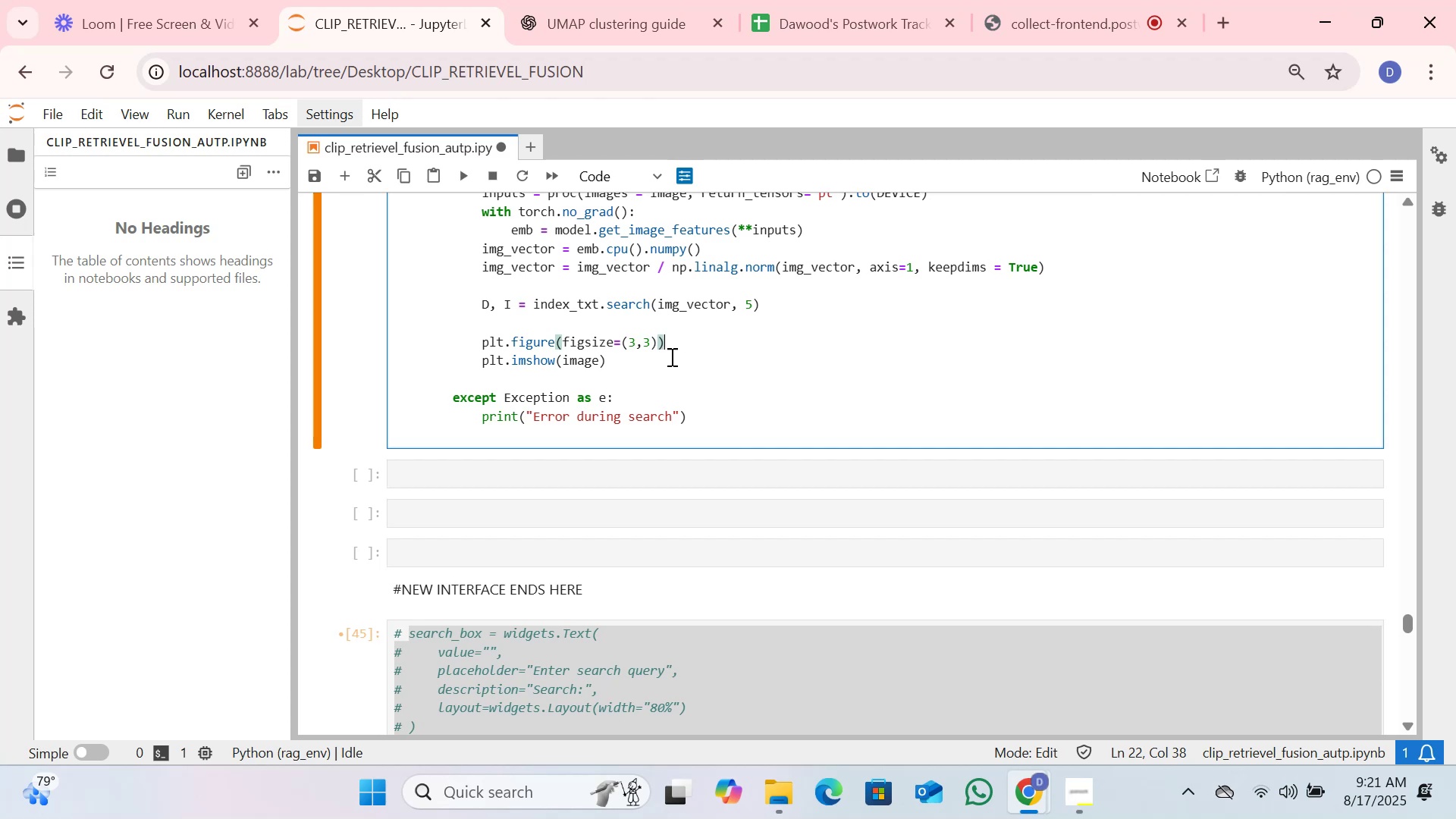 
wait(11.45)
 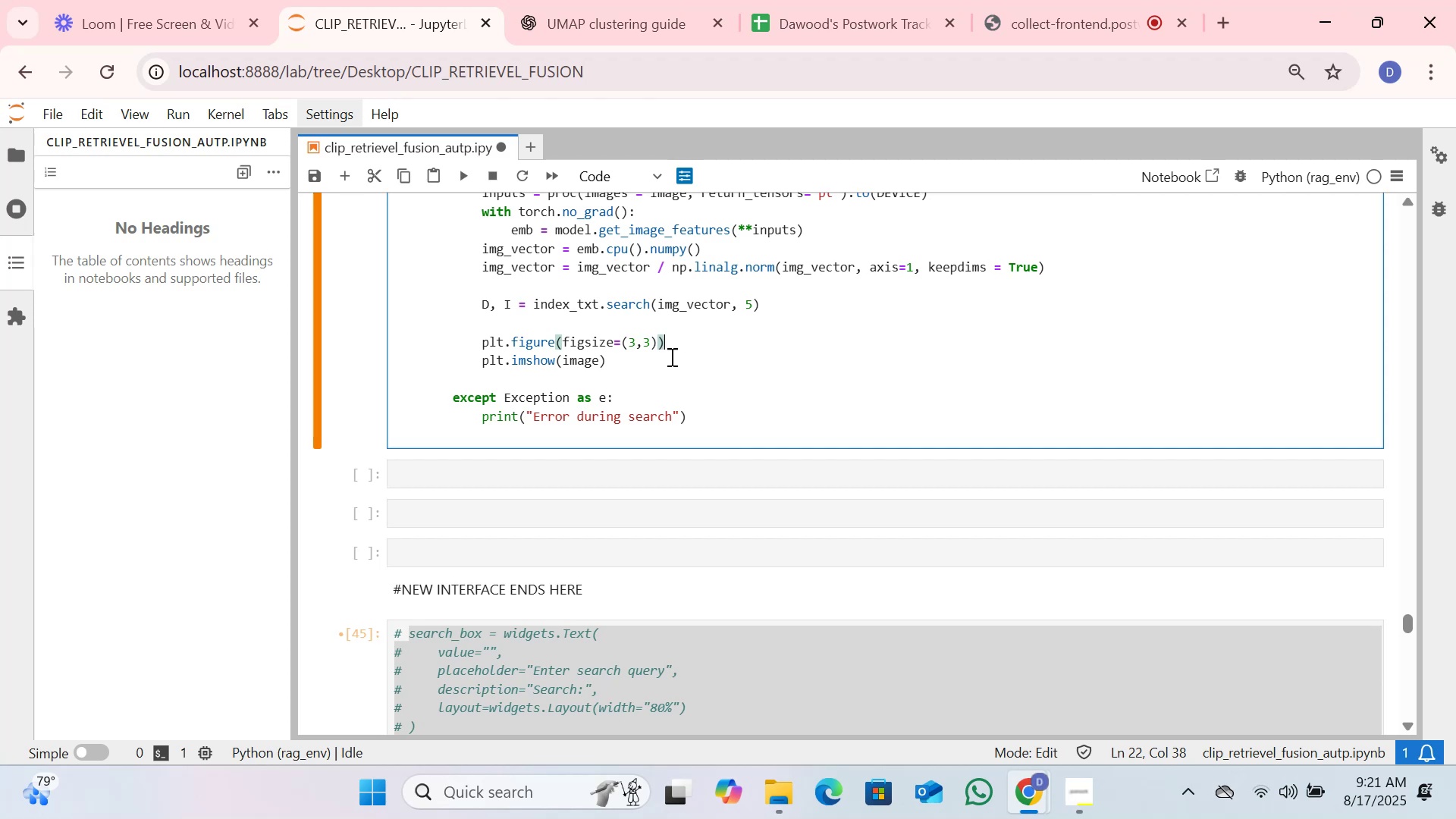 
left_click([627, 367])
 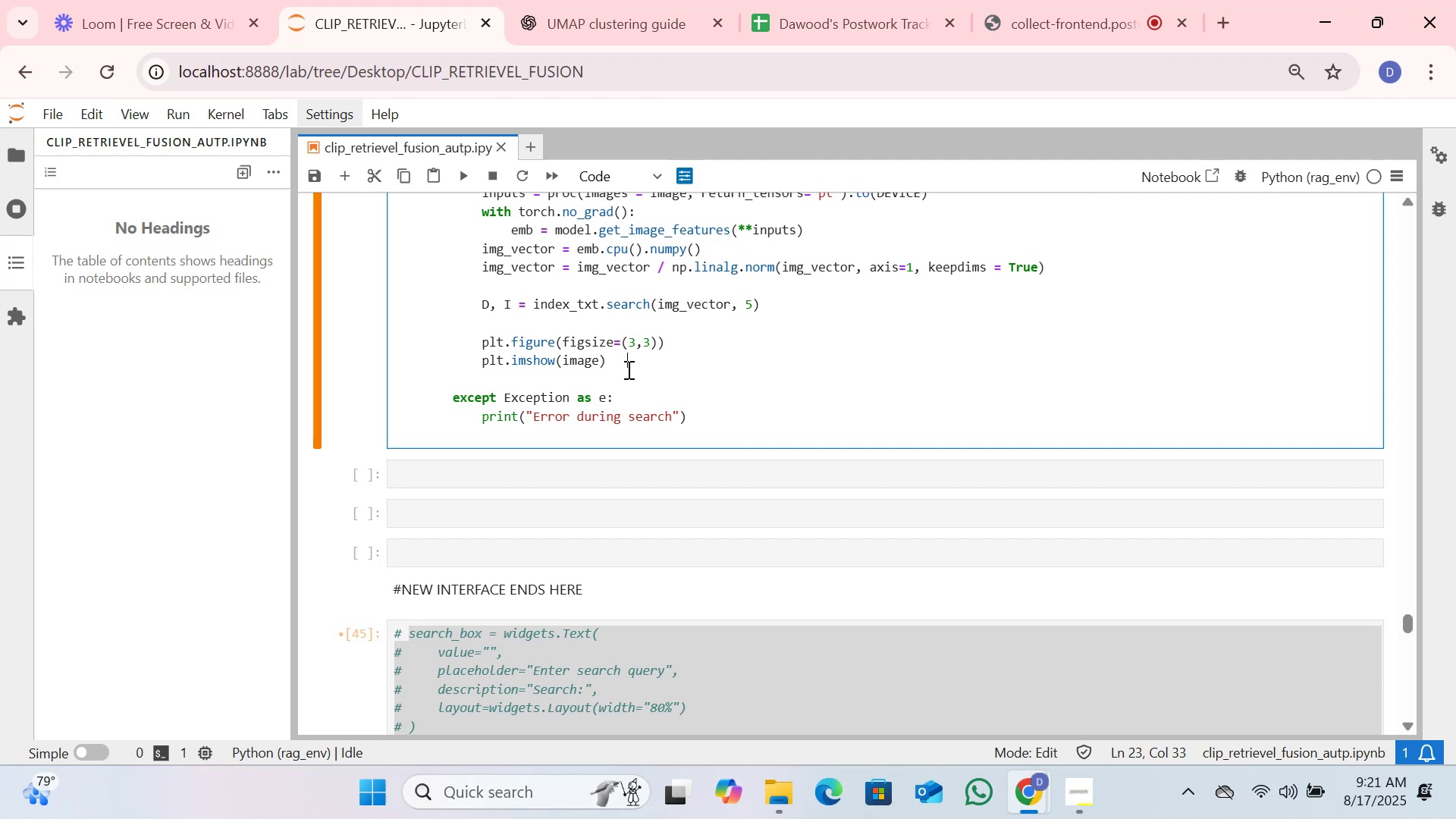 
wait(12.62)
 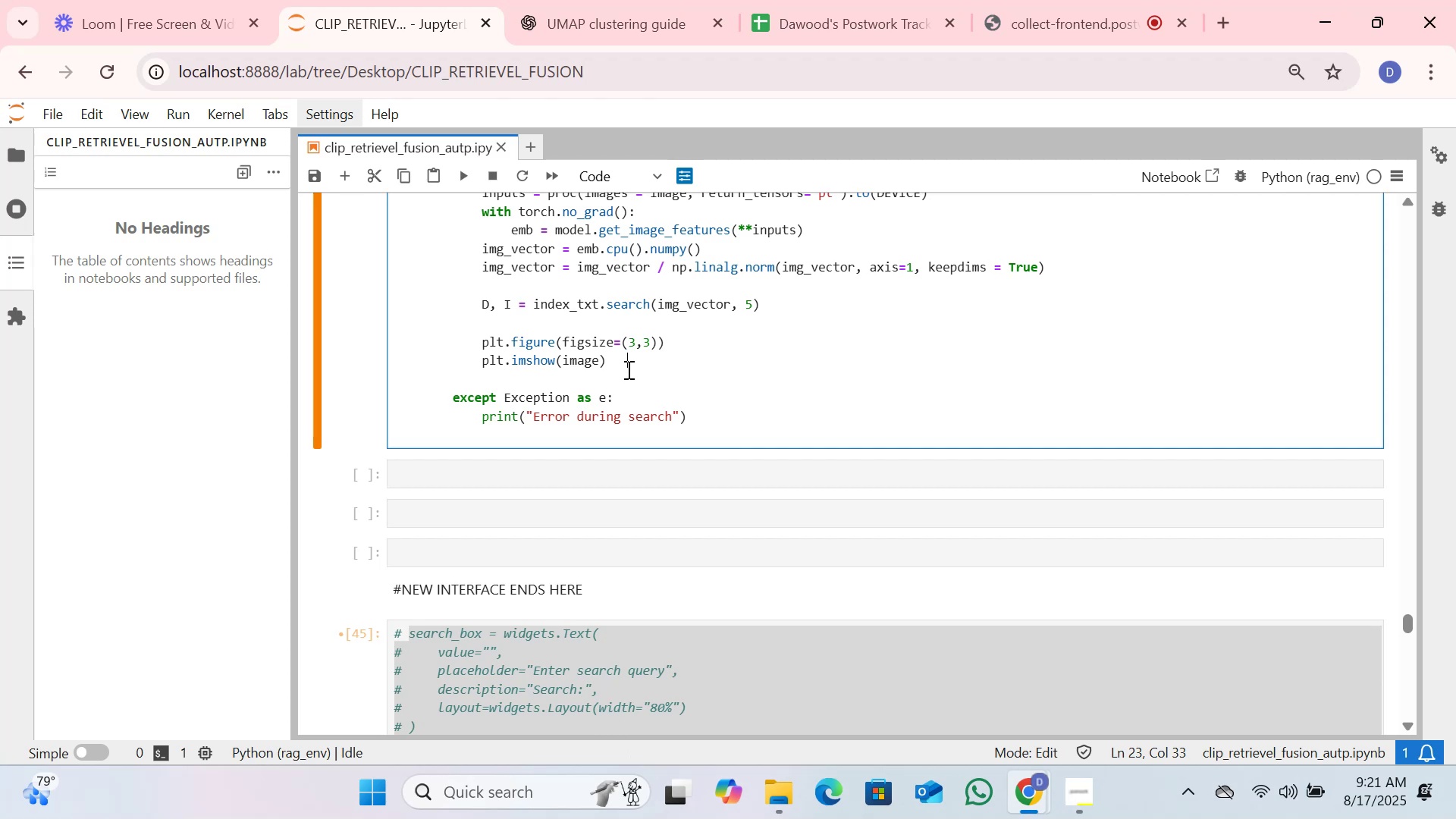 
key(Enter)
 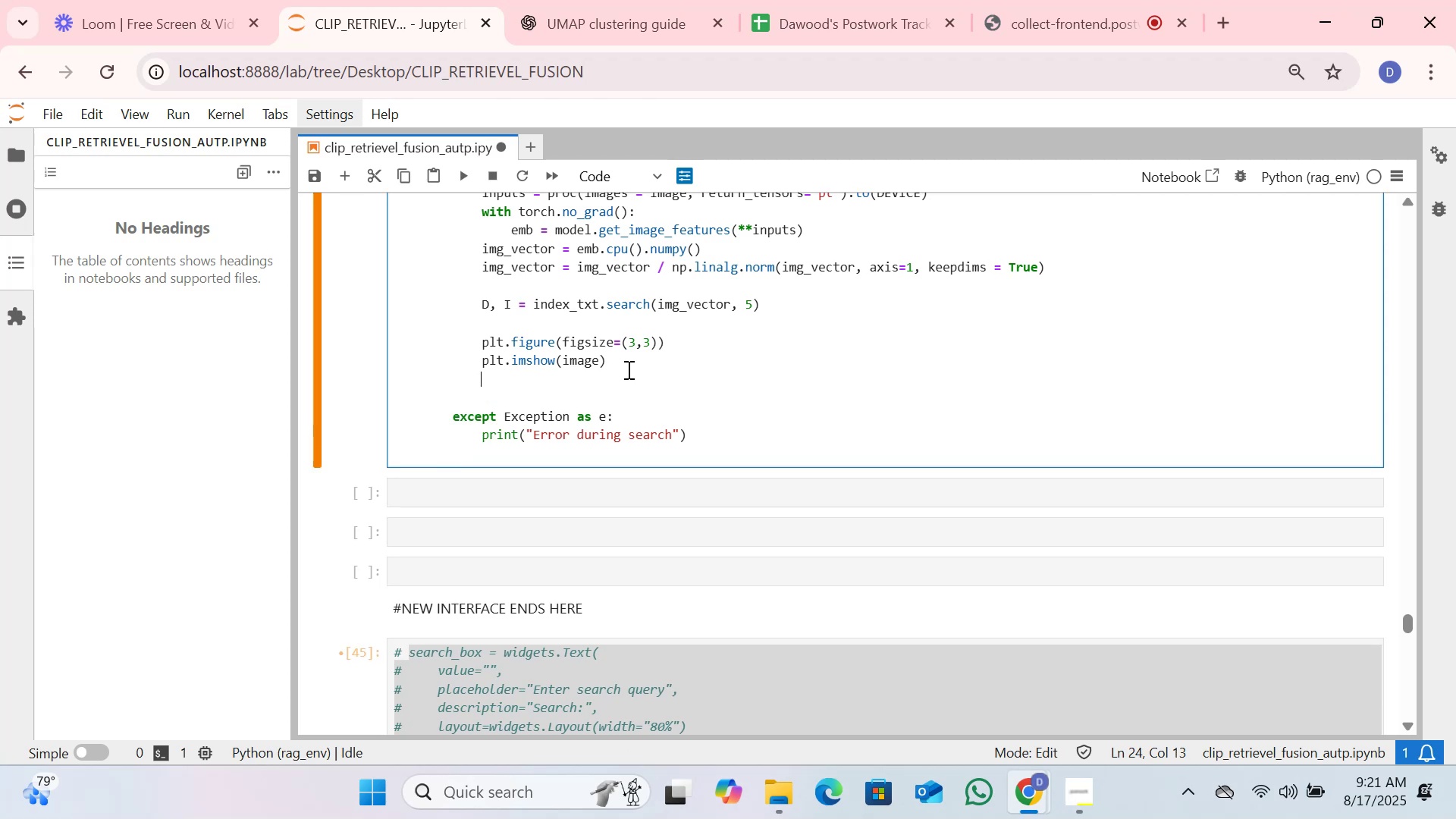 
type(pk)
key(Backspace)
type(lt.axi)
key(Backspace)
type(s("off"))
 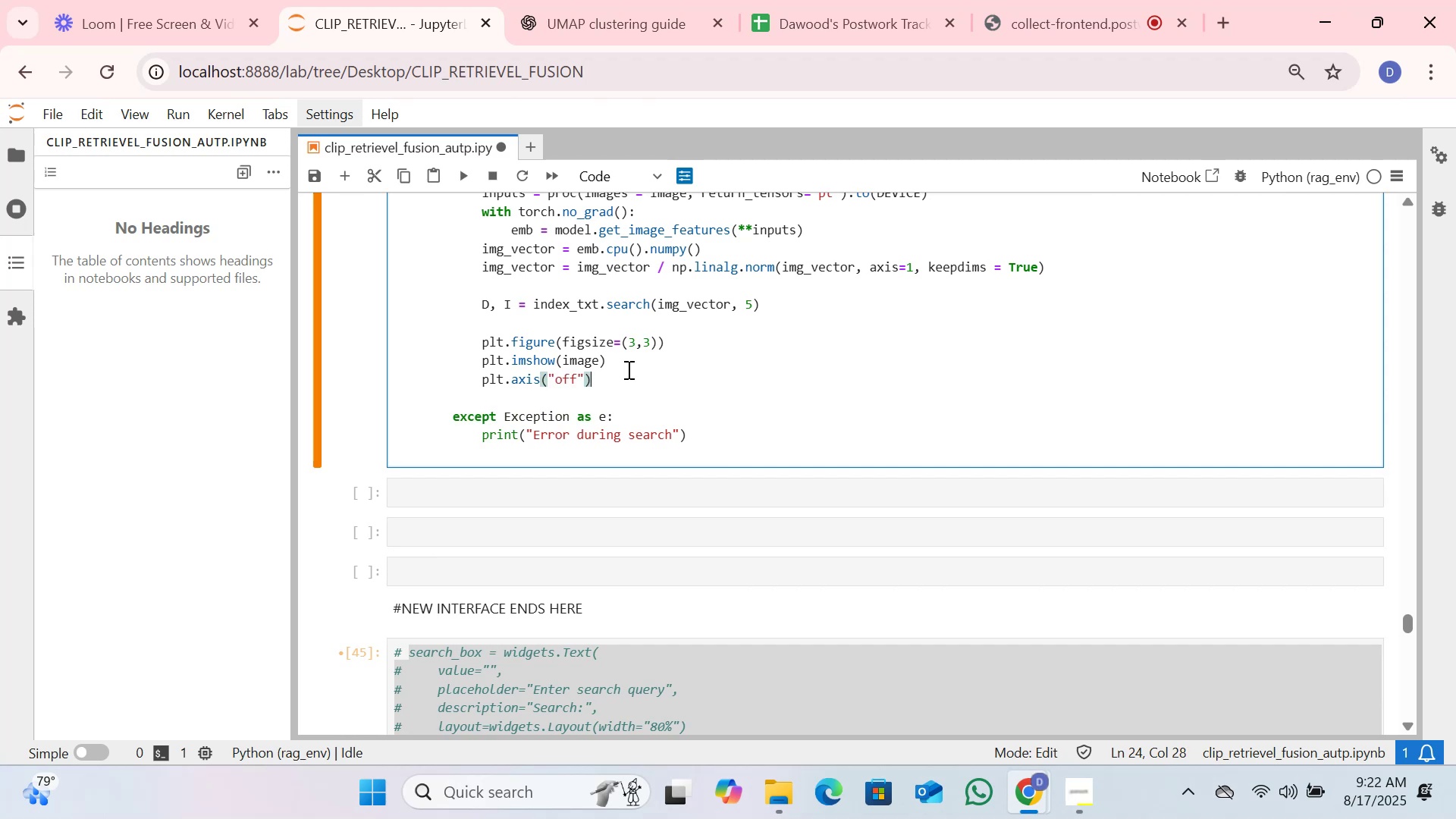 
hold_key(key=D, duration=0.31)
 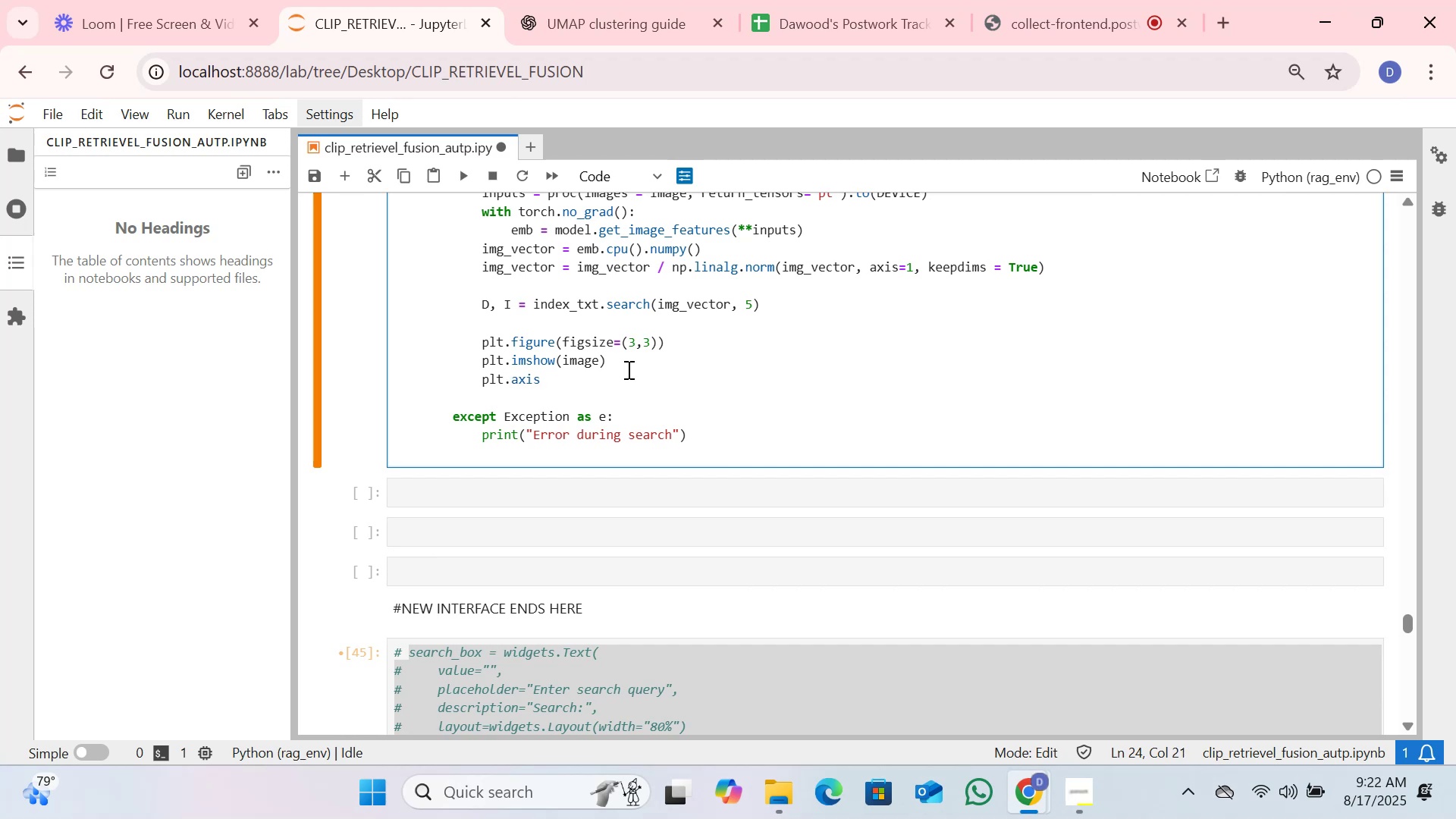 
left_click([466, 174])
 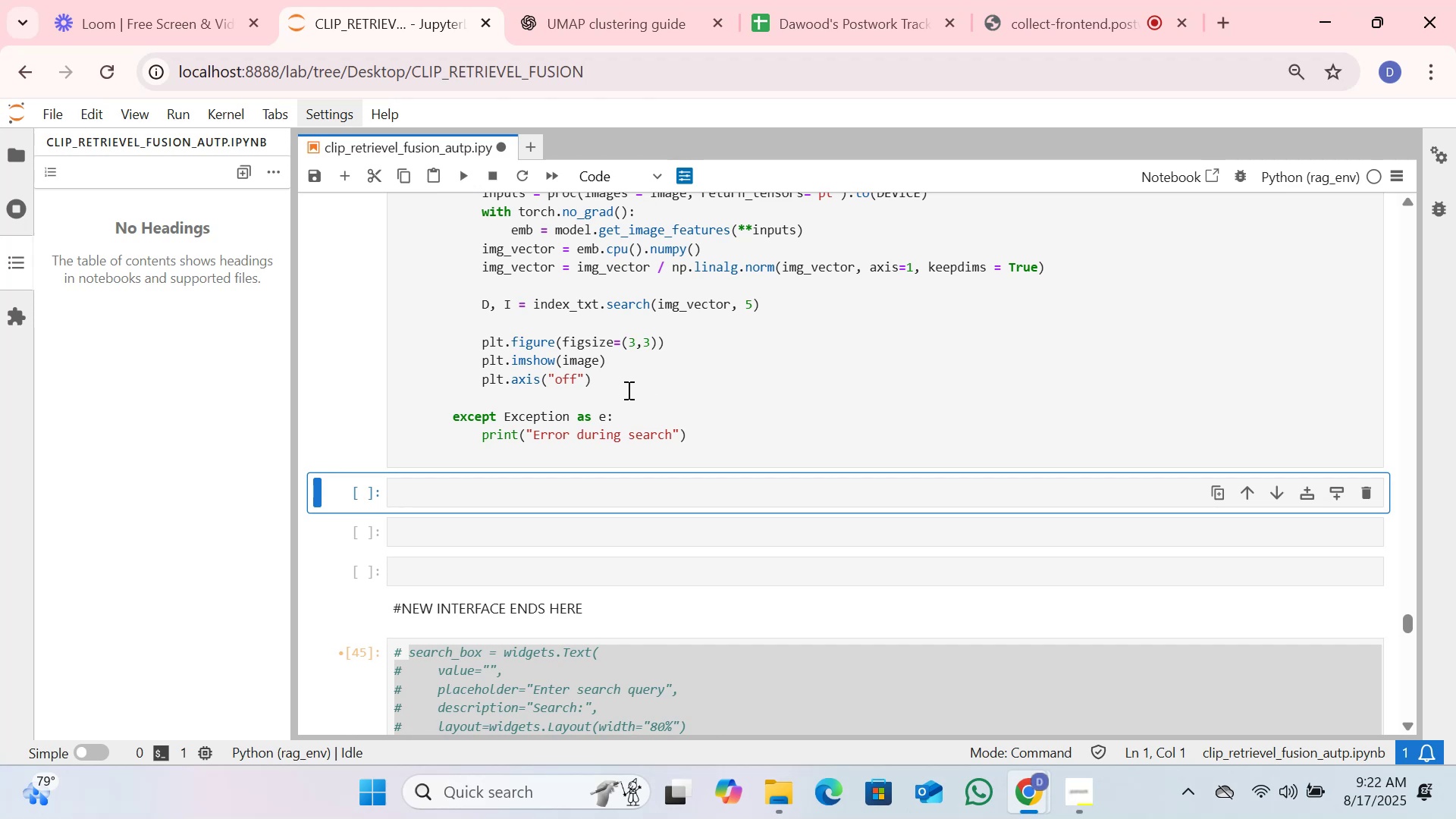 
left_click([619, 384])
 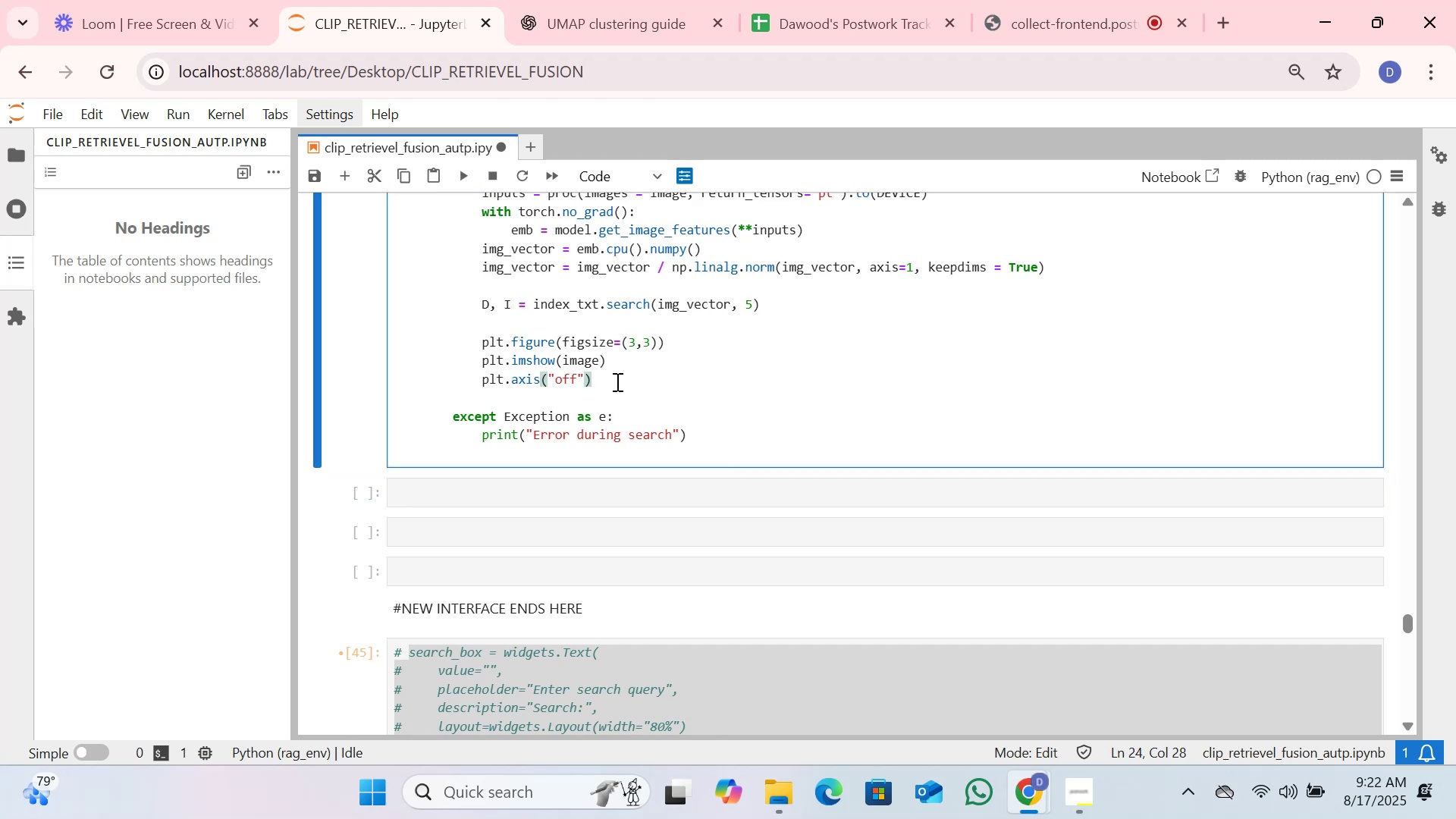 
key(Enter)
 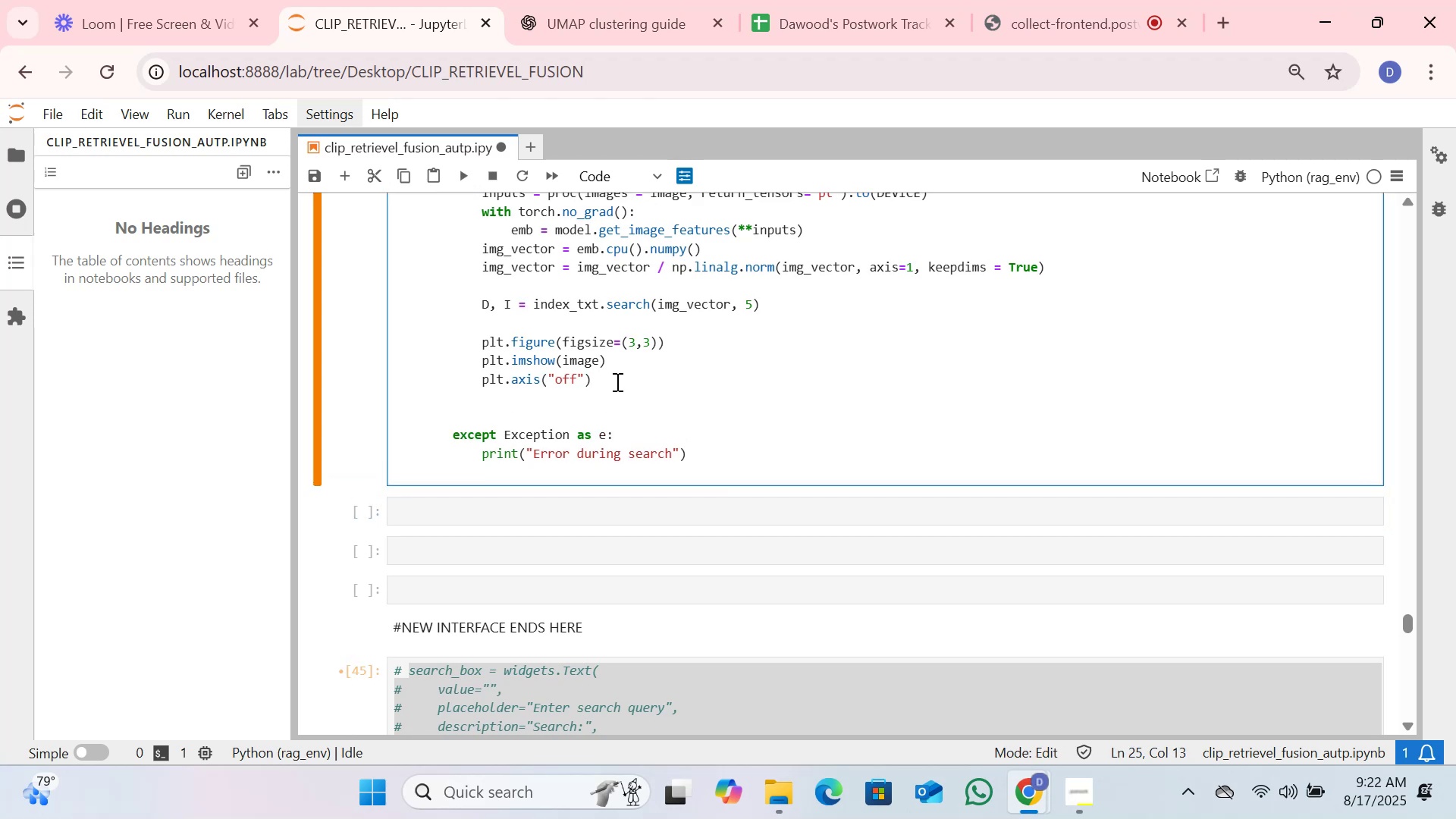 
type(pk)
key(Backspace)
type(lt)
 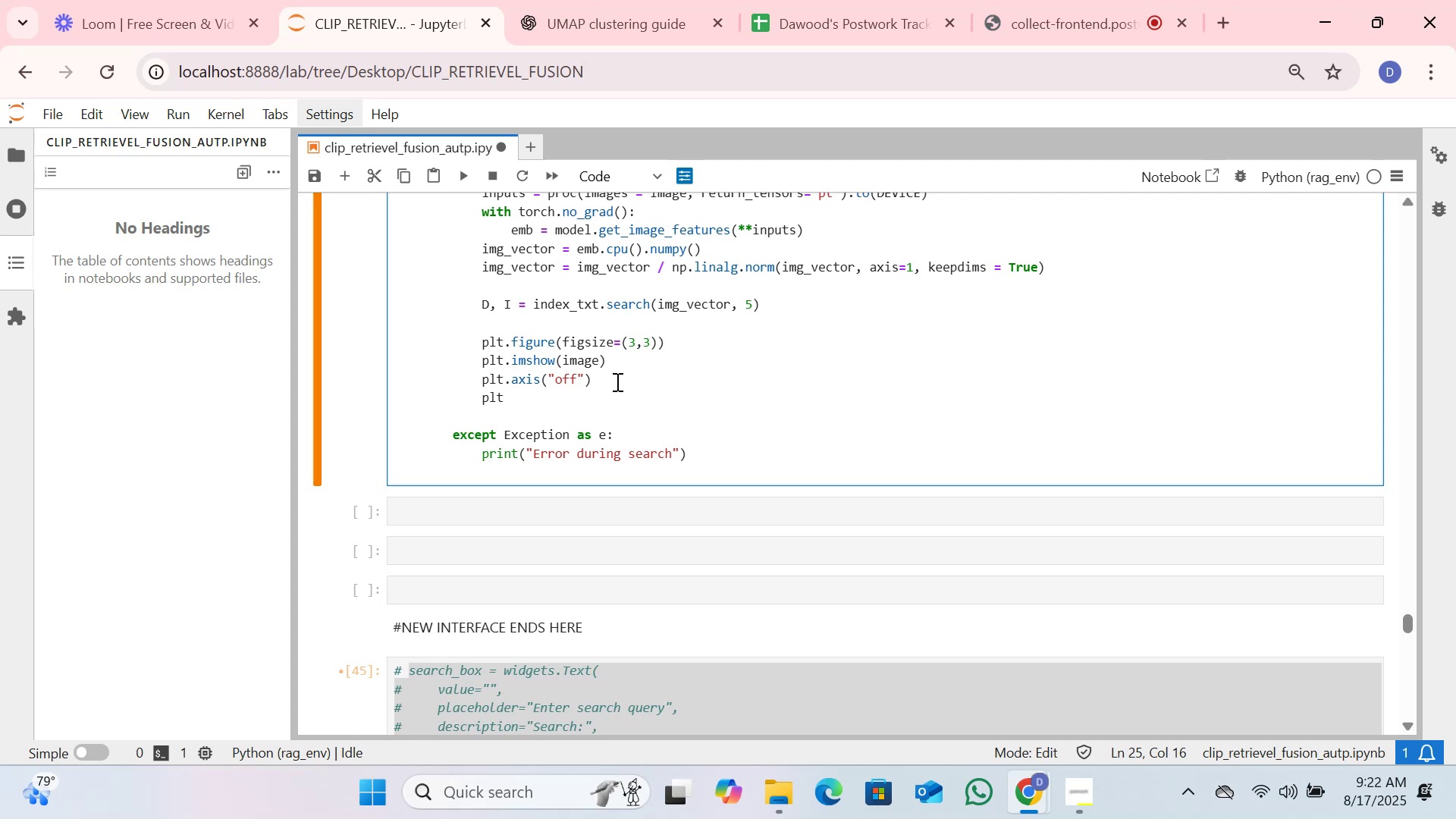 
wait(5.75)
 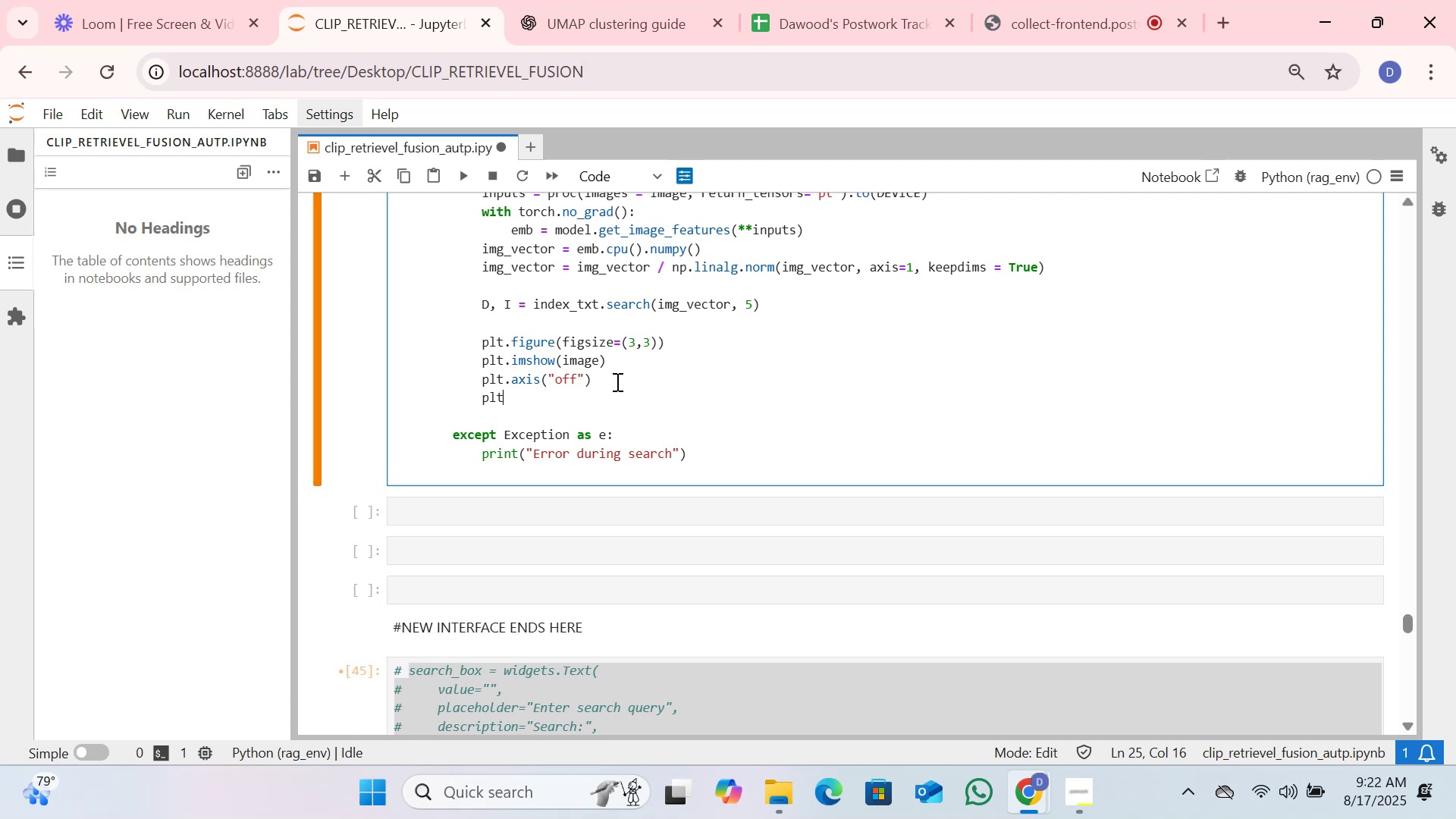 
type(.title(Qu)
key(Backspace)
key(Backspace)
type("Query Images)
key(Backspace)
type("))
 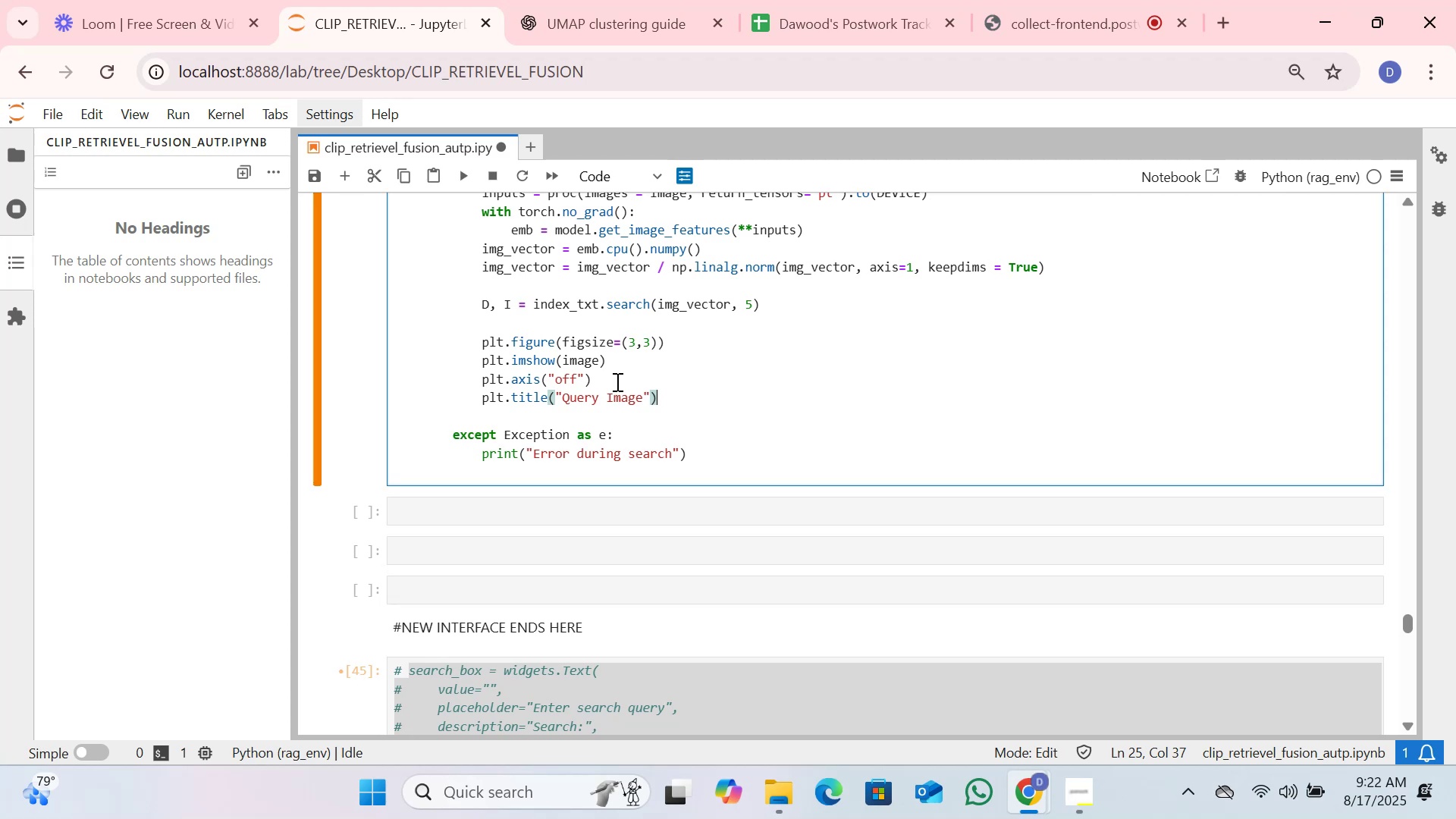 
key(Enter)
 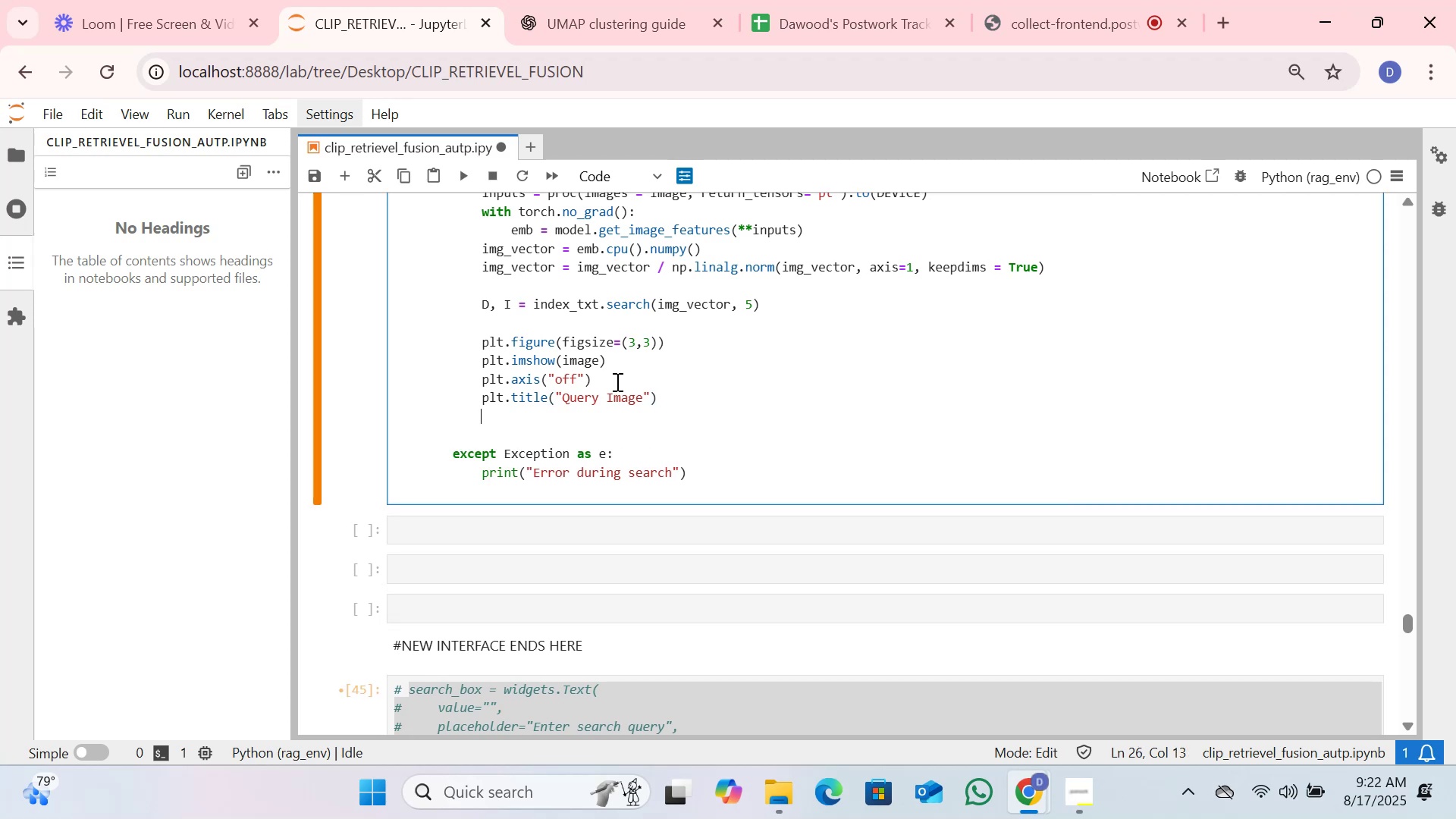 
type(pk)
key(Backspace)
type(k)
key(Backspace)
type(lt)
 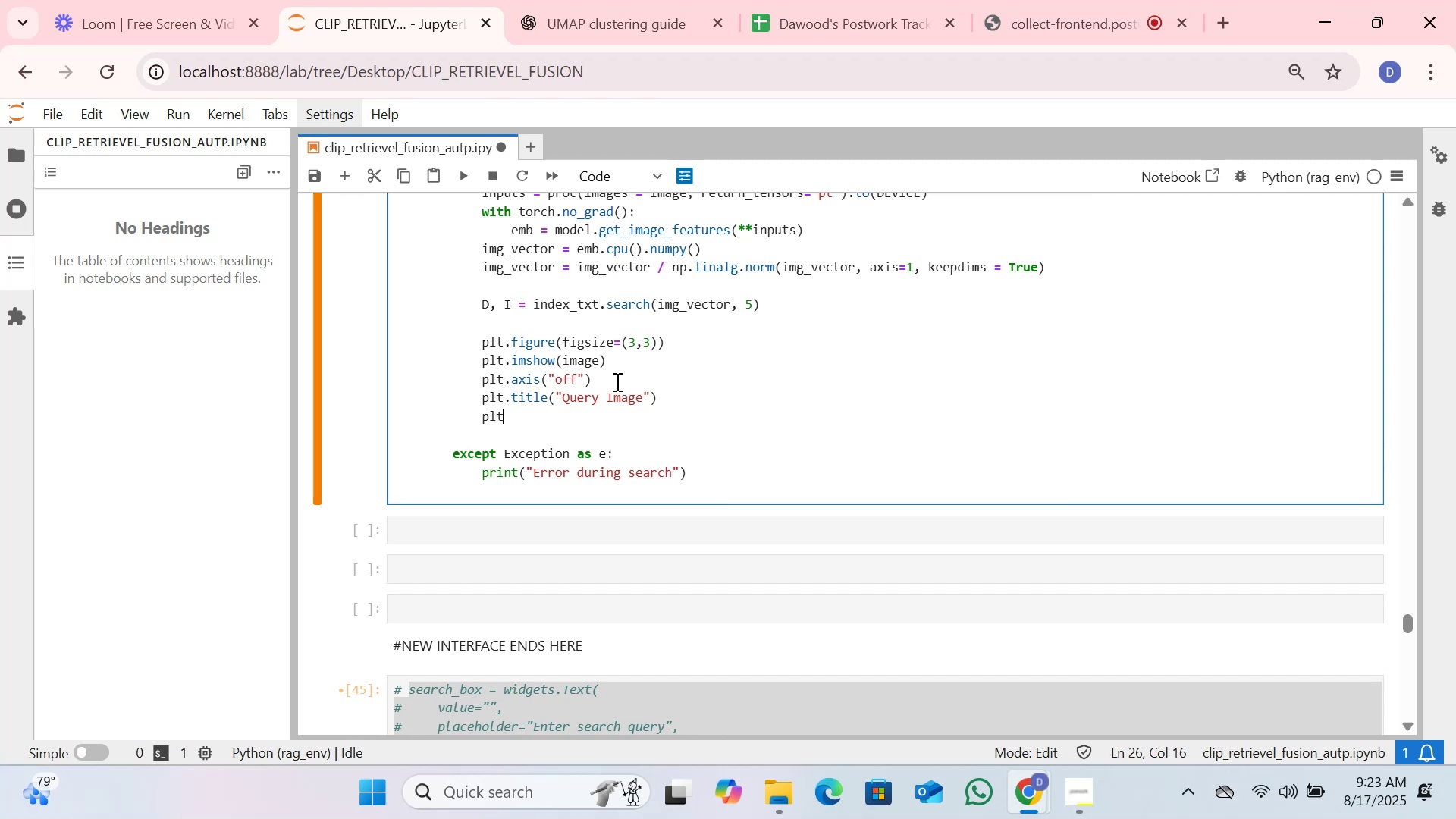 
type(.show())
 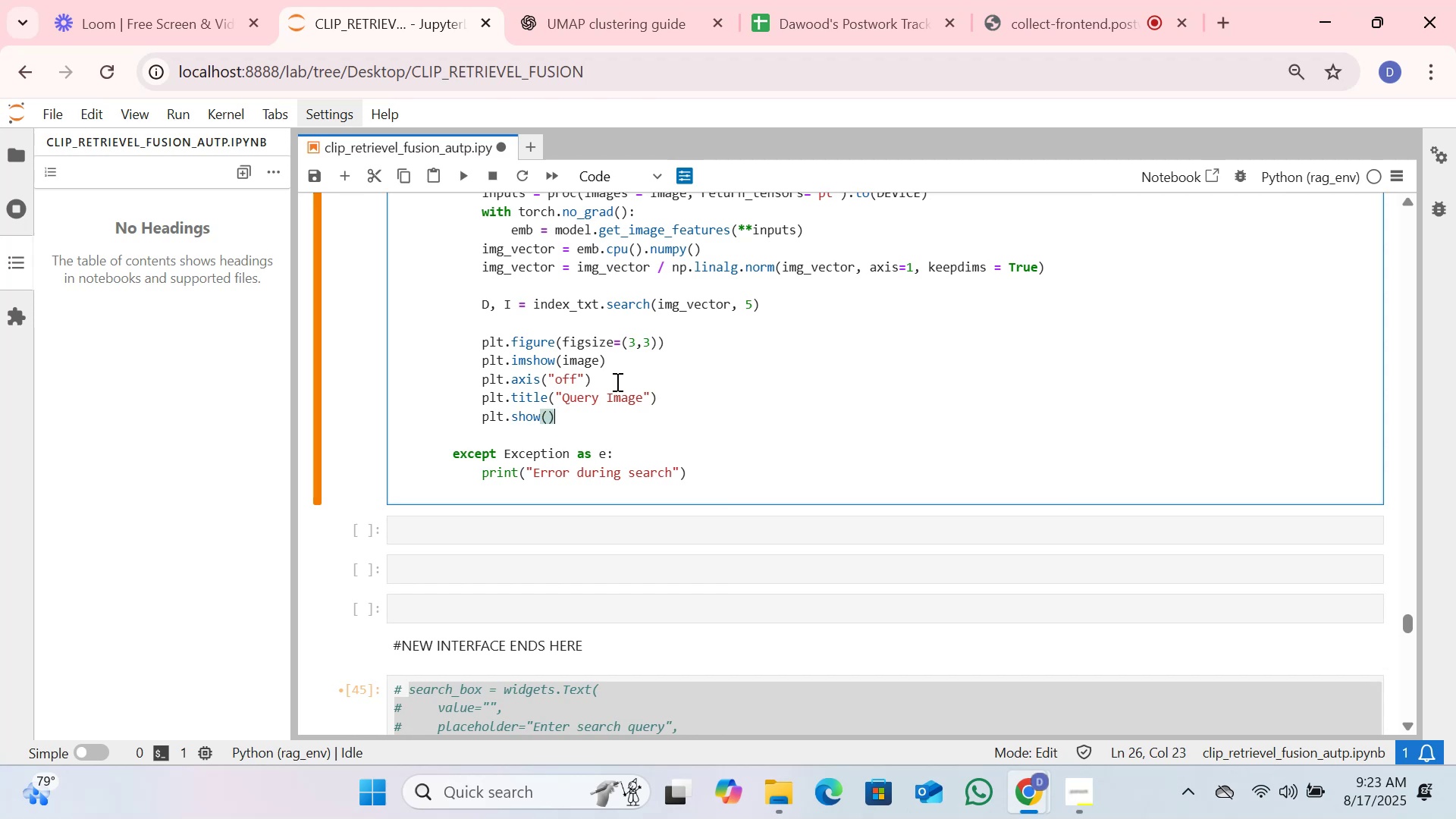 
left_click([457, 181])
 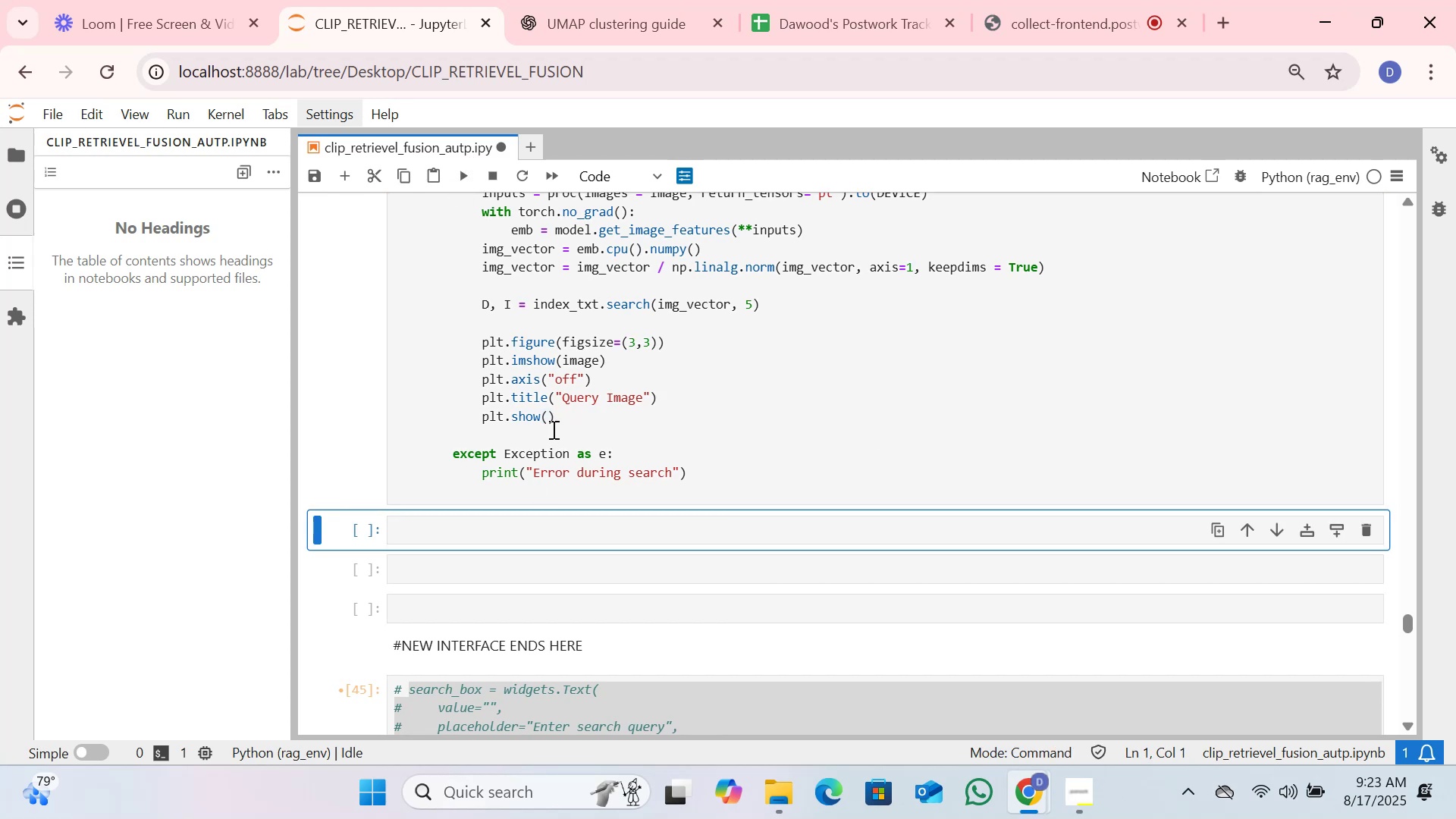 
left_click([585, 413])
 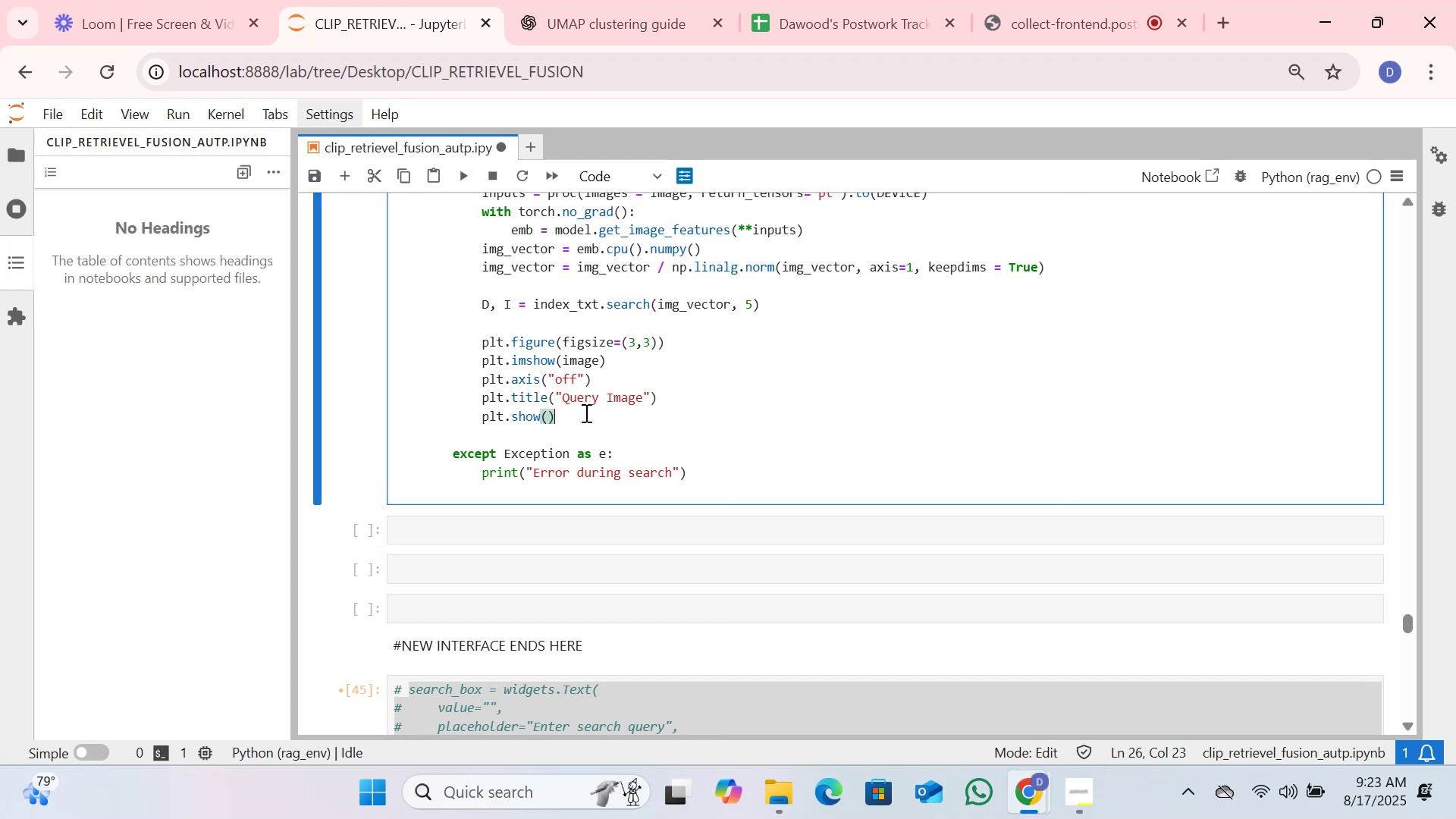 
key(Enter)
 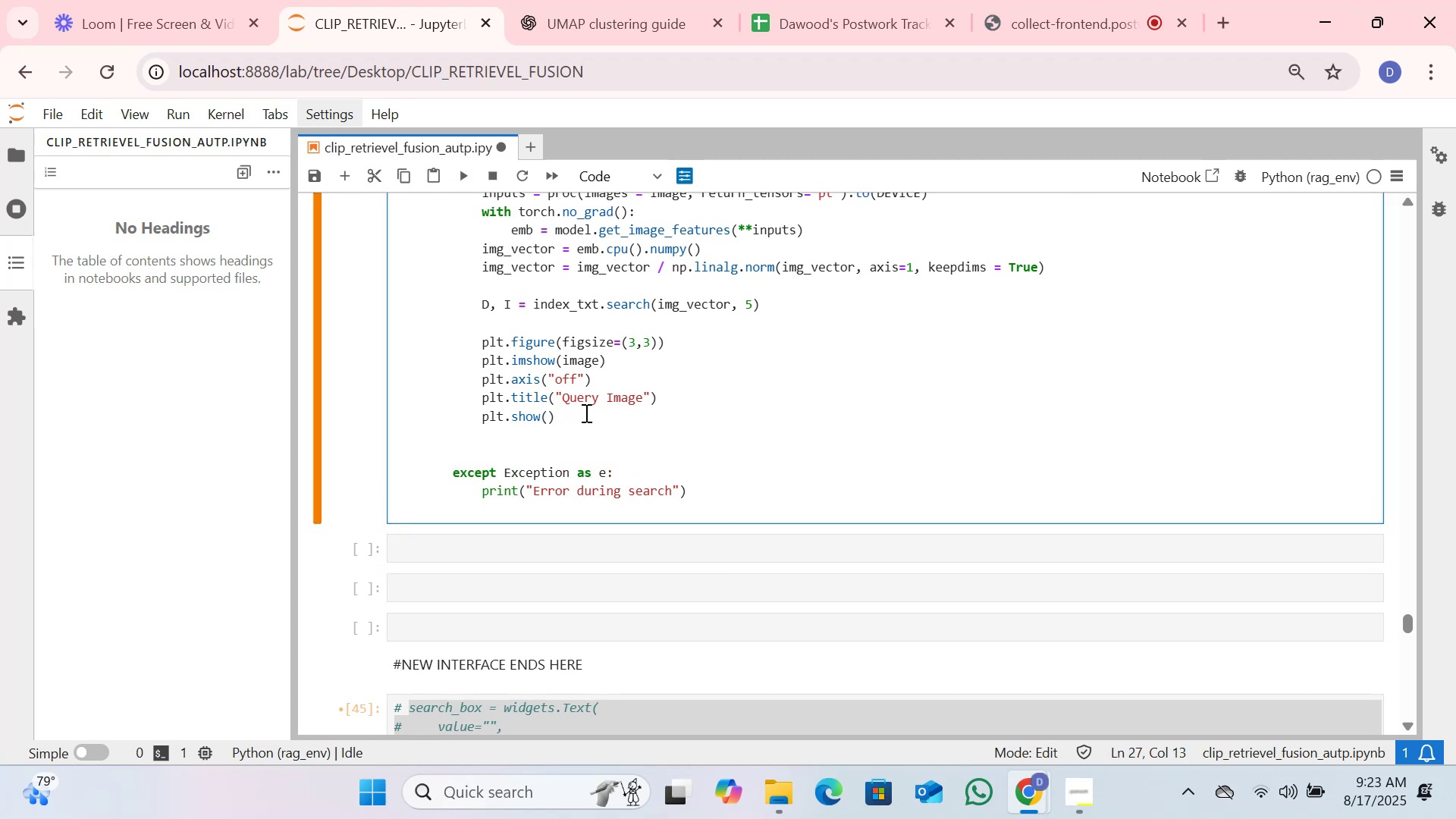 
key(Enter)
 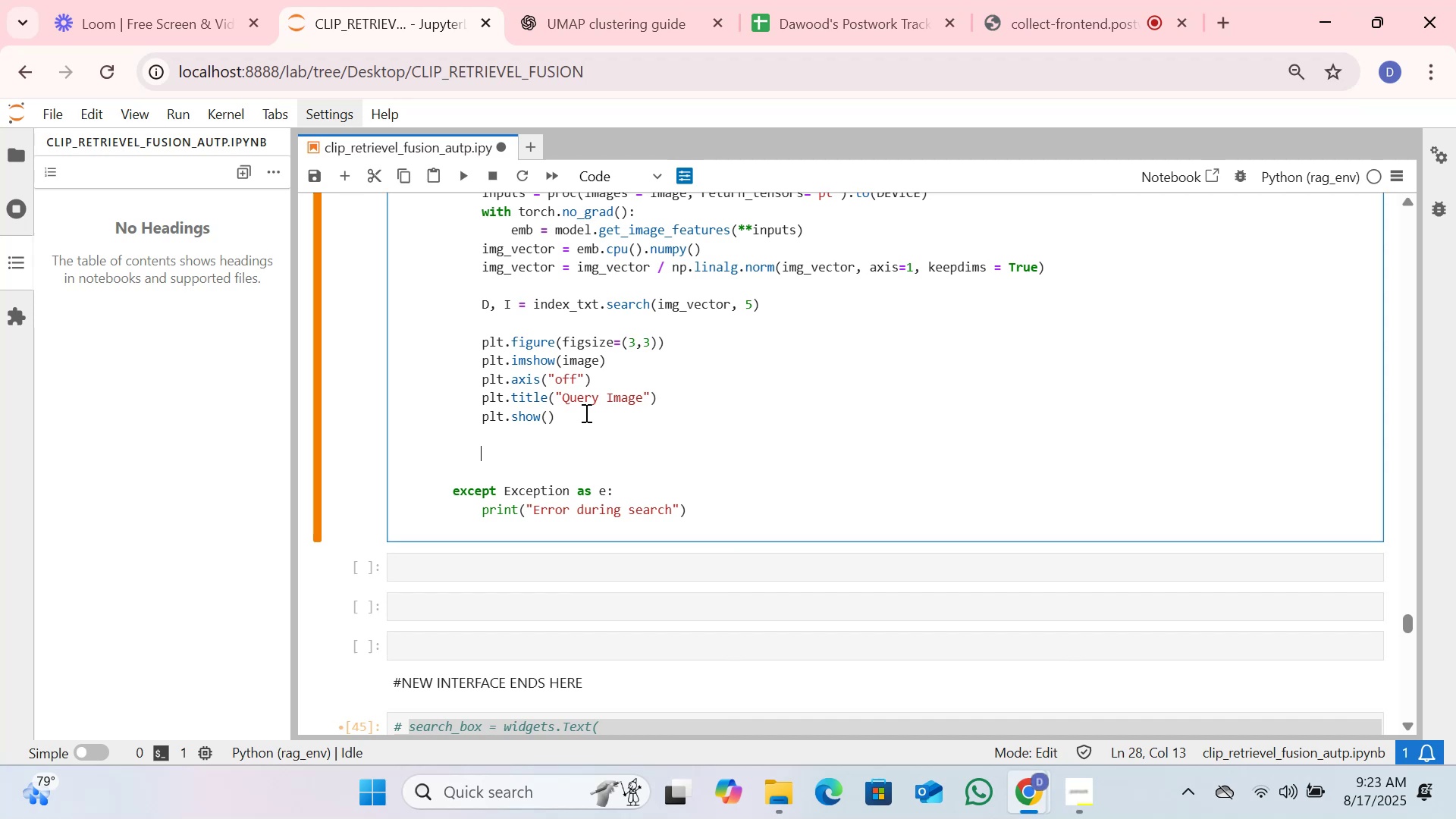 
type(fr)
key(Backspace)
type(or rank,idx )
 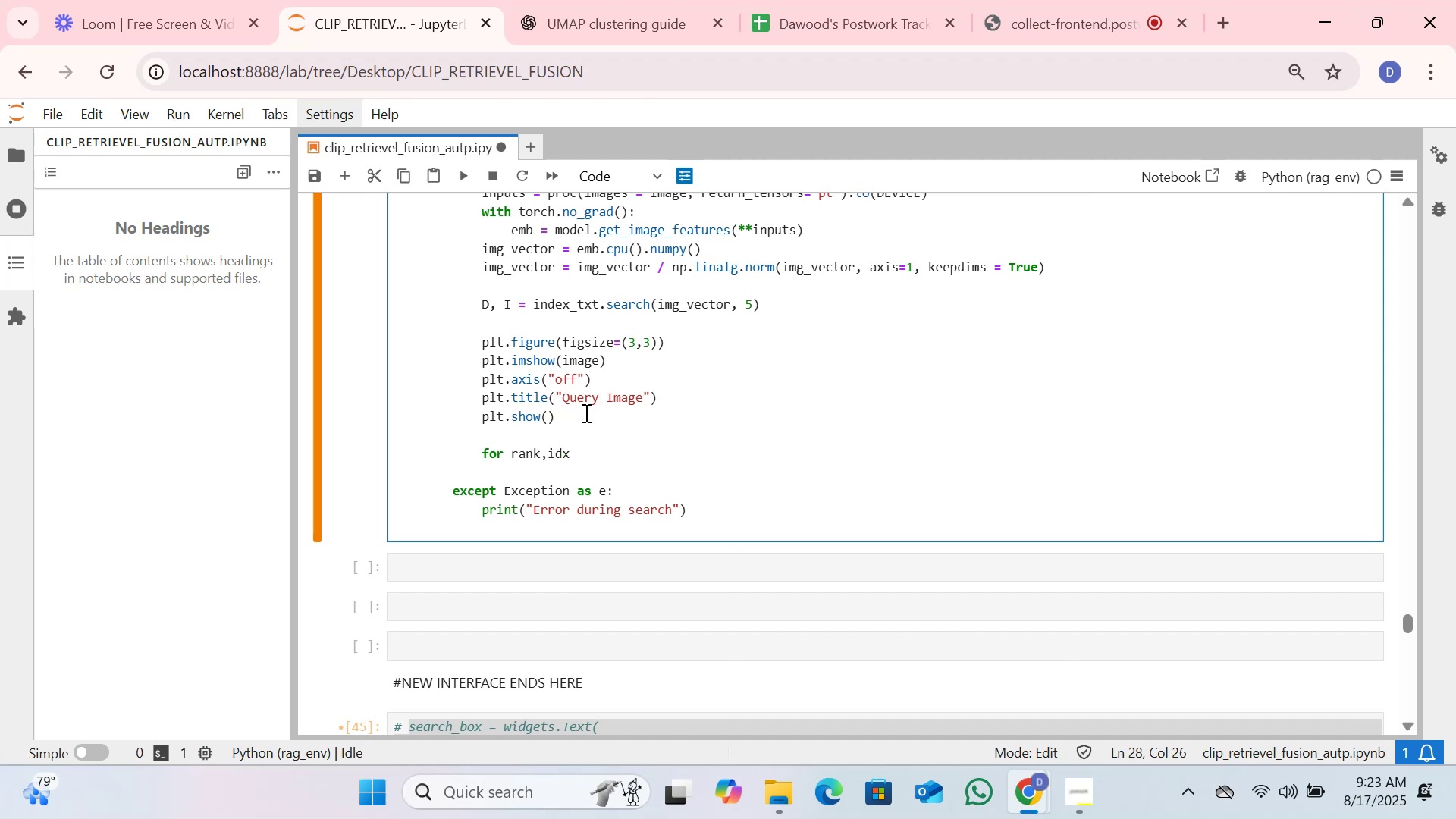 
wait(7.8)
 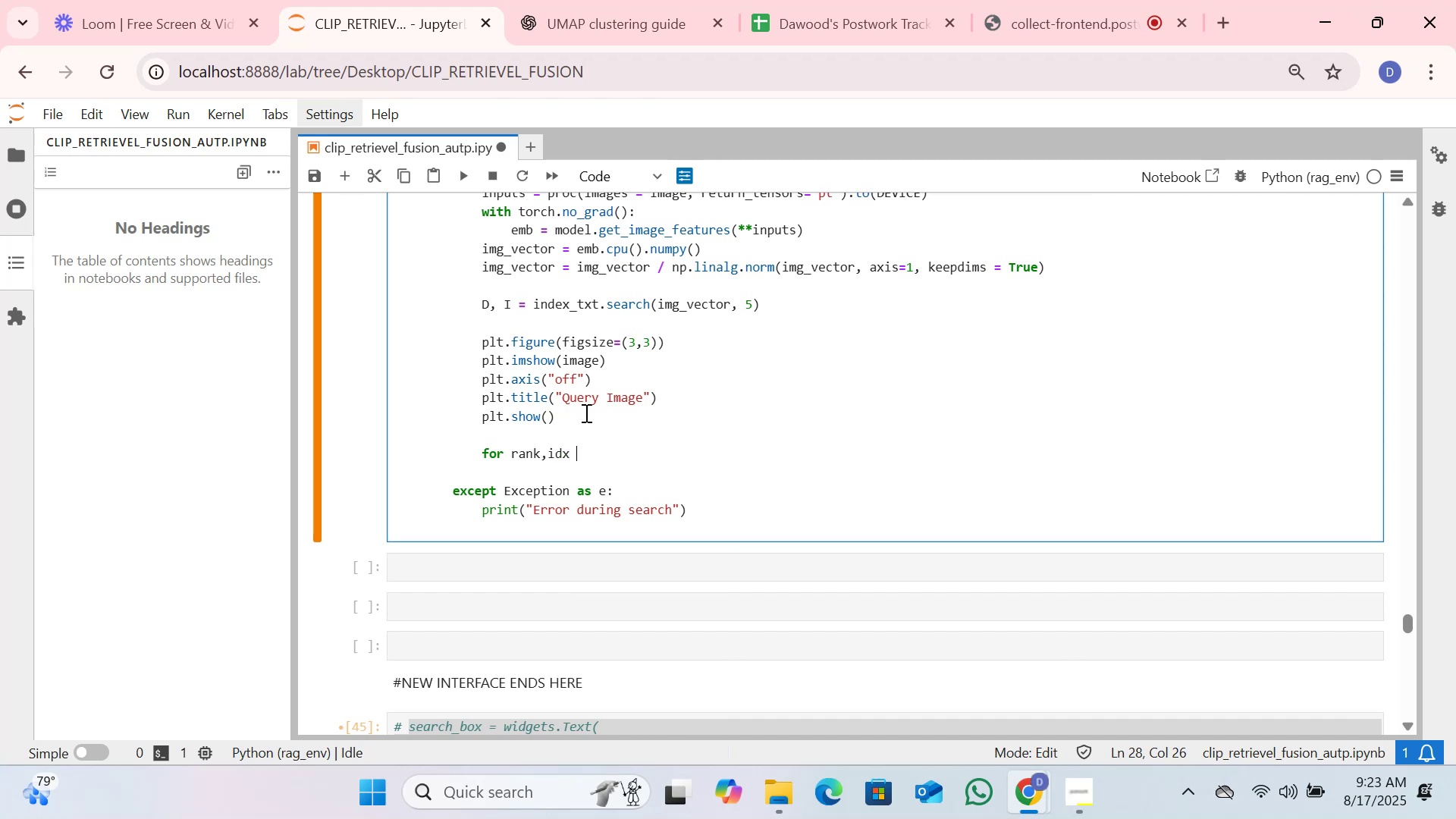 
type(in)
 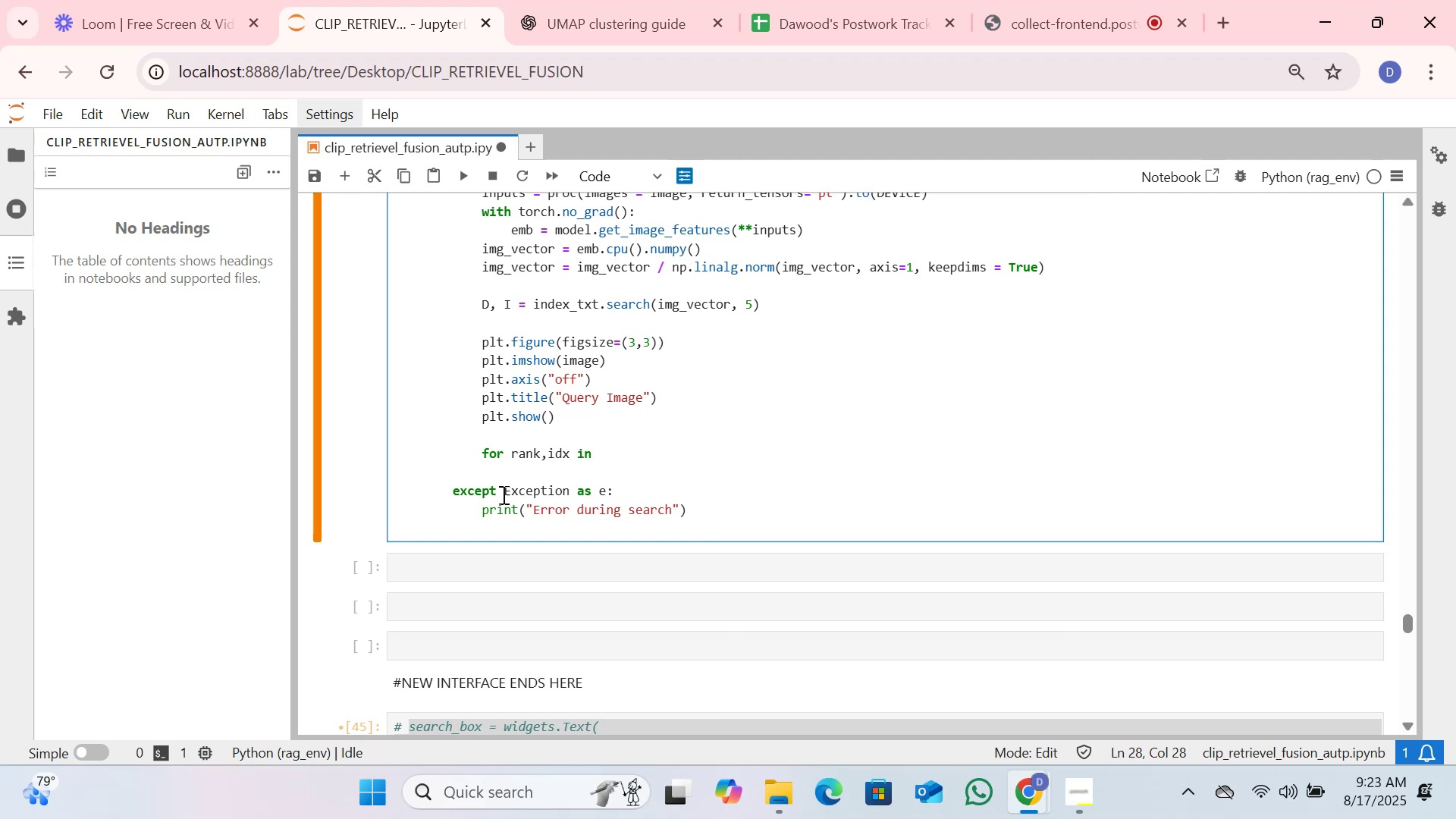 
left_click([550, 460])
 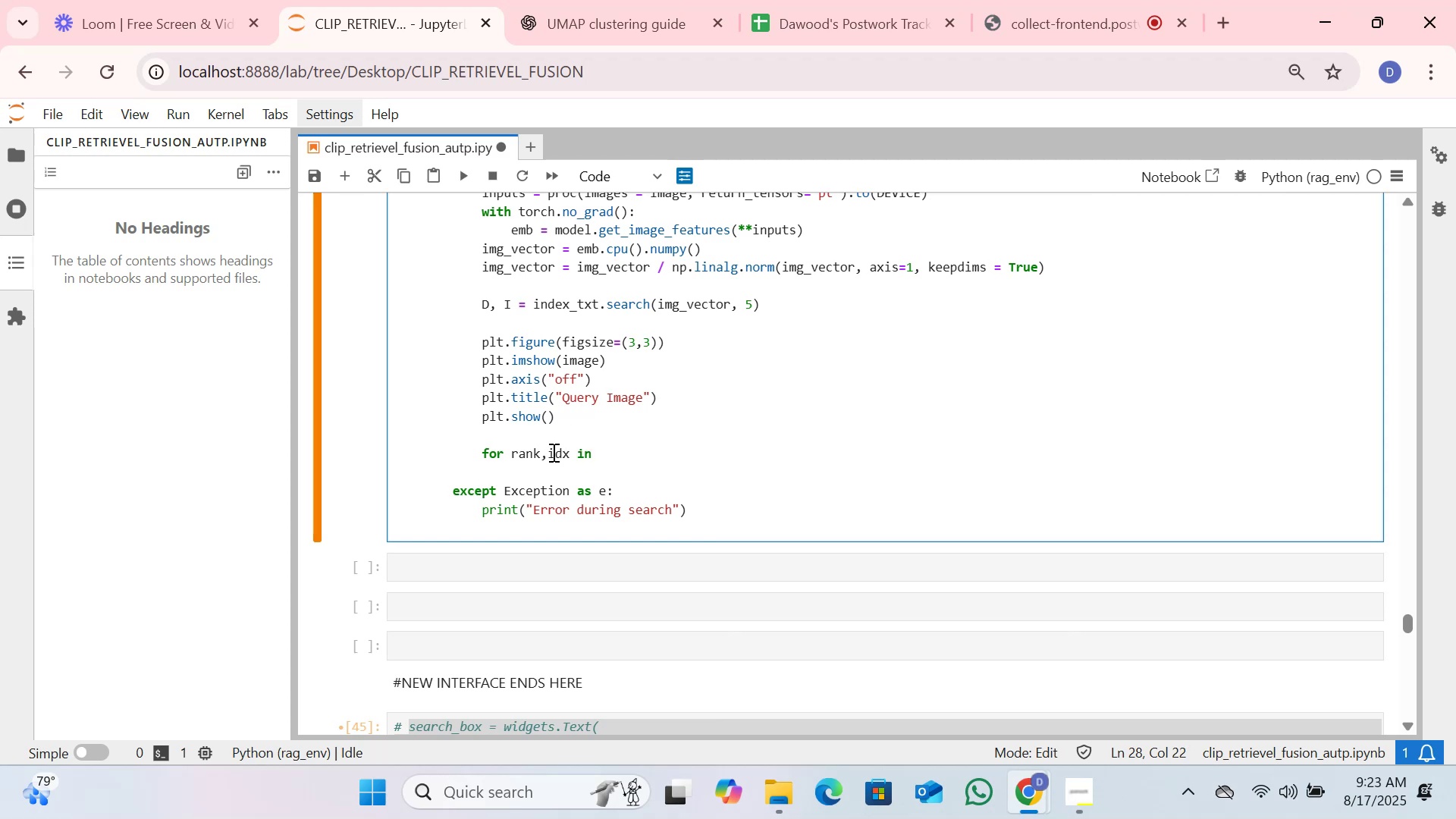 
key(Space)
 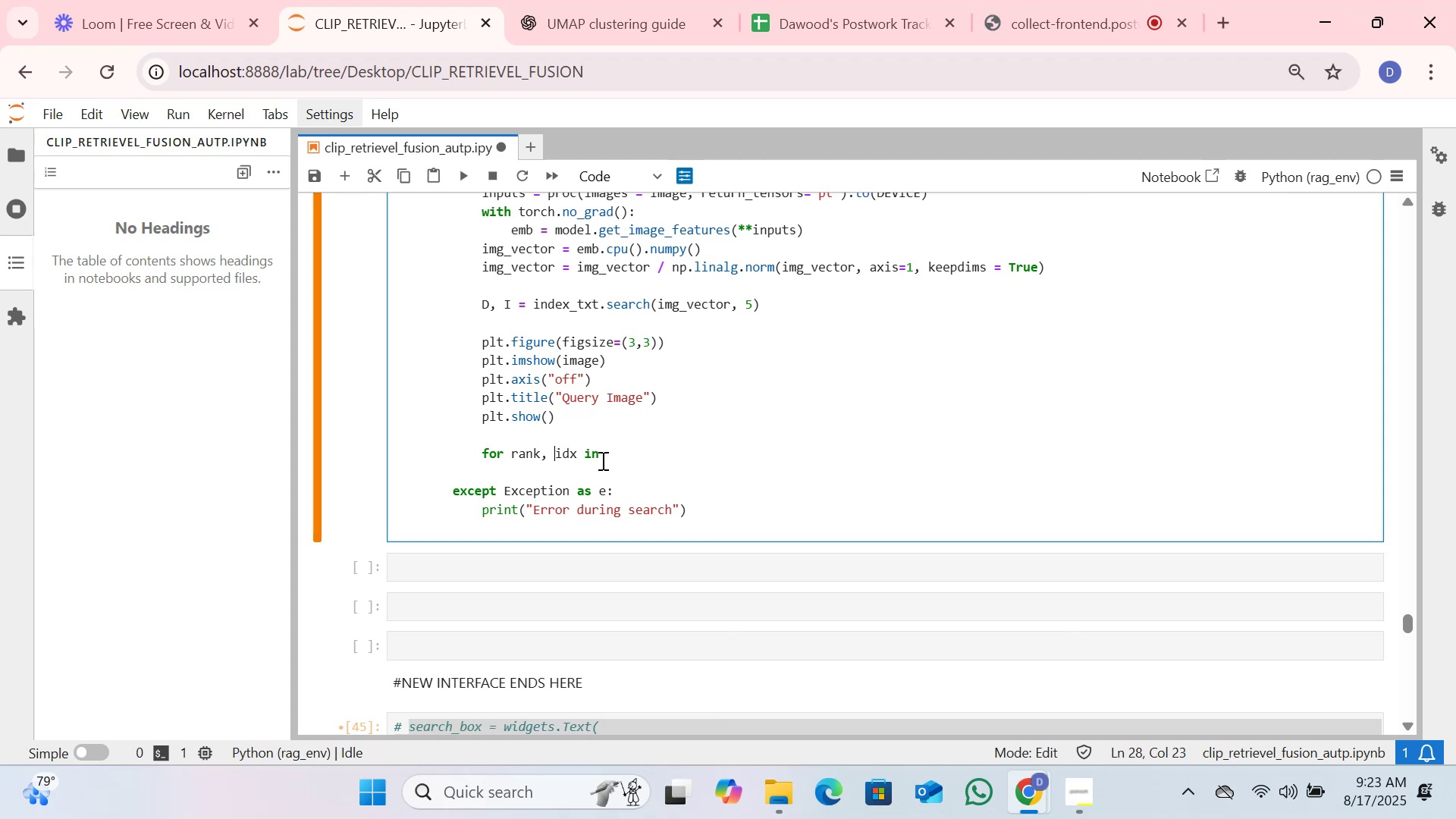 
left_click([605, 456])
 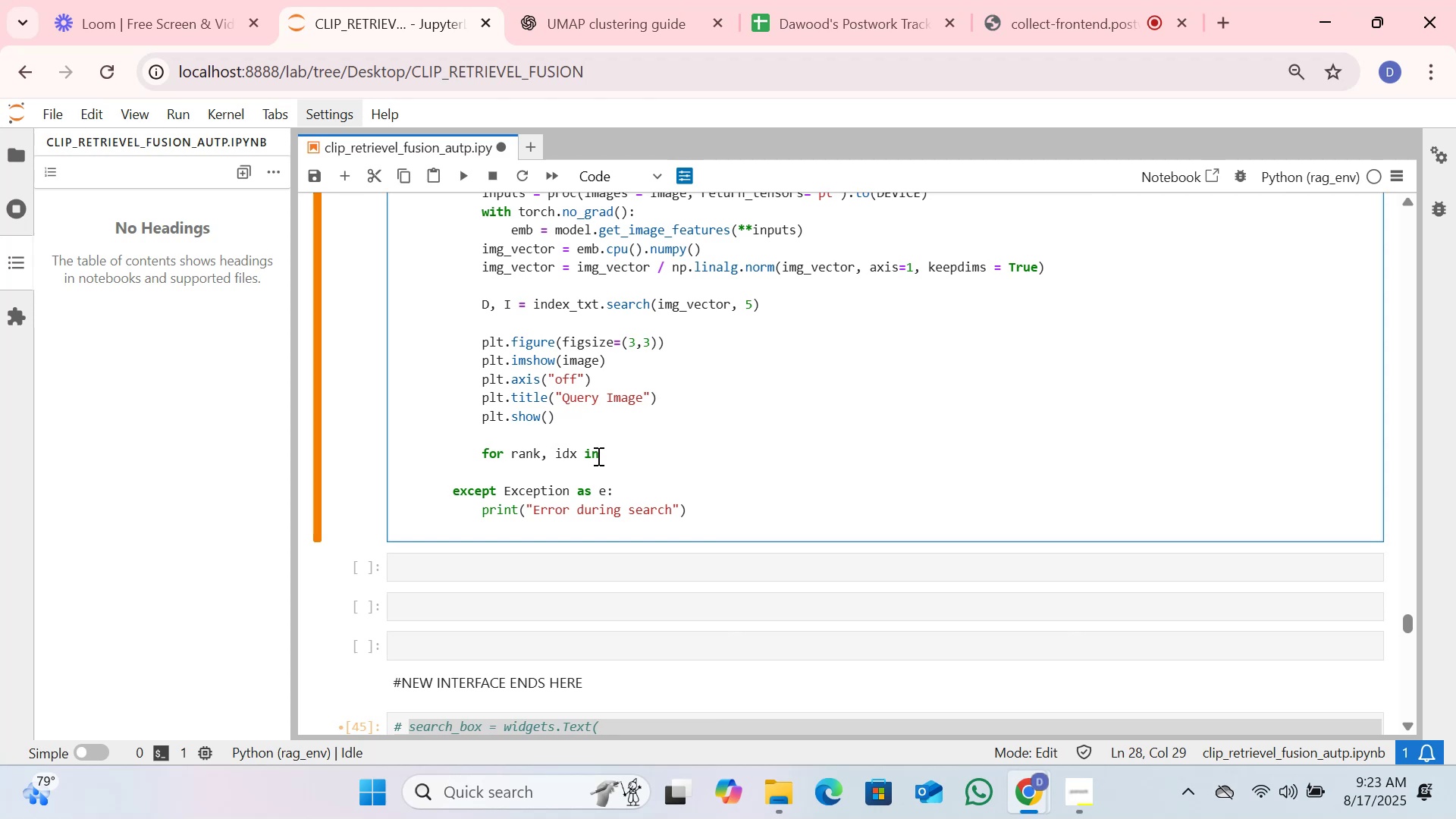 
wait(6.04)
 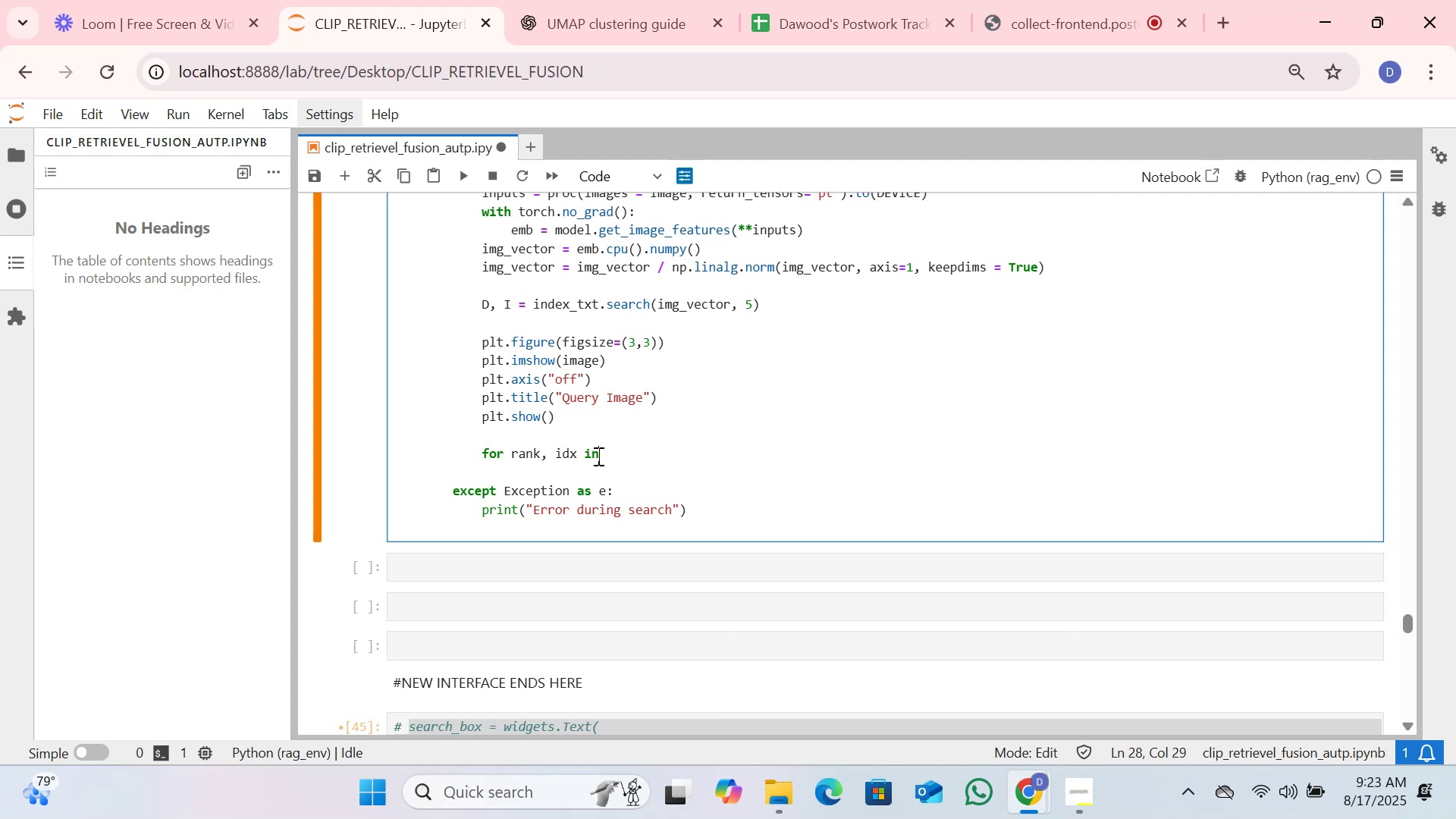 
key(Space)
 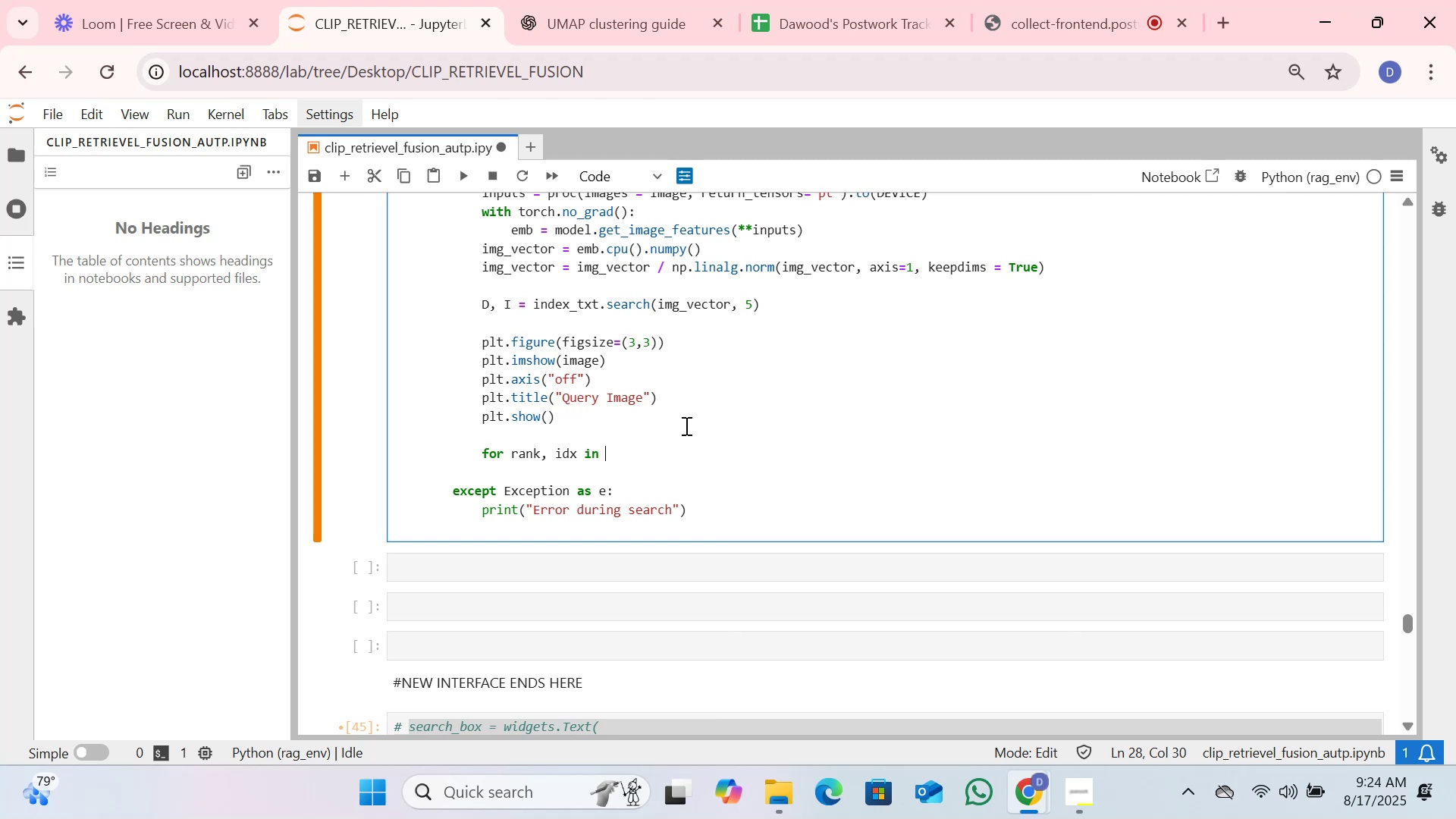 
type(enumerate()
 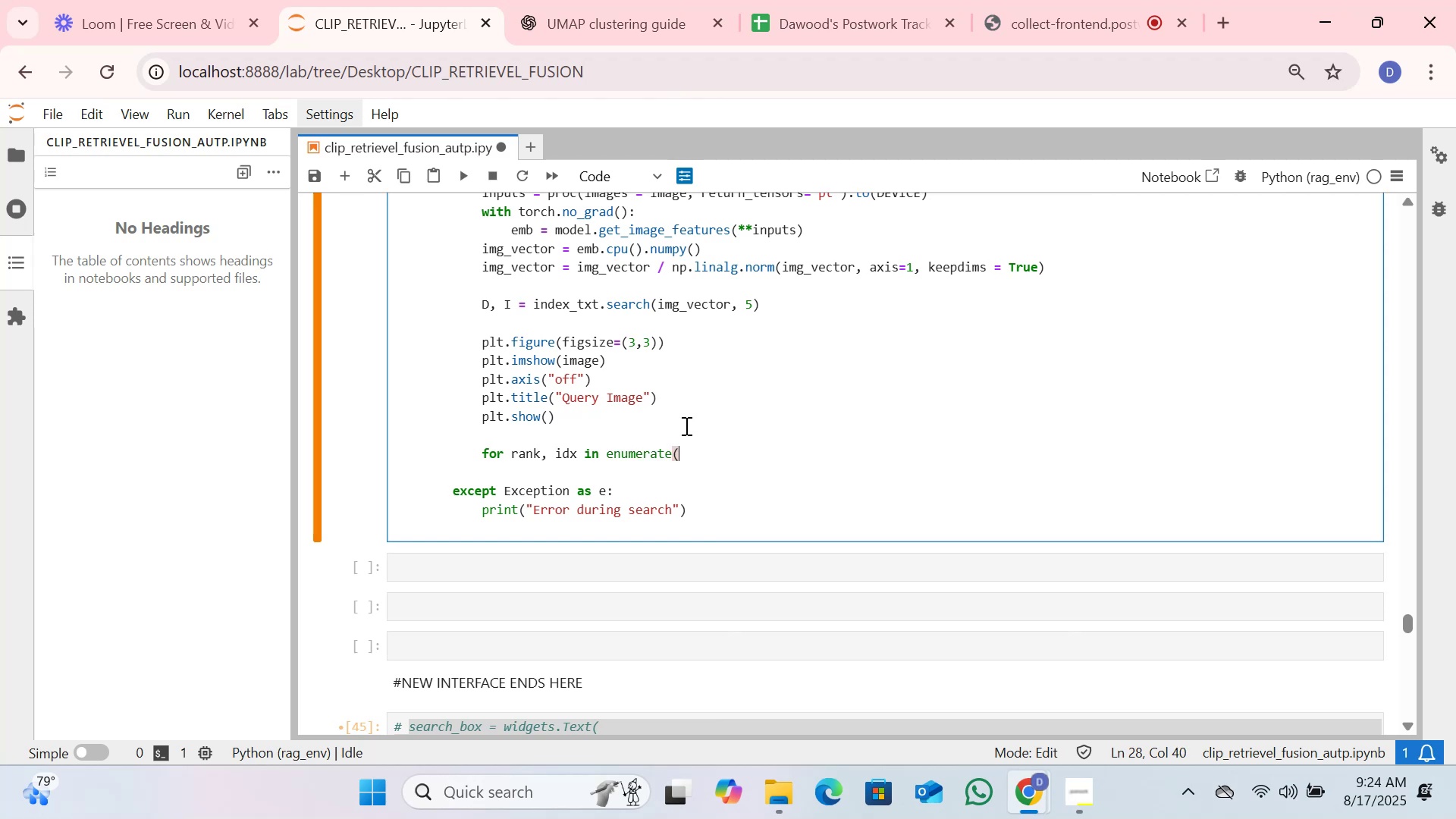 
key(Shift+I)
 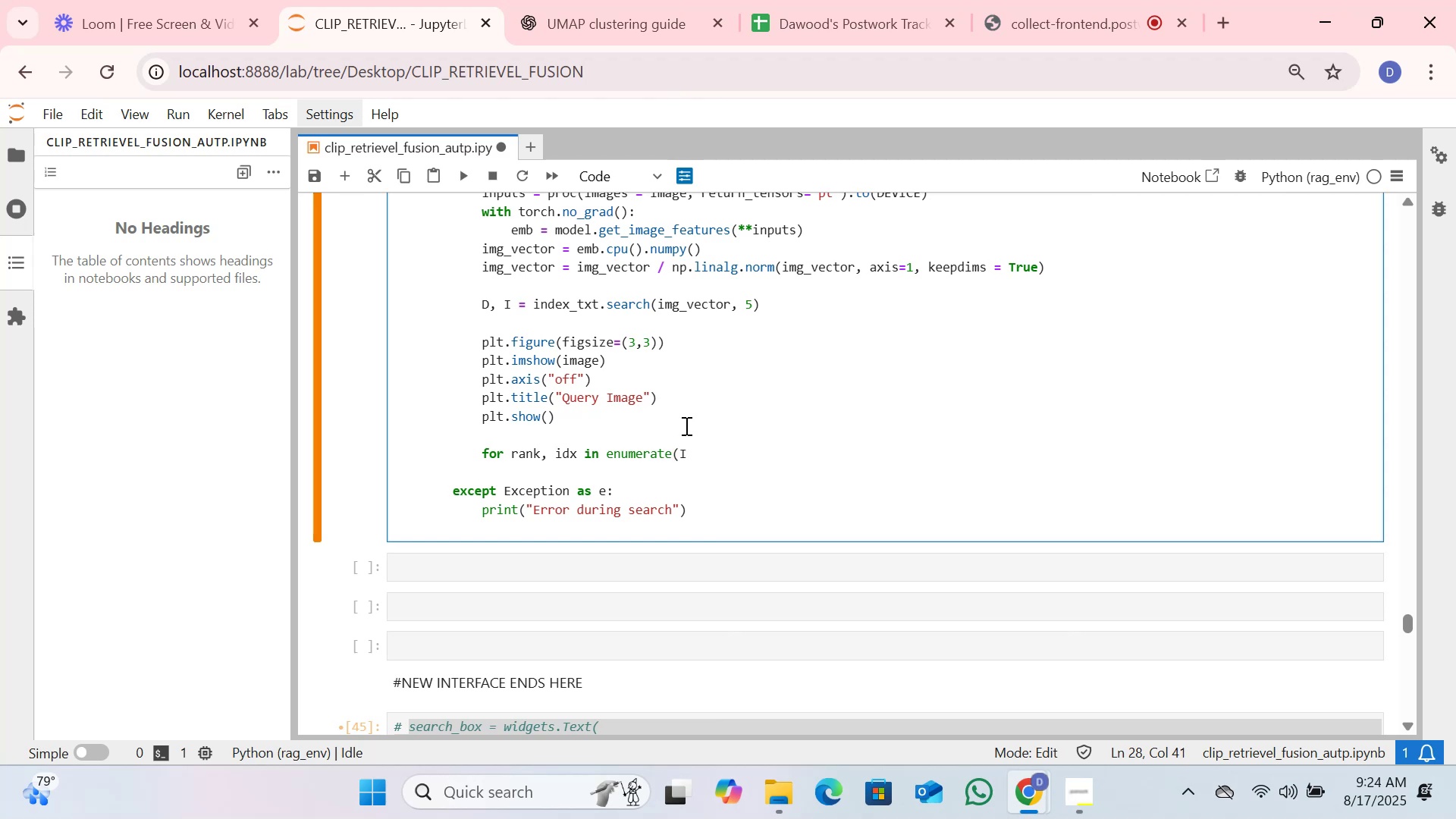 
key(BracketLeft)
 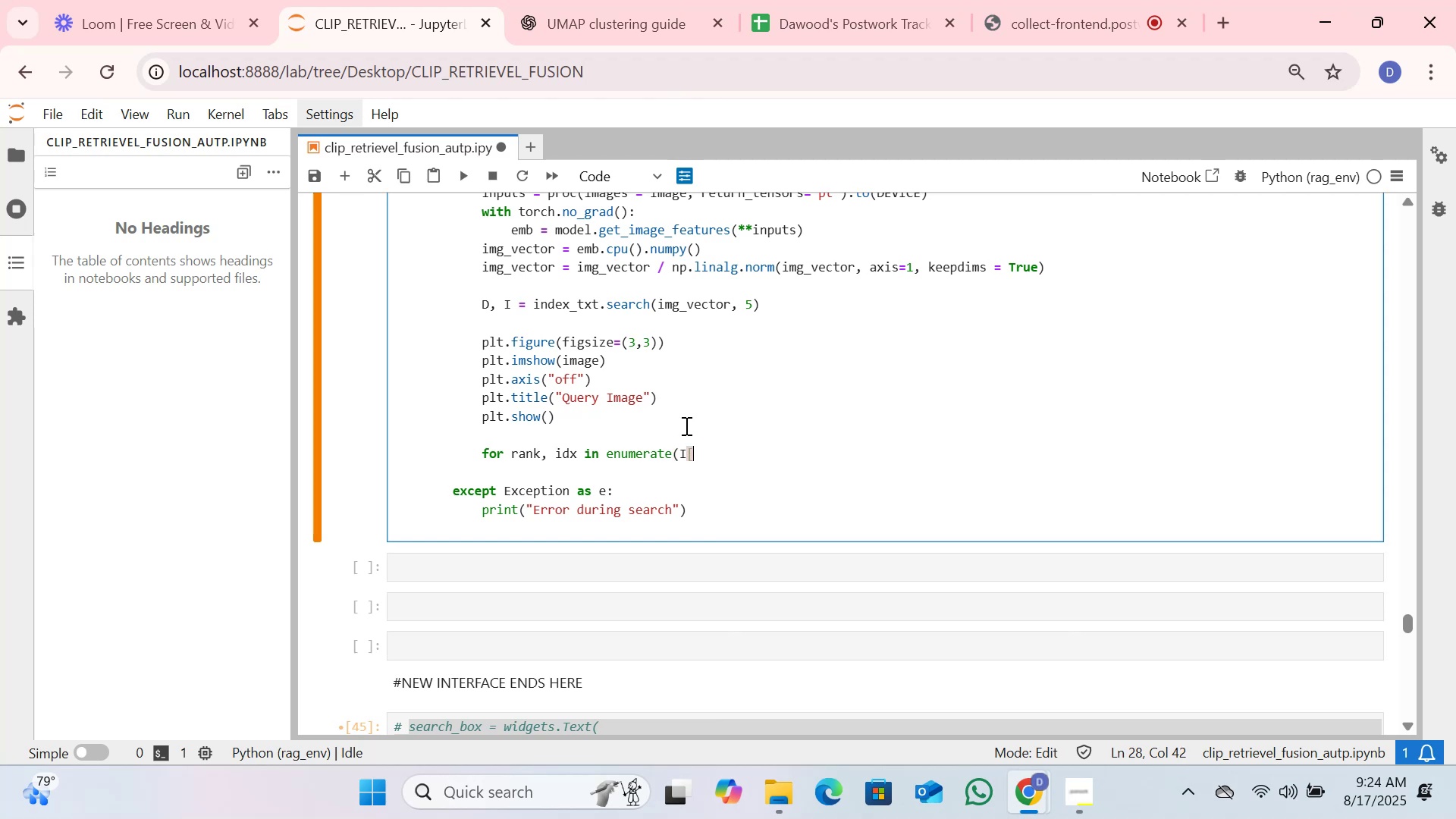 
key(0)
 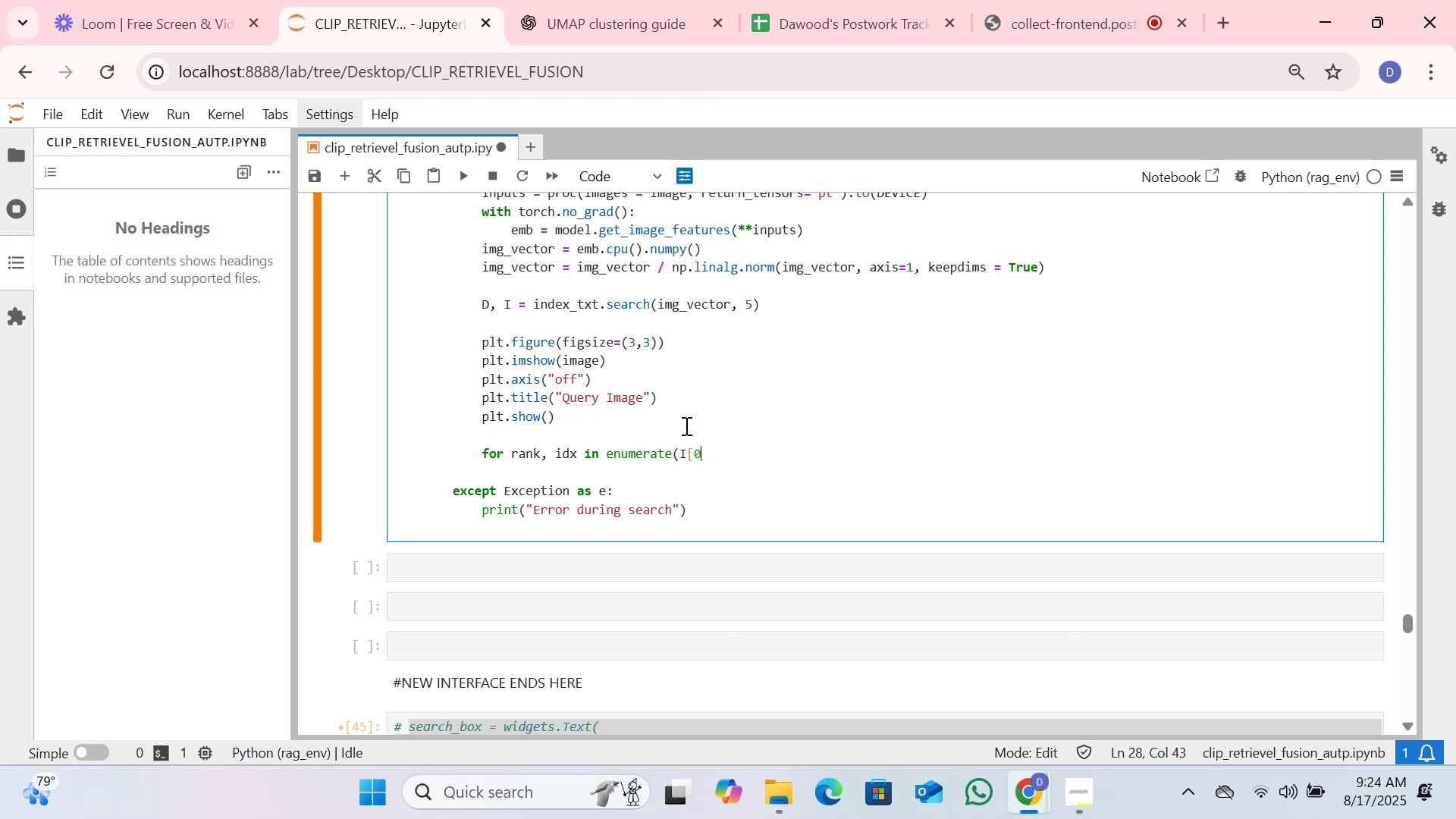 
key(Shift+BracketRight)
 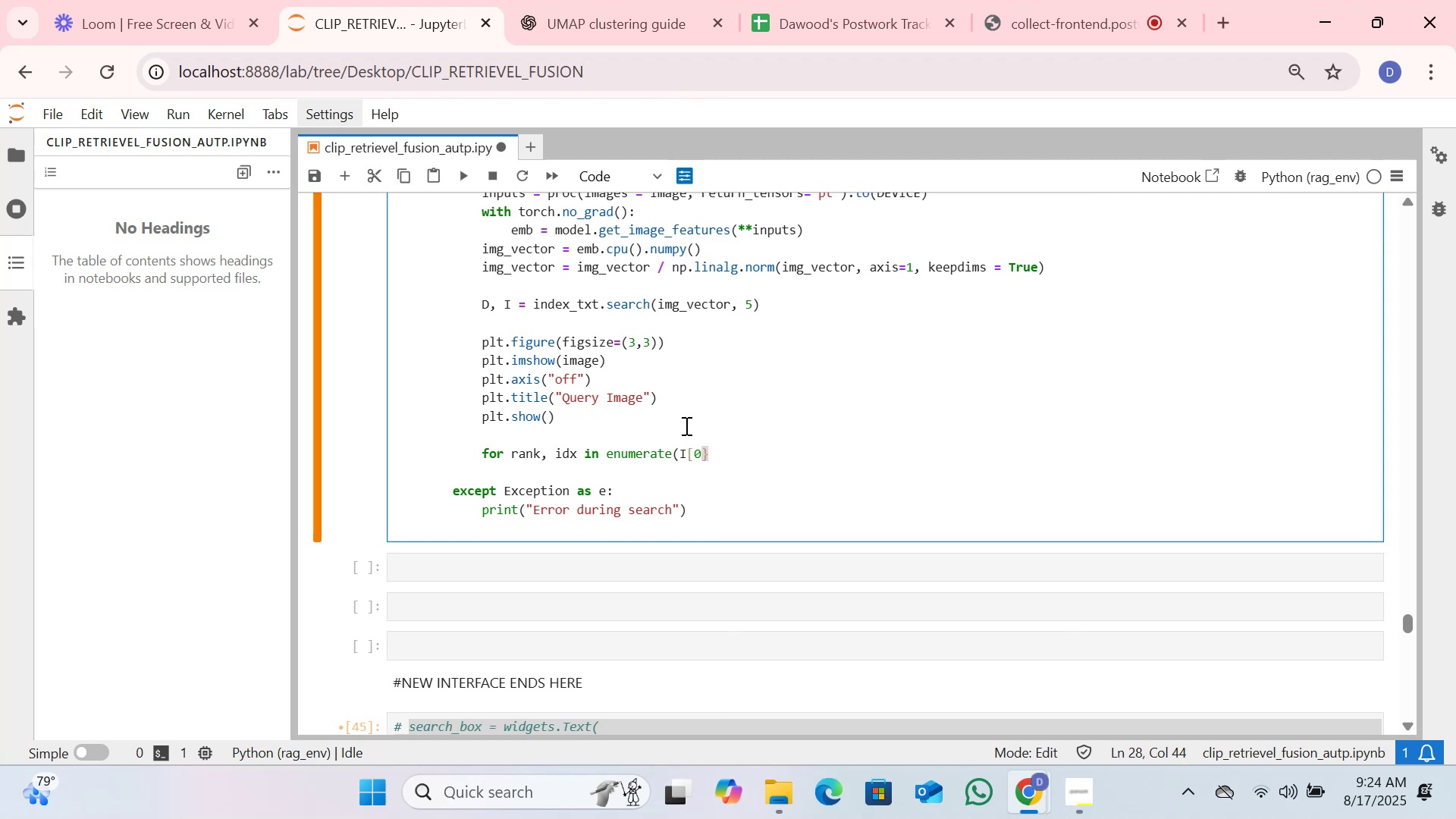 
key(Backspace)
 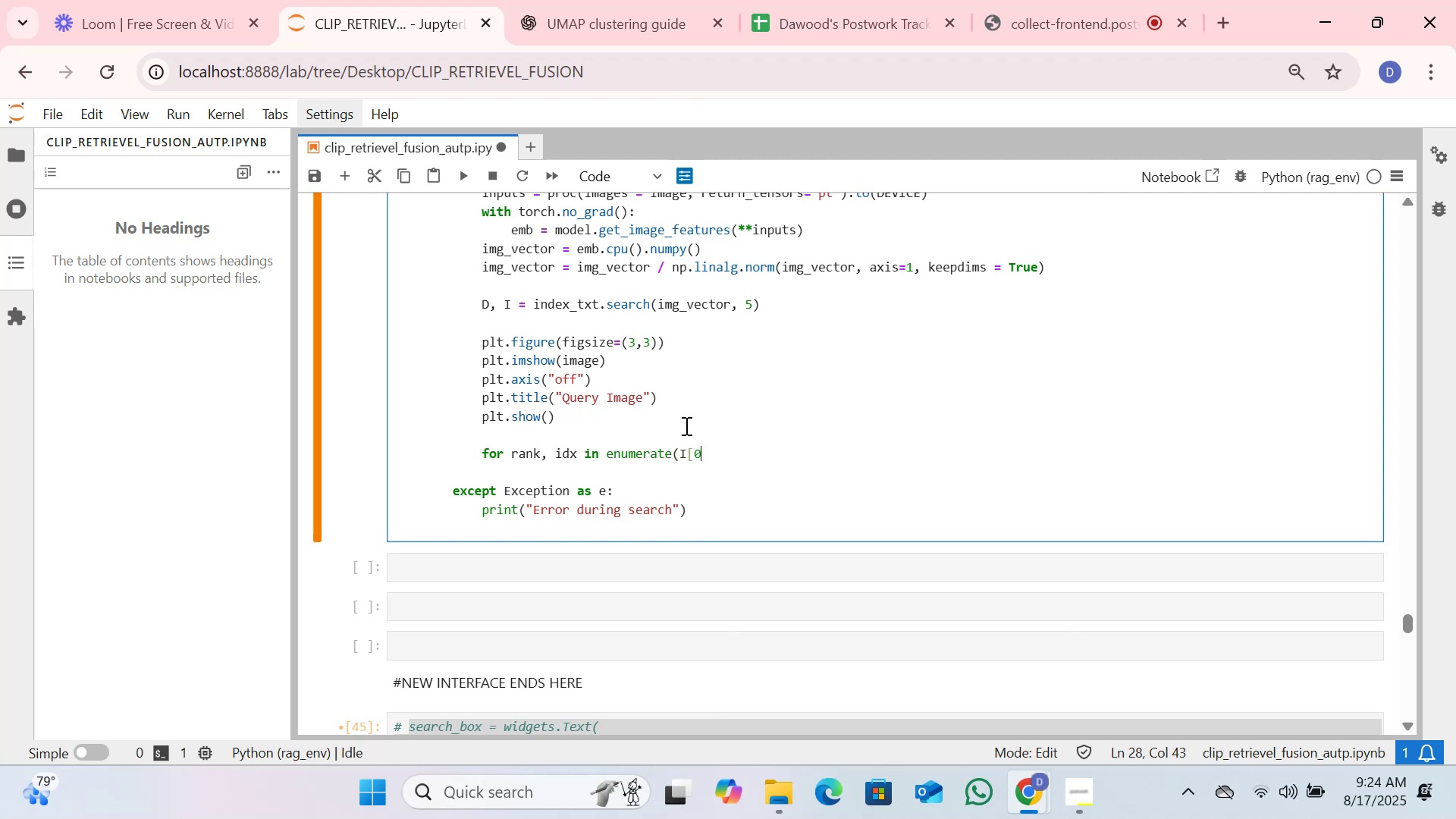 
key(BracketRight)
 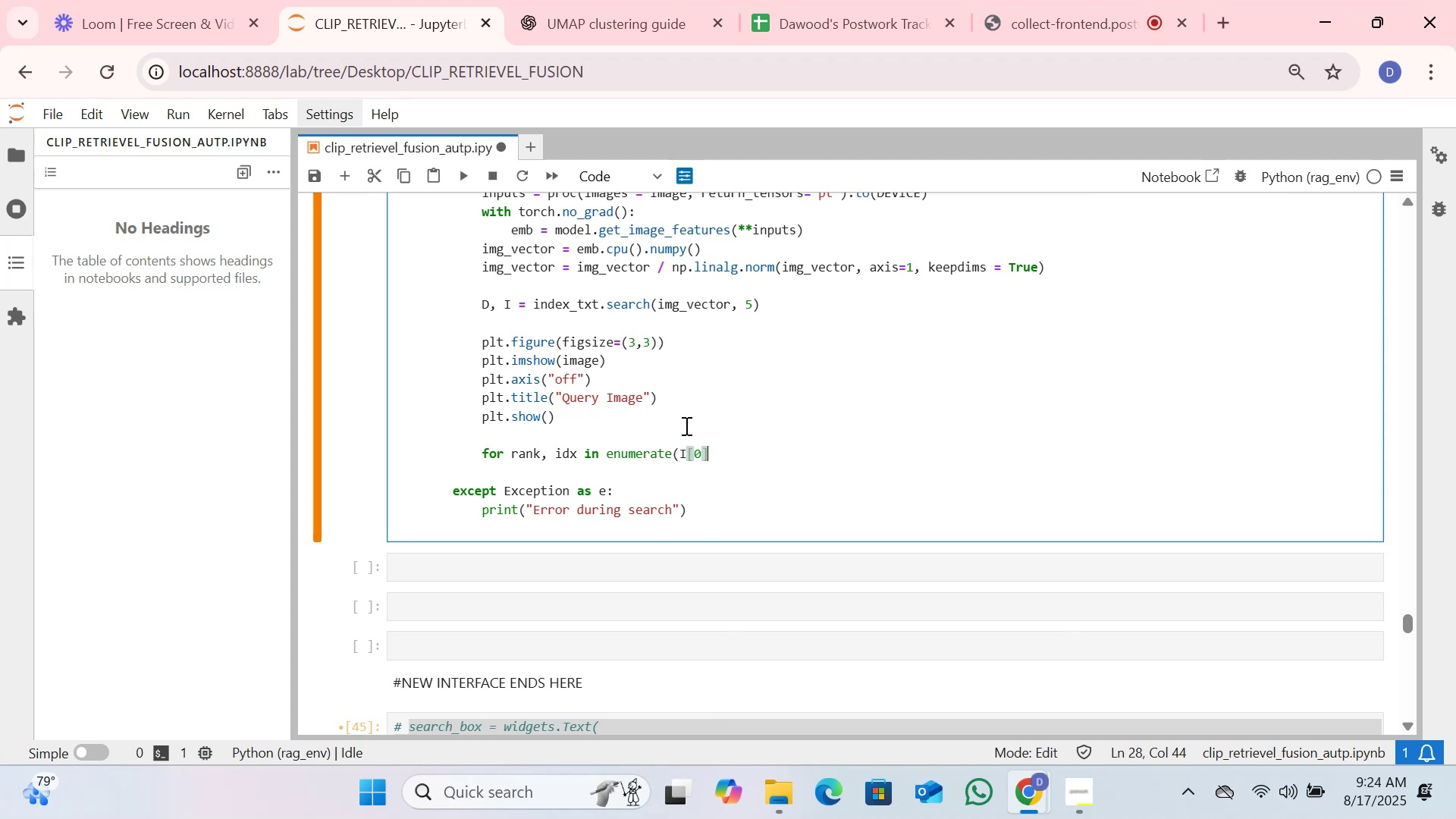 
key(Control+0)
 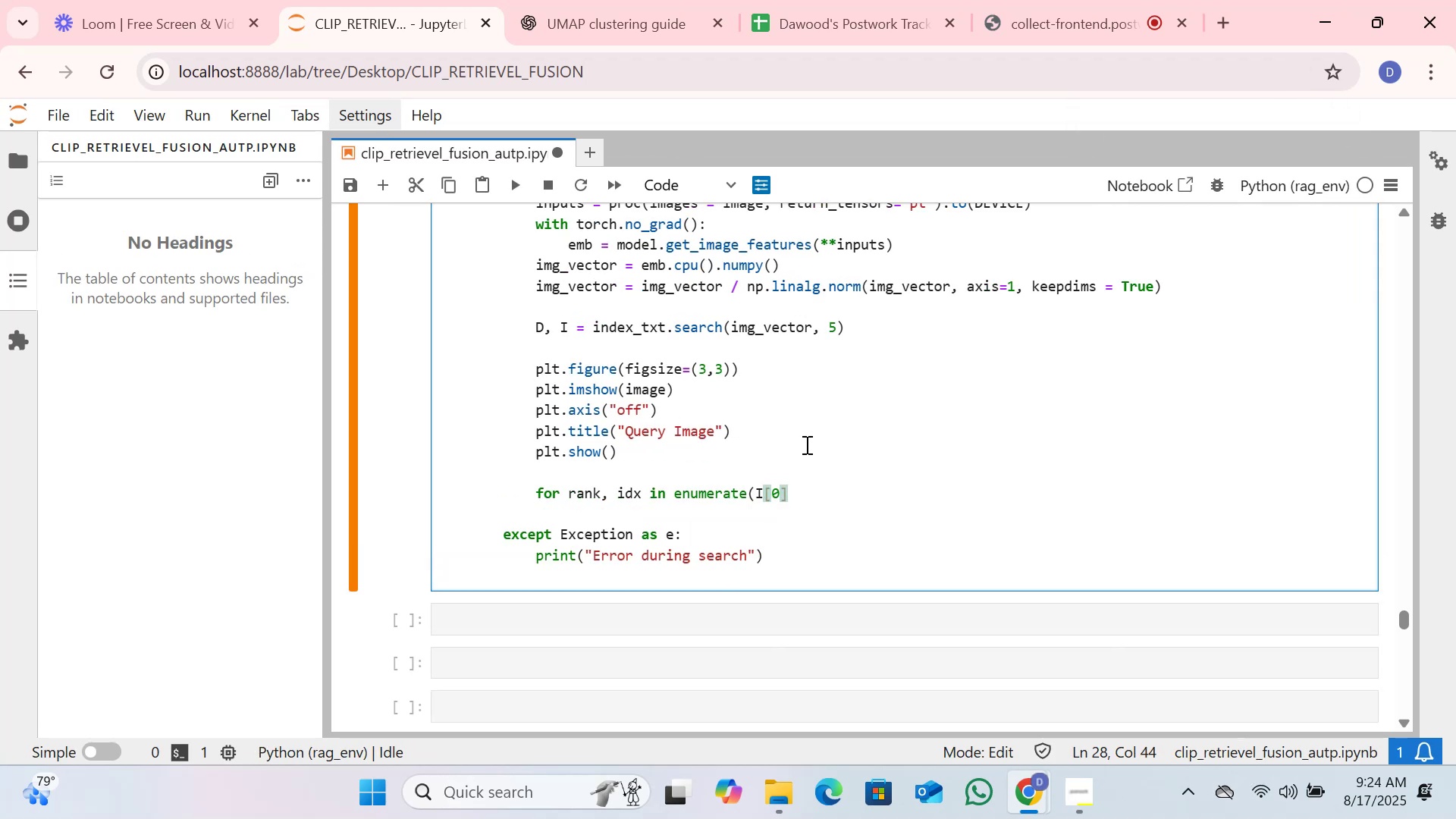 
wait(5.28)
 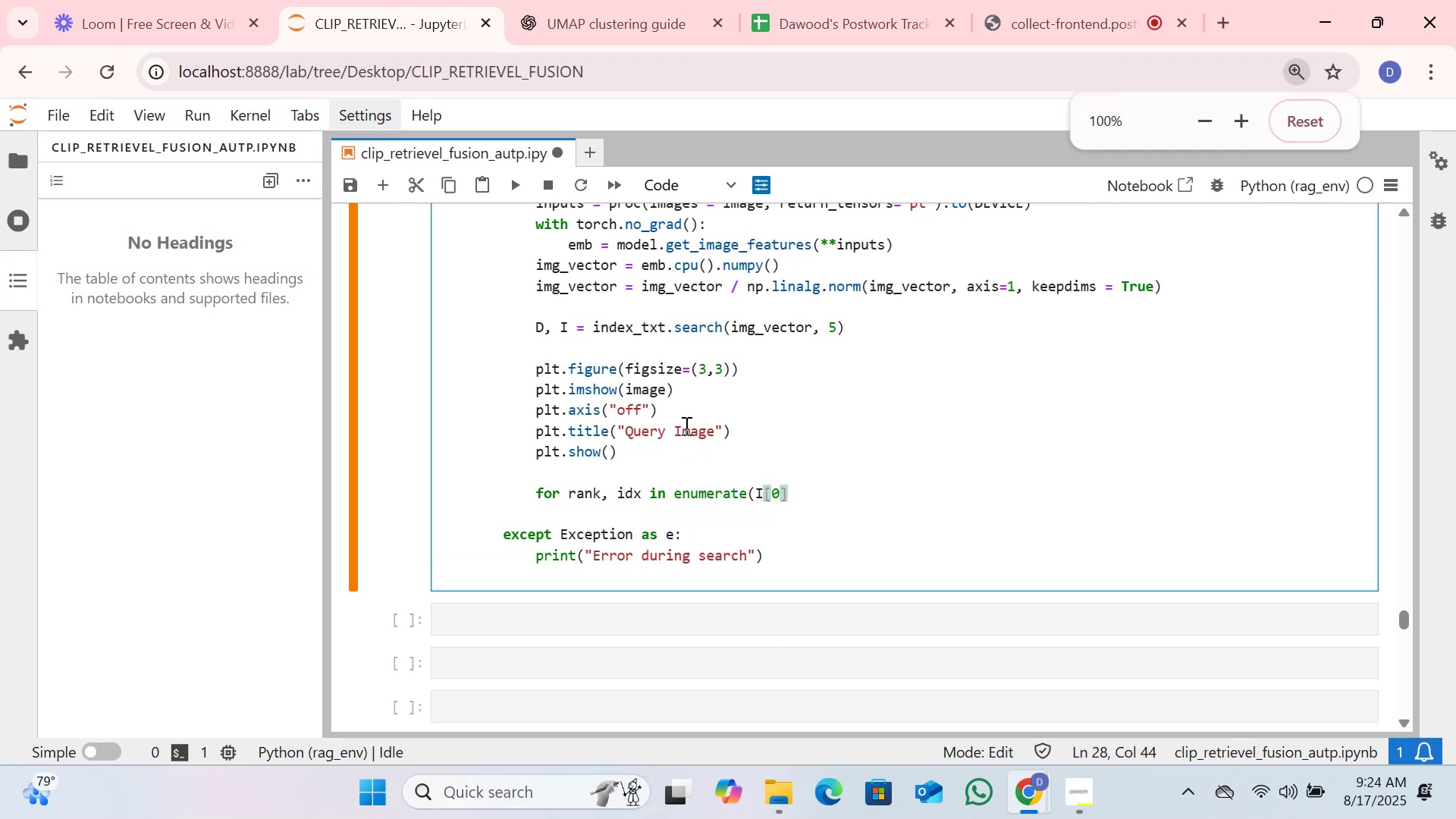 
key(Control+Minus)
 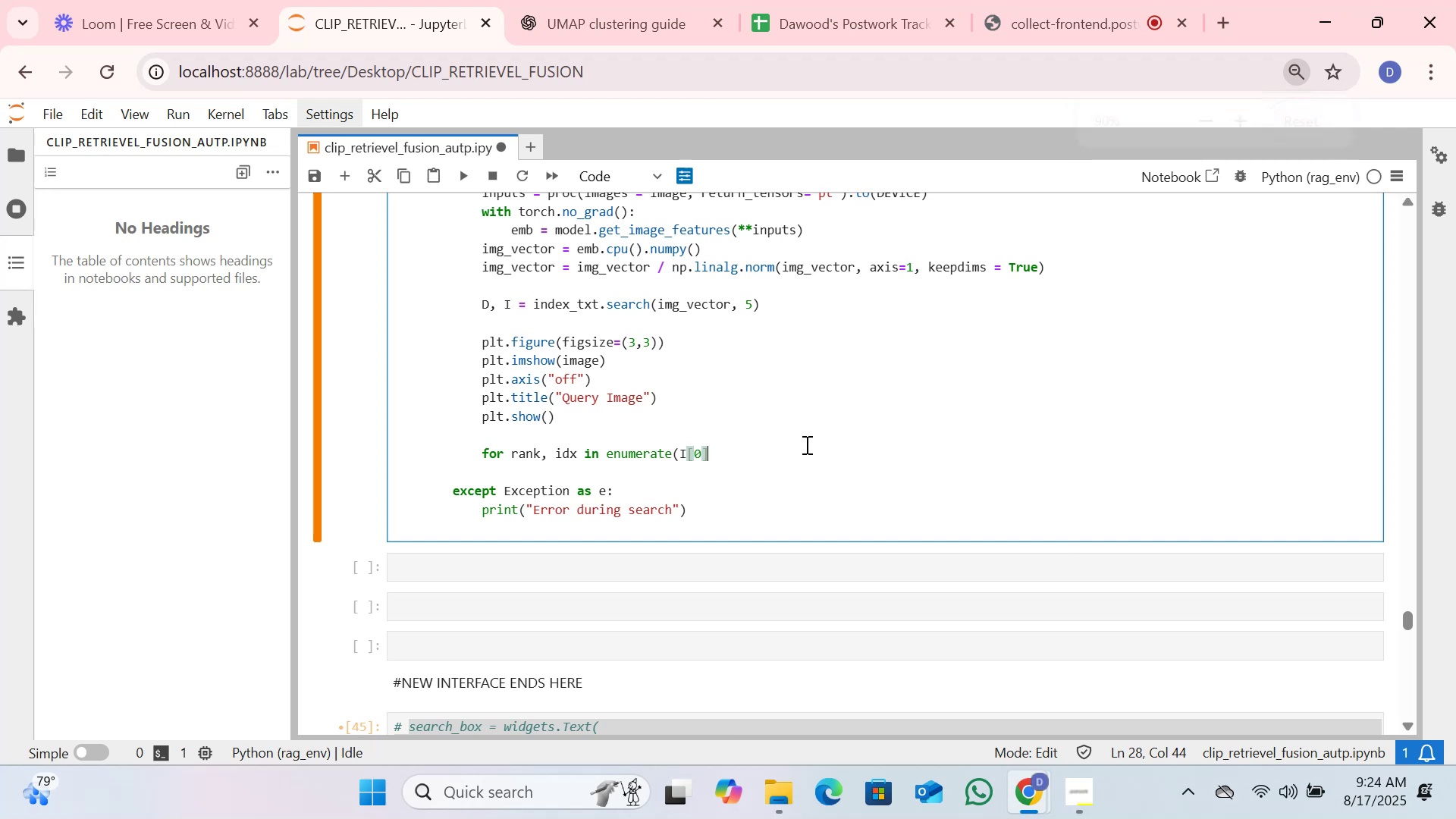 
hold_key(key=ShiftLeft, duration=1.51)
 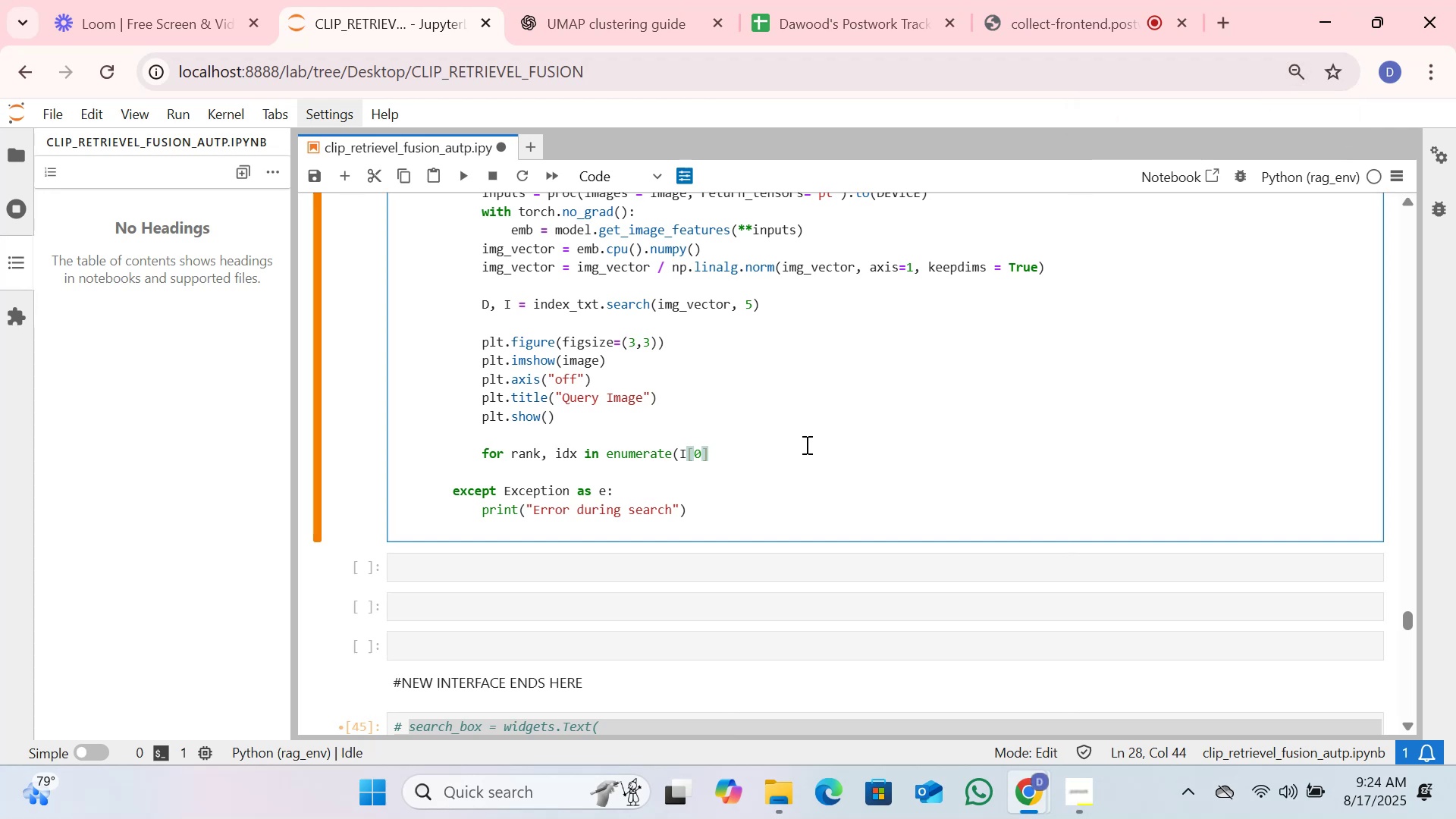 
key(Shift+0)
 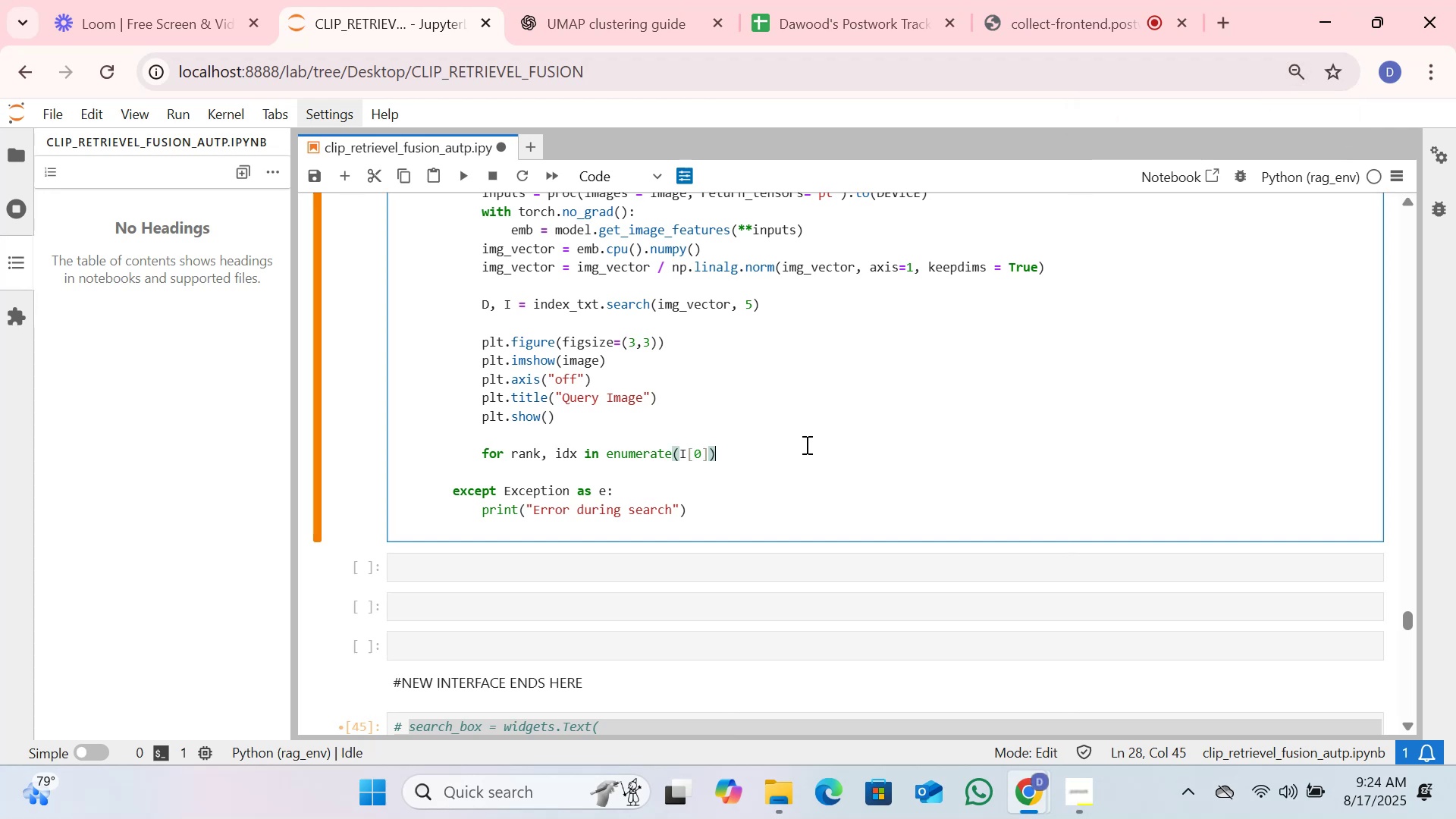 
key(Shift+Semicolon)
 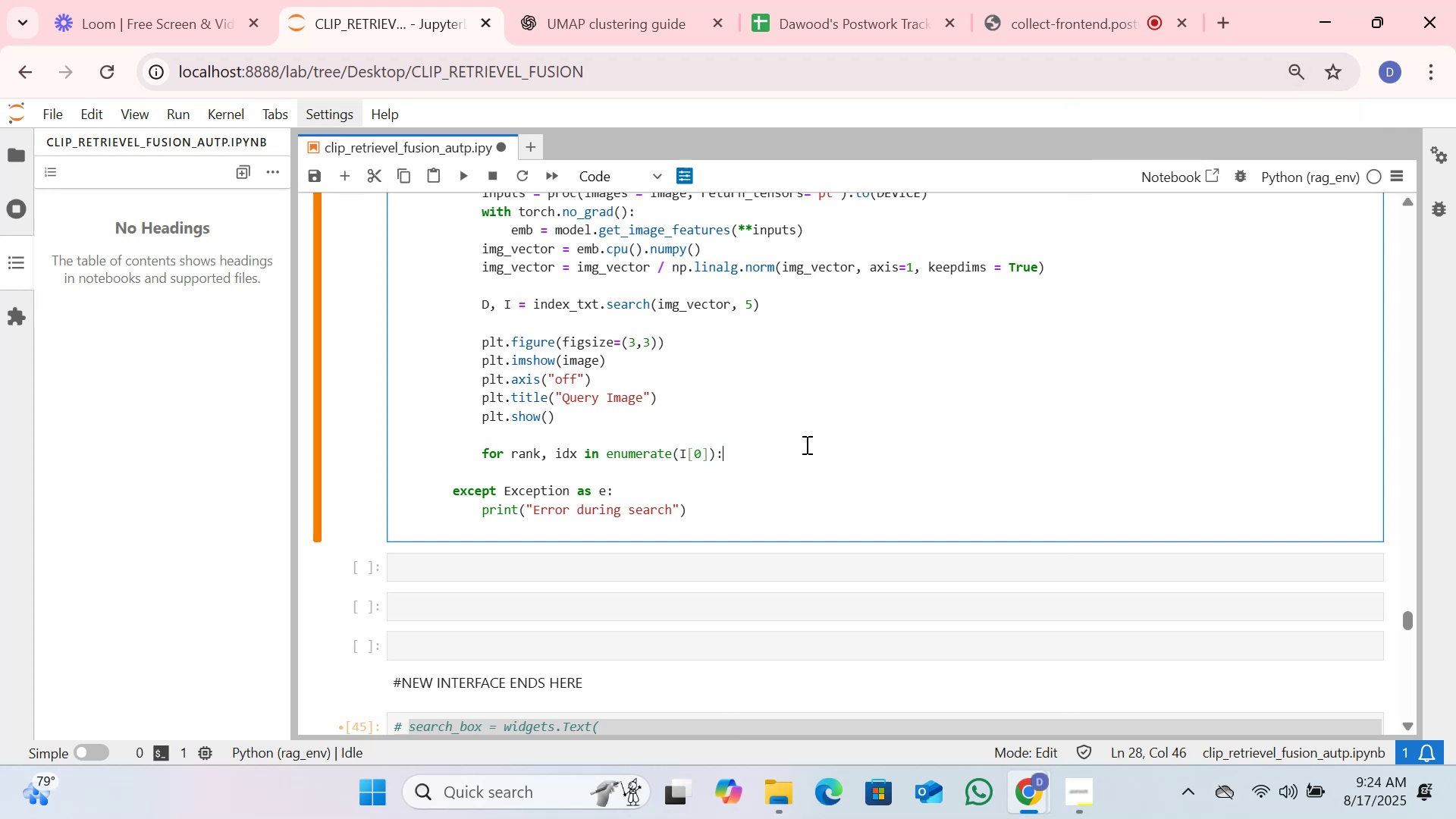 
key(Backslash)
 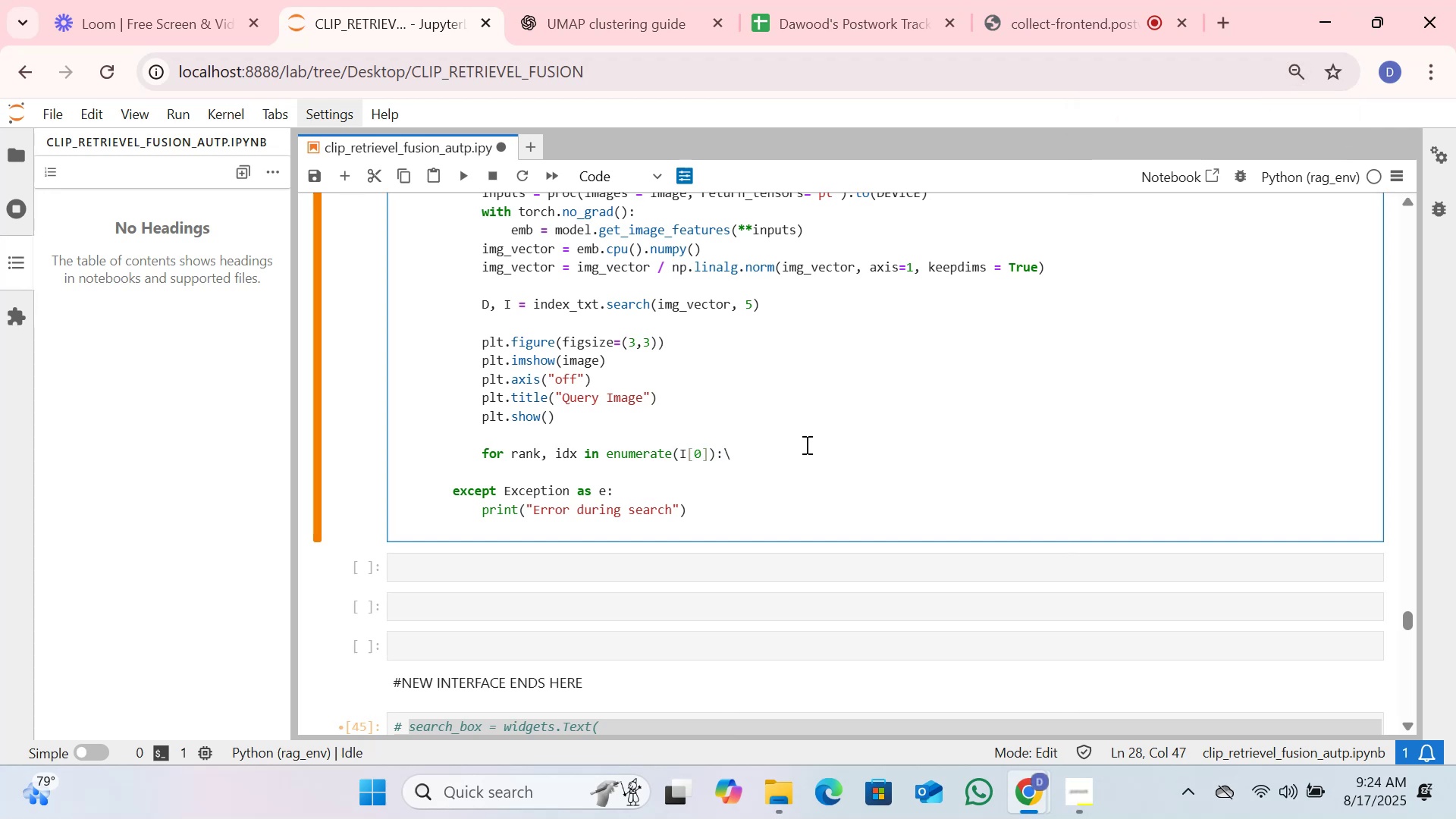 
key(Backspace)
 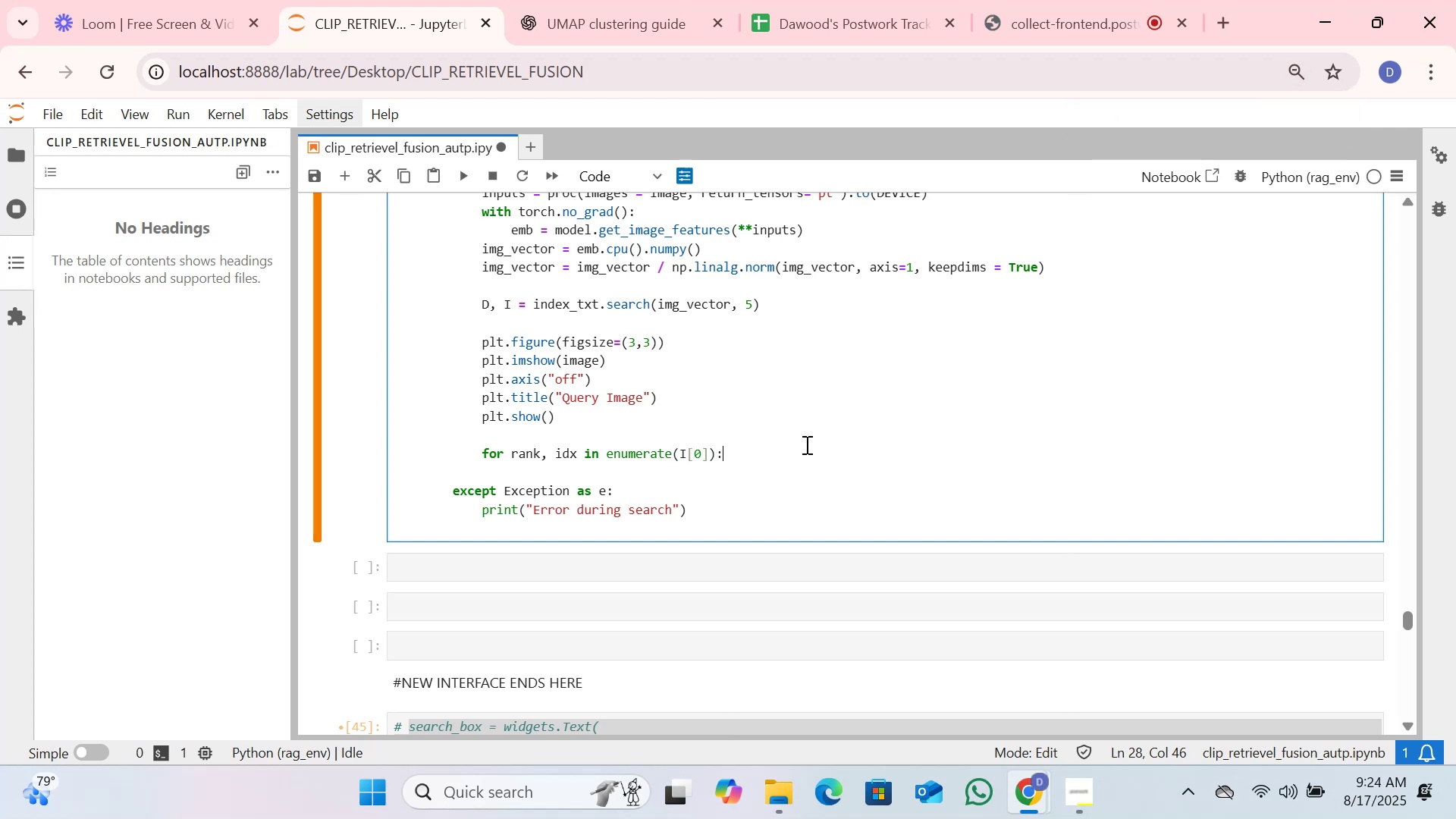 
key(Enter)
 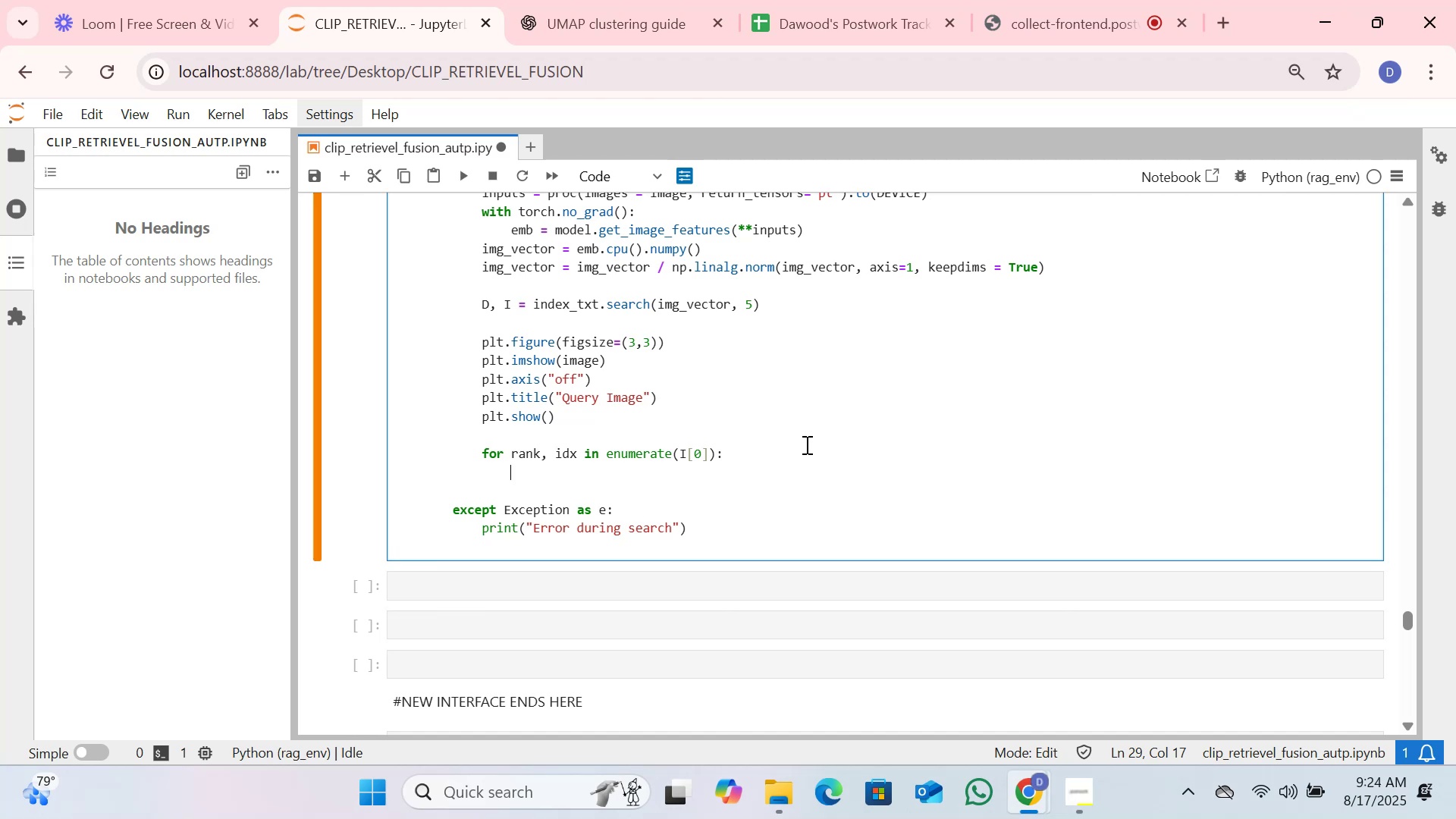 
scroll: coordinate [671, 481], scroll_direction: up, amount: 1.0
 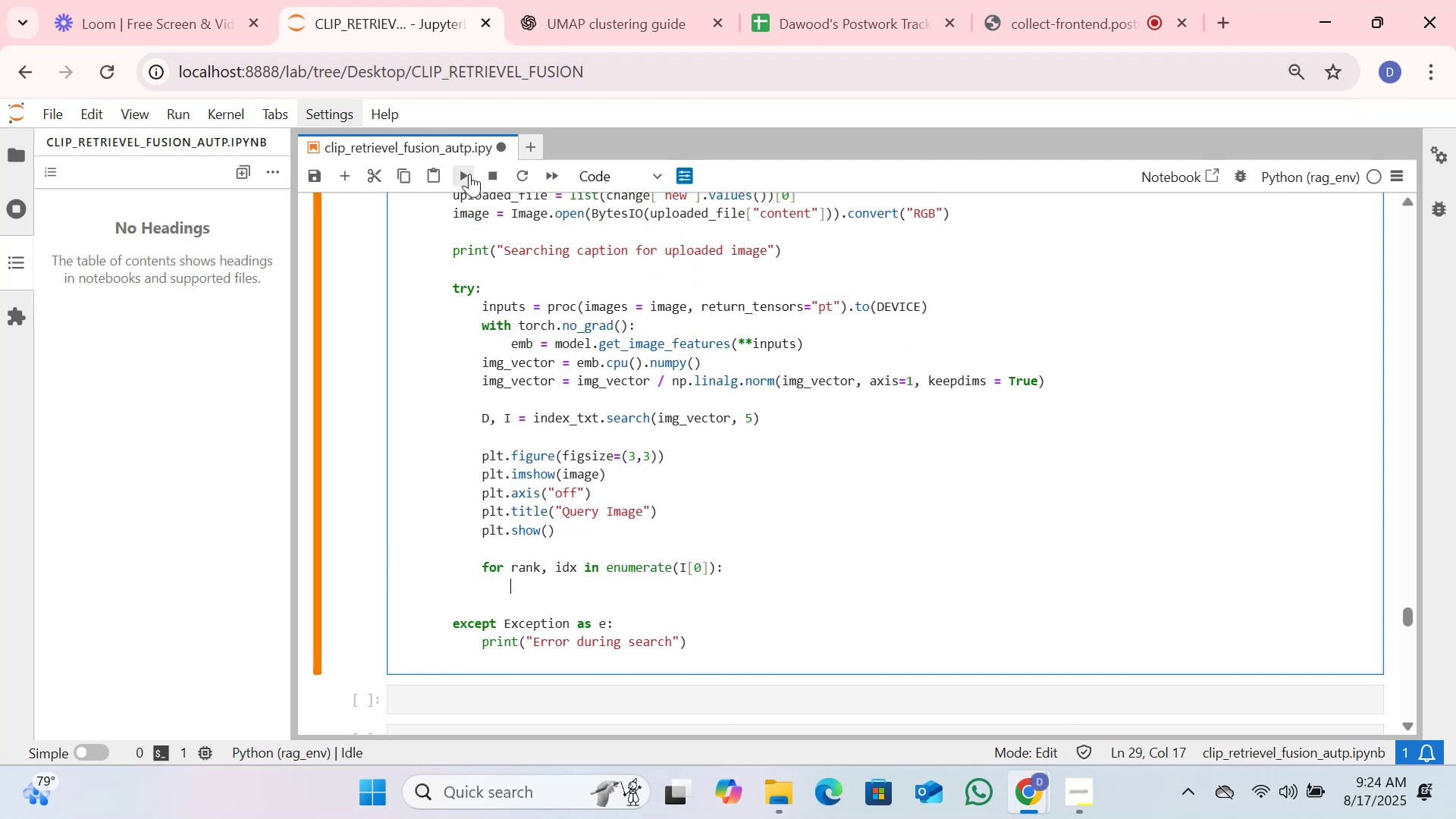 
left_click([454, 168])
 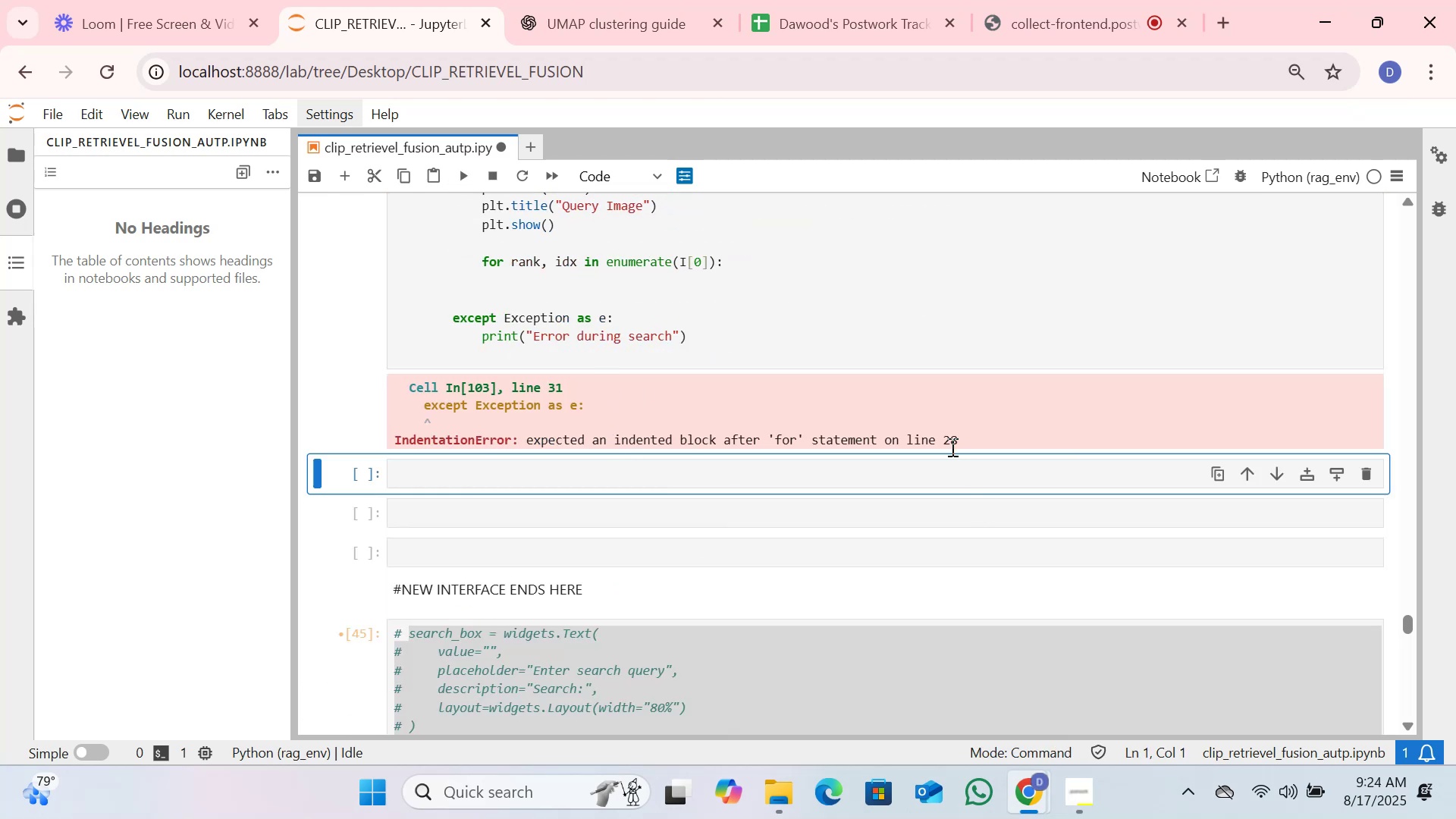 
left_click([498, 285])
 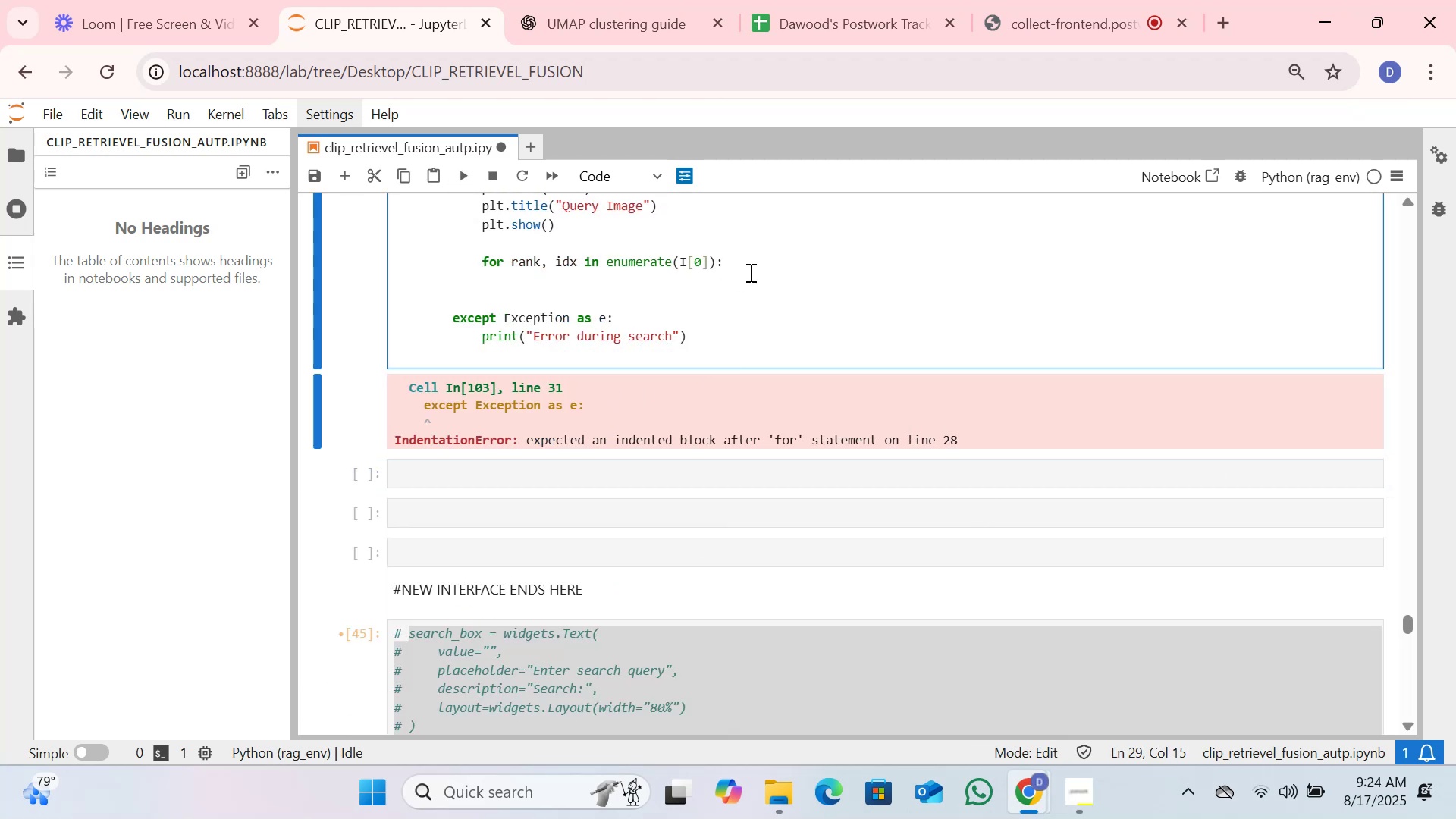 
left_click([751, 269])
 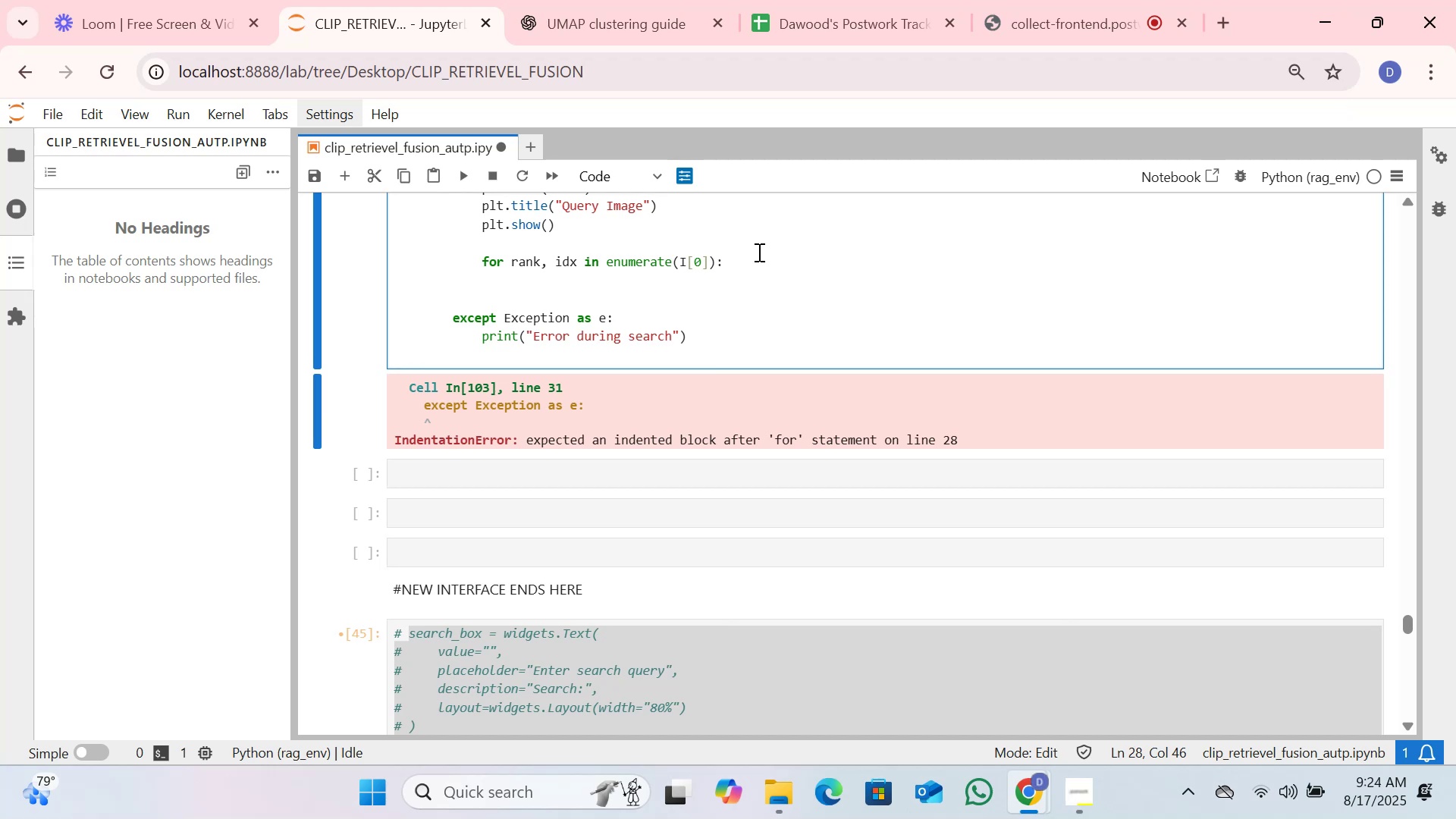 
key(Enter)
 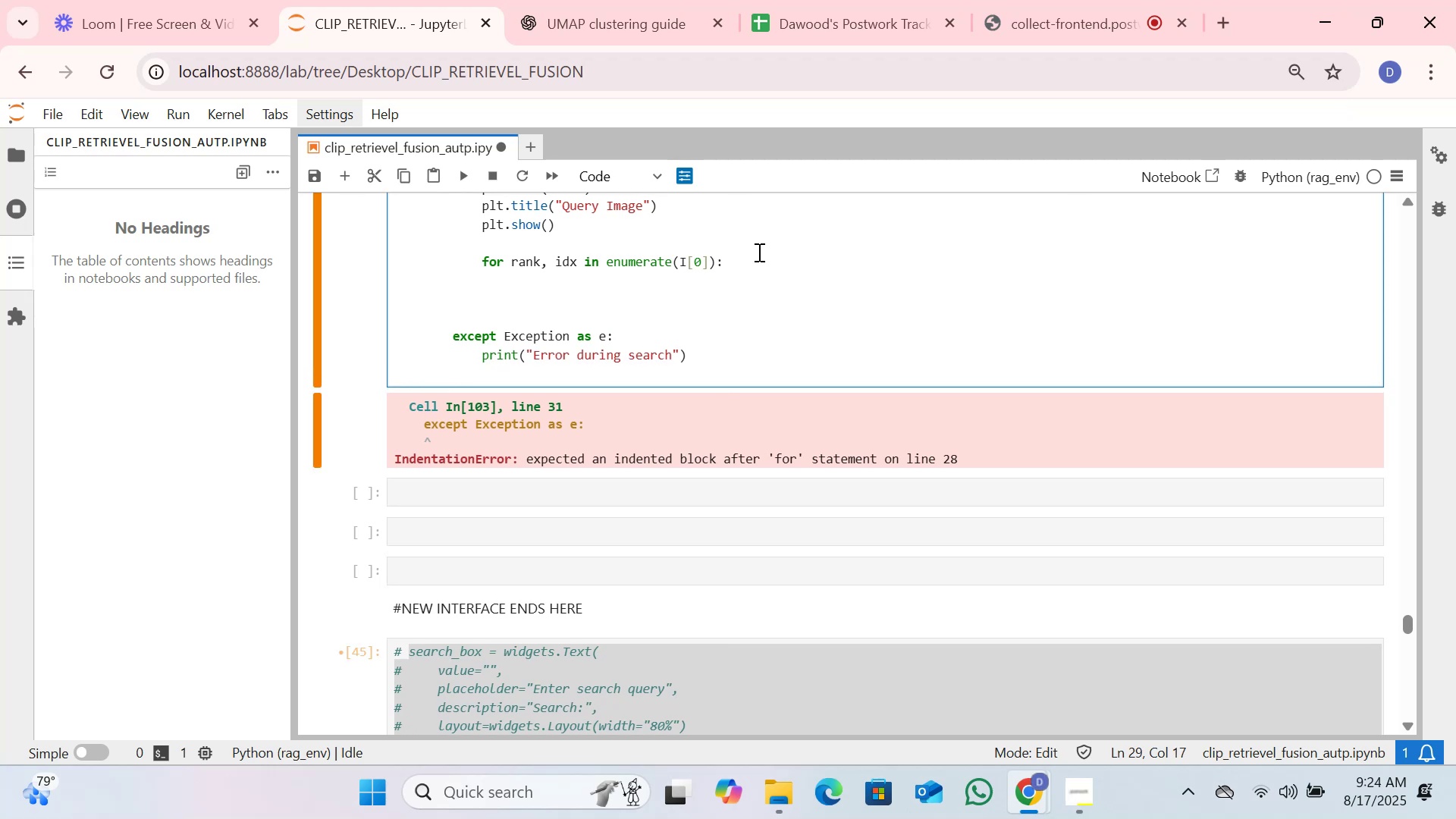 
key(Delete)
 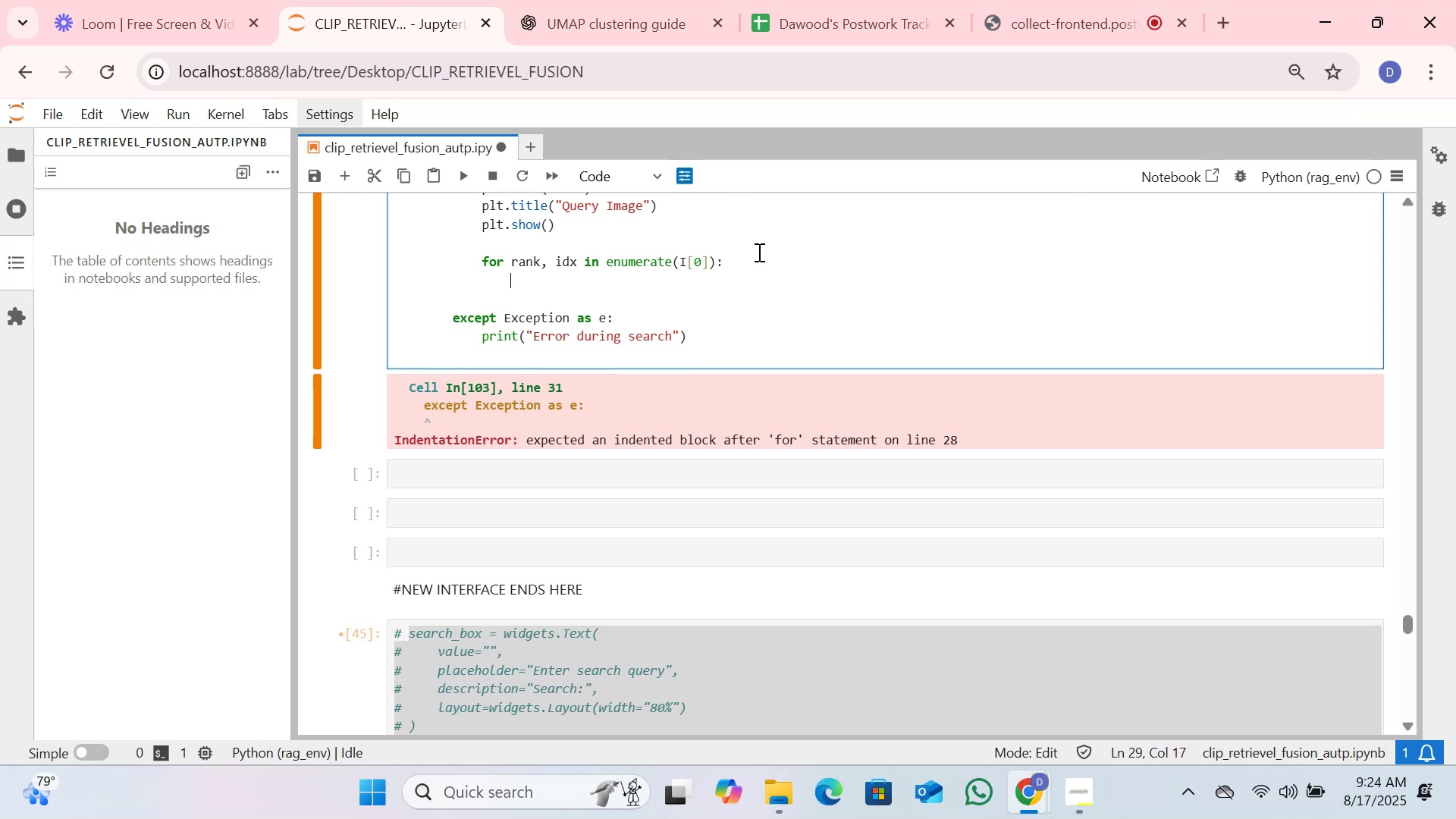 
type(print(f"rank+1)
 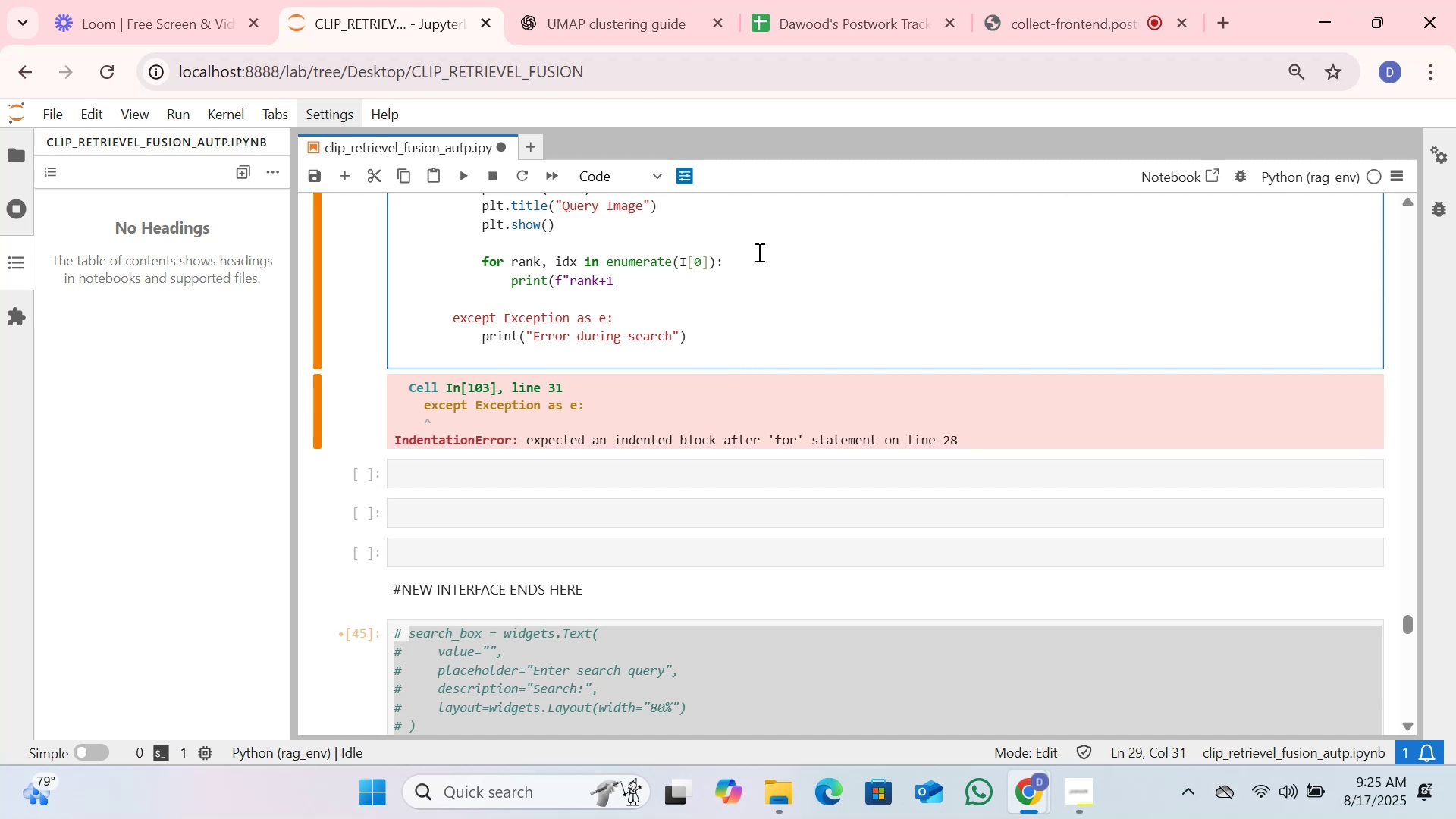 
wait(14.15)
 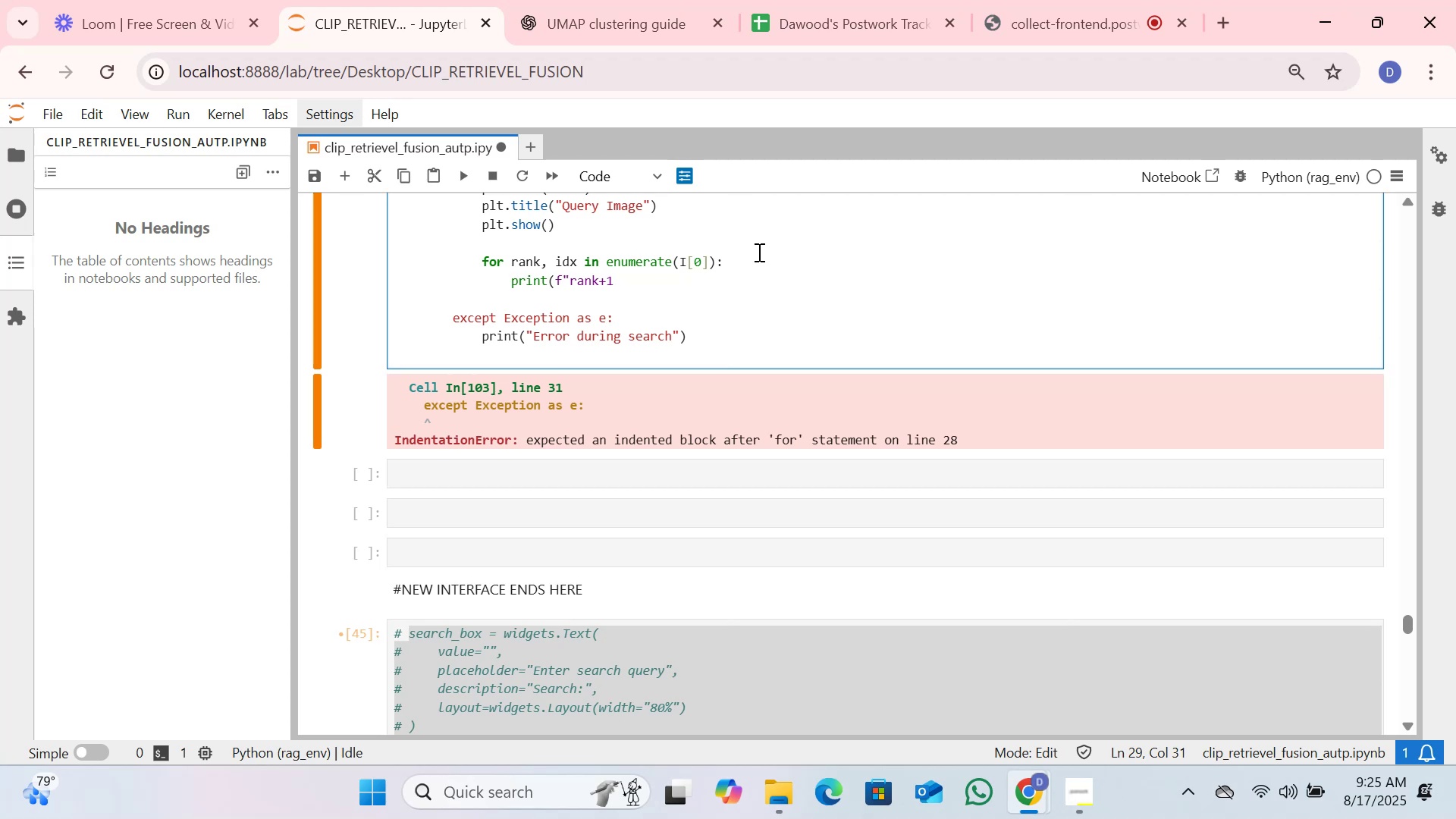 
left_click([566, 284])
 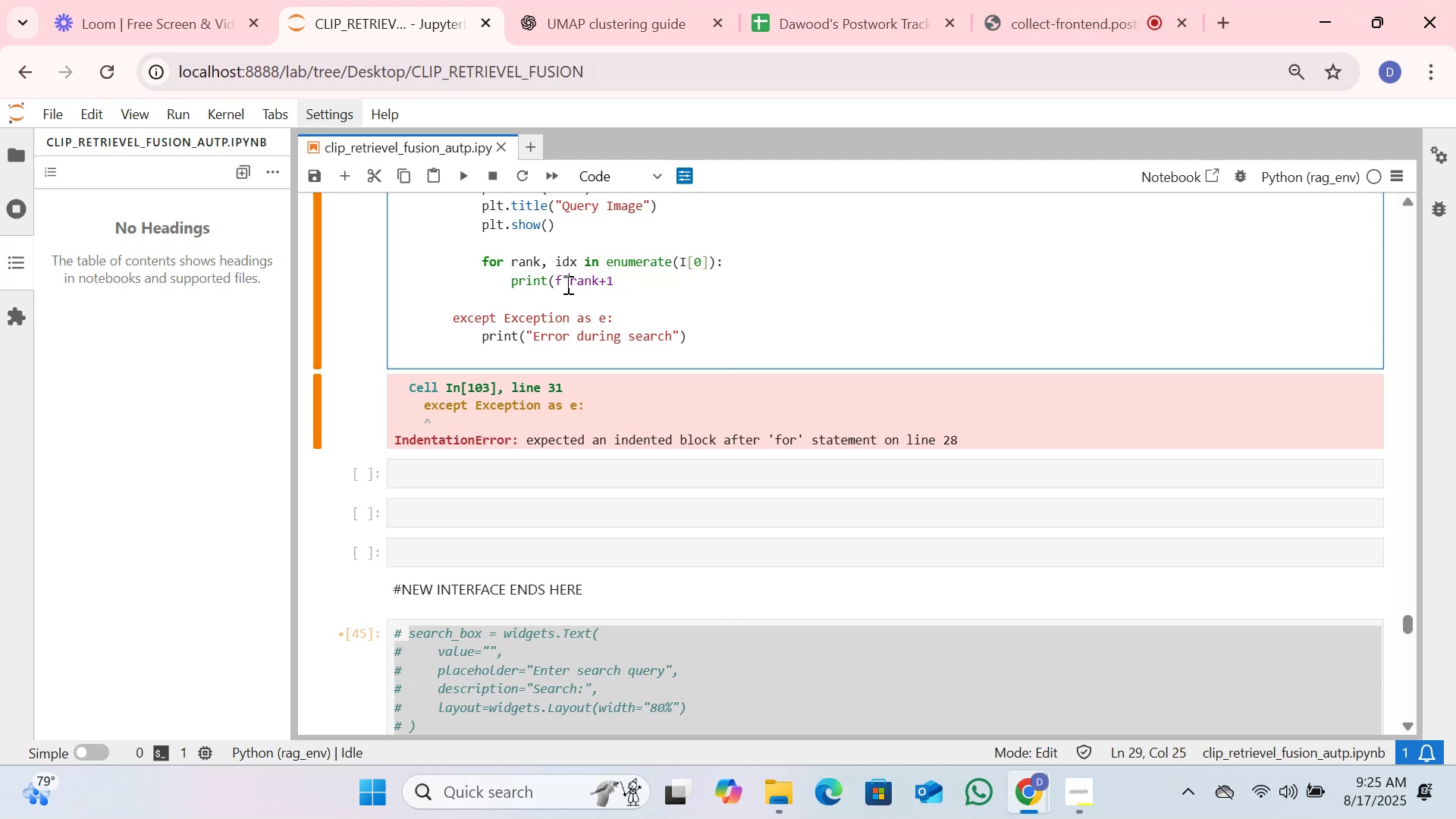 
key(Shift+BracketLeft)
 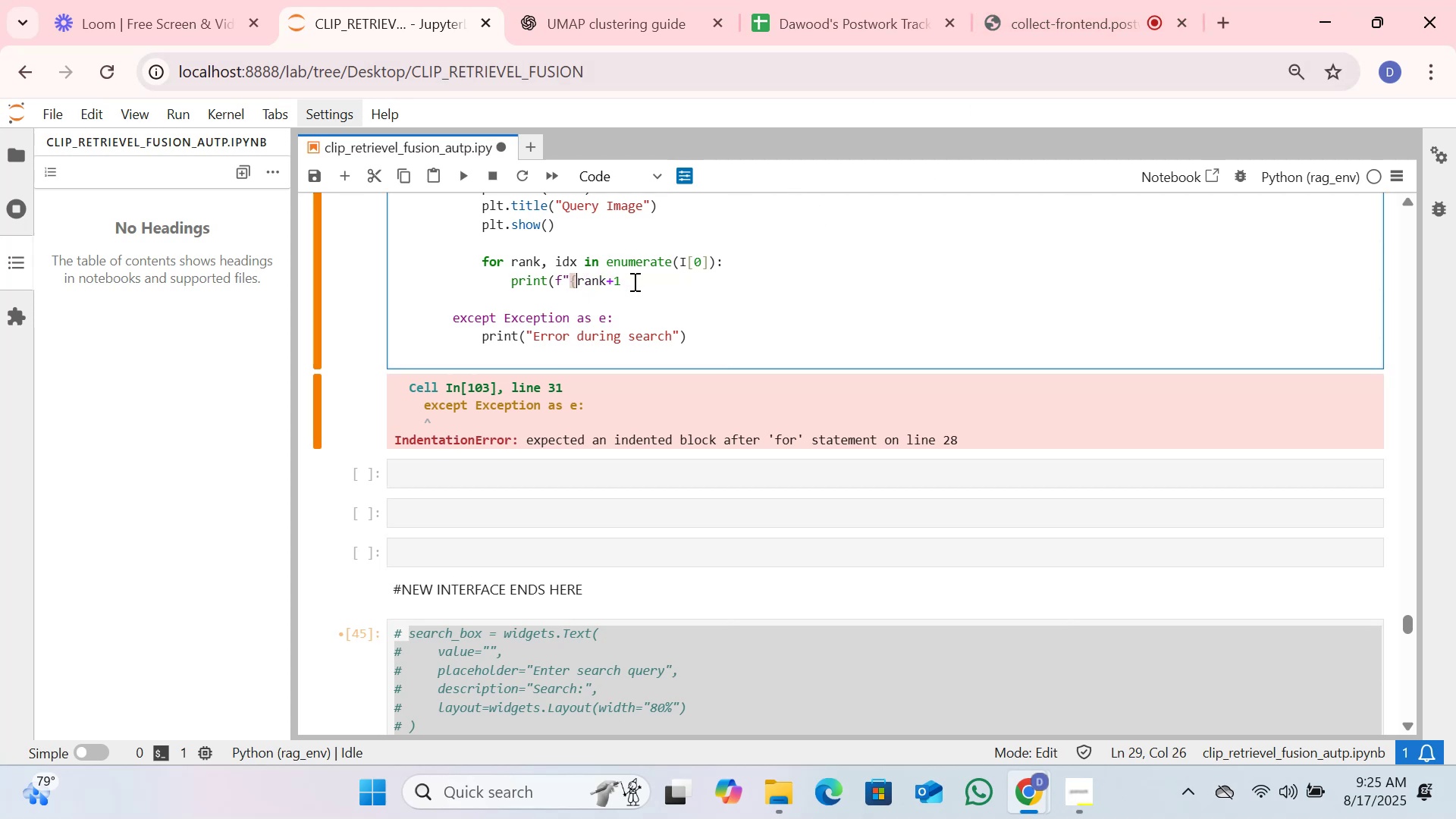 
left_click([633, 281])
 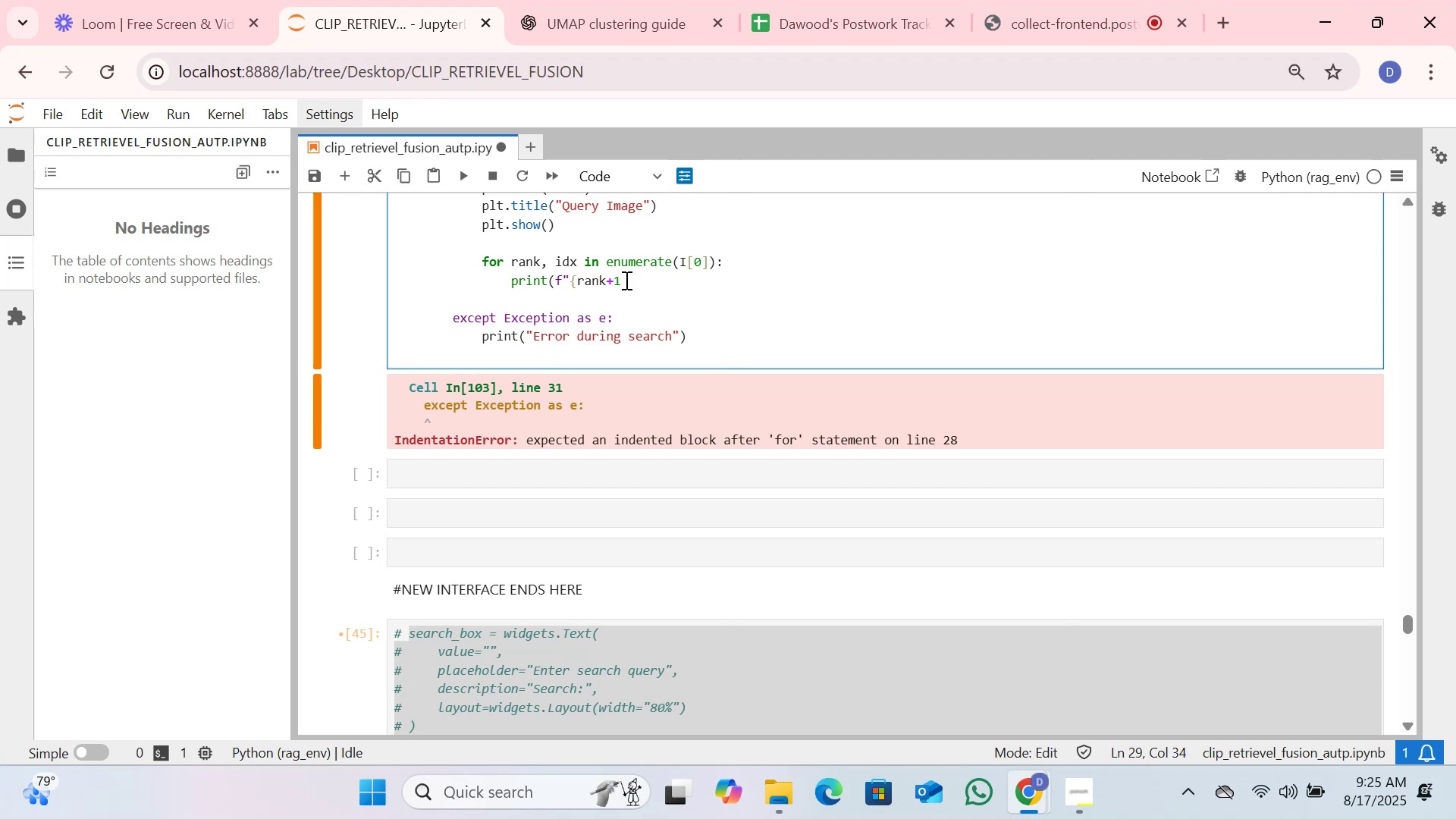 
left_click([616, 284])
 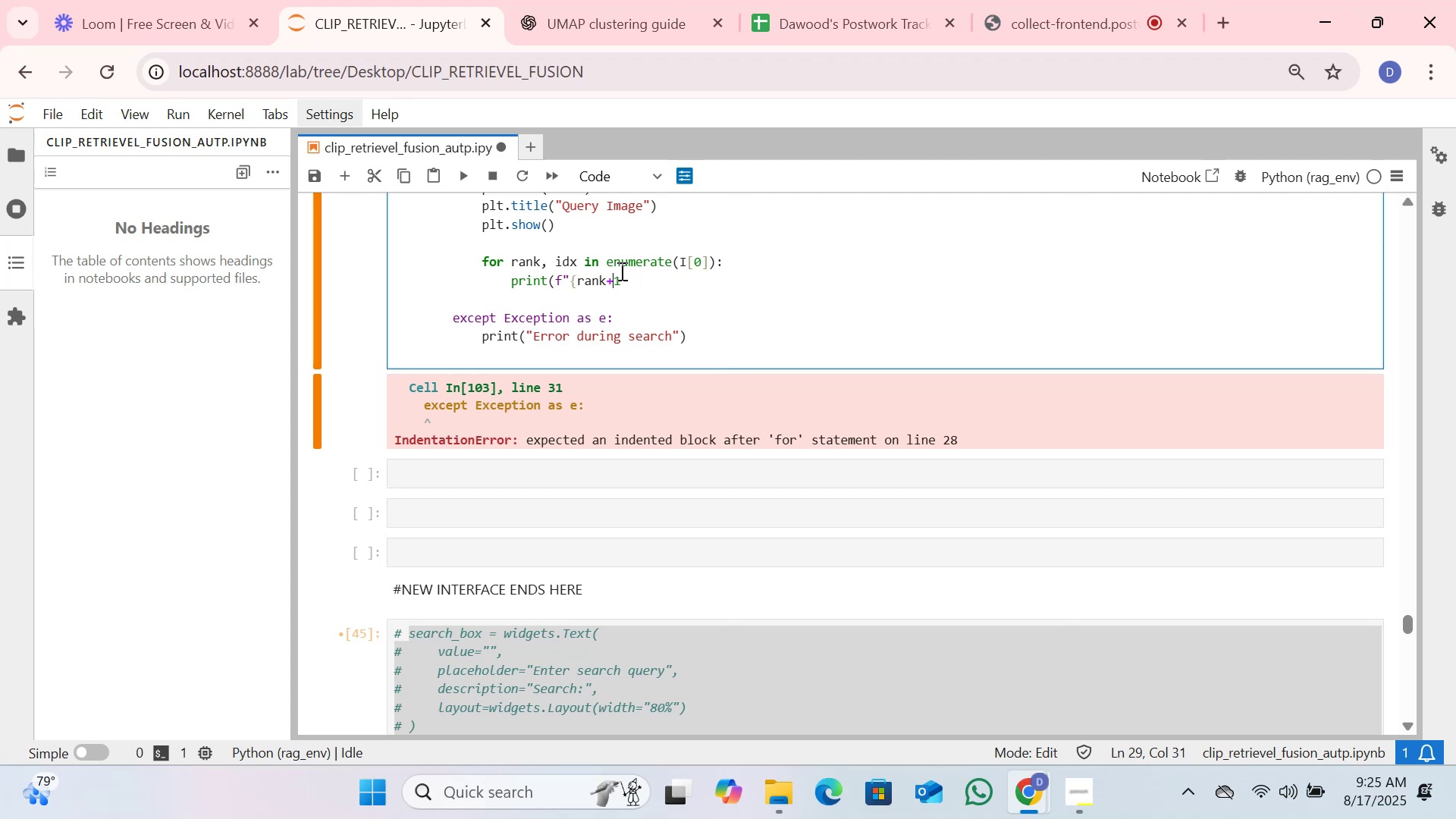 
left_click([620, 271])
 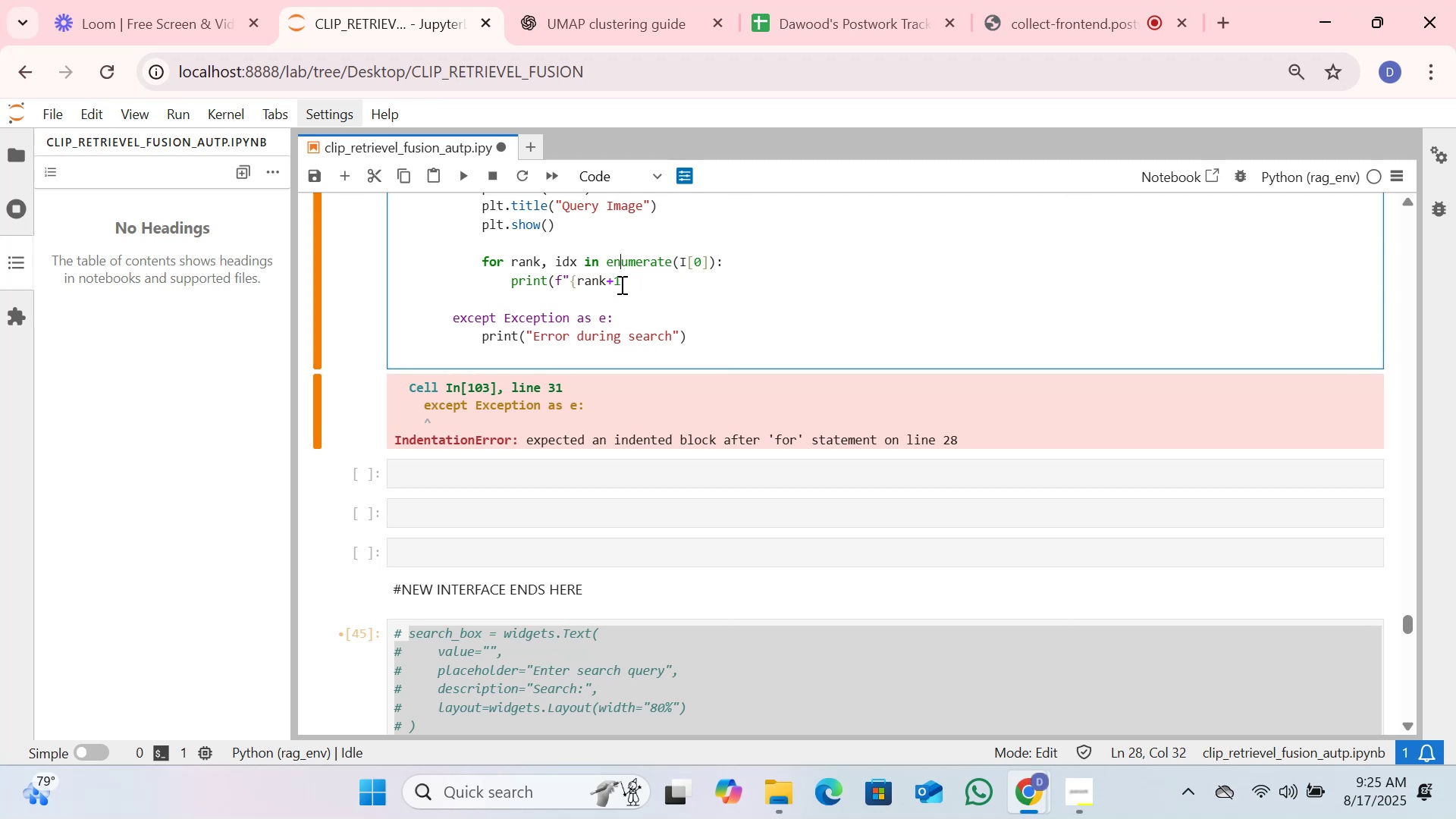 
left_click([620, 284])
 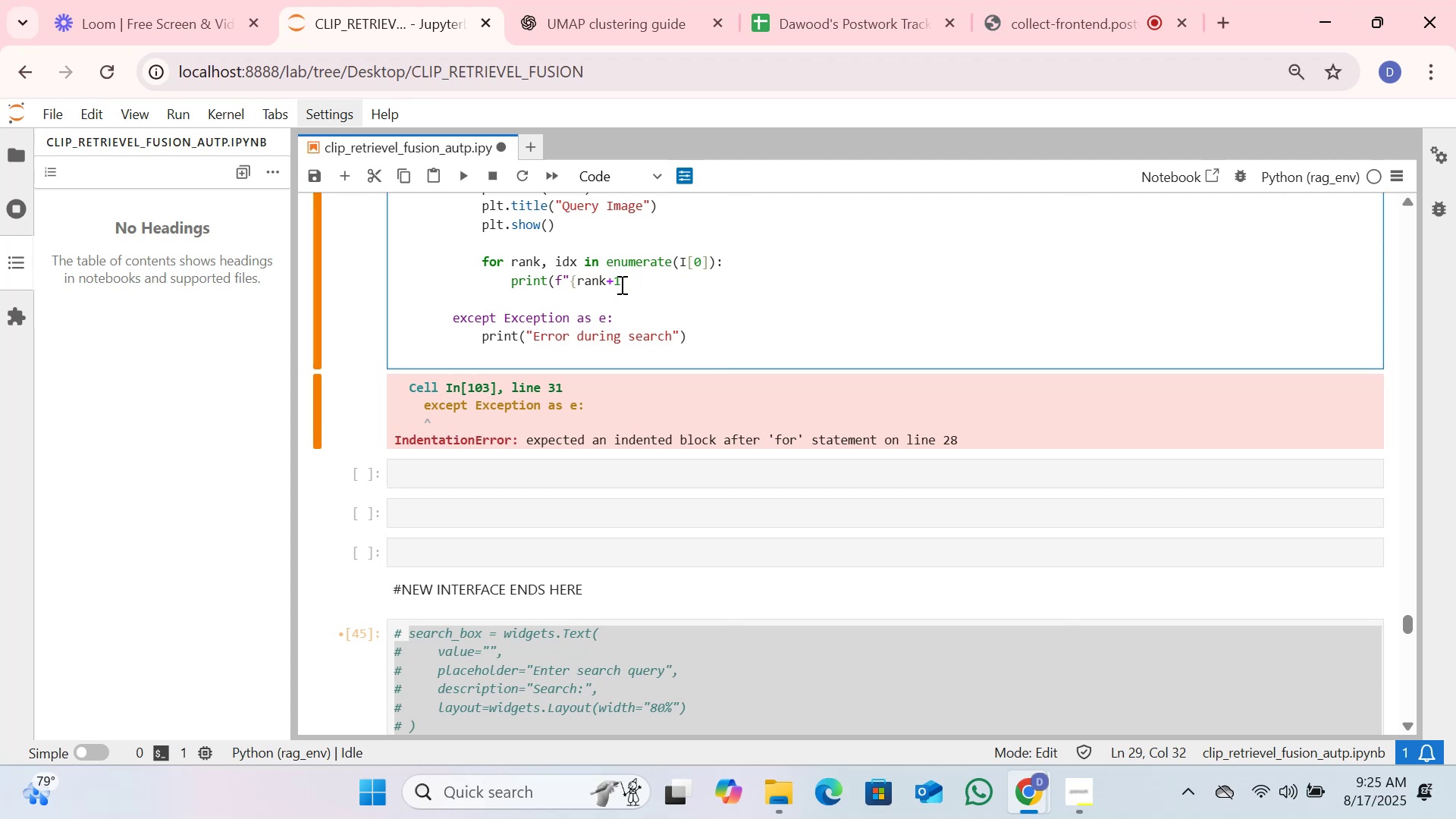 
key(Shift+BracketRight)
 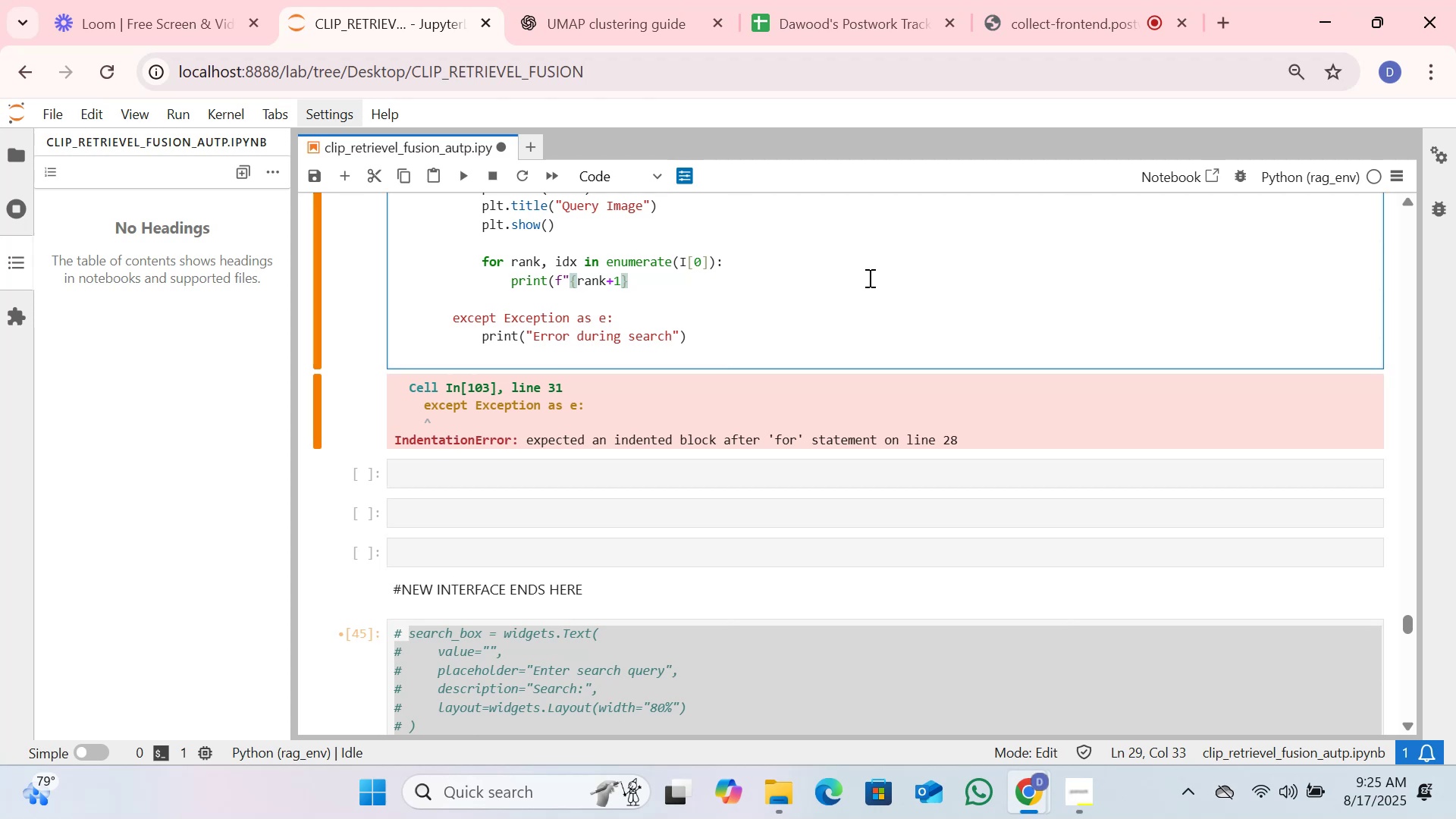 
wait(9.77)
 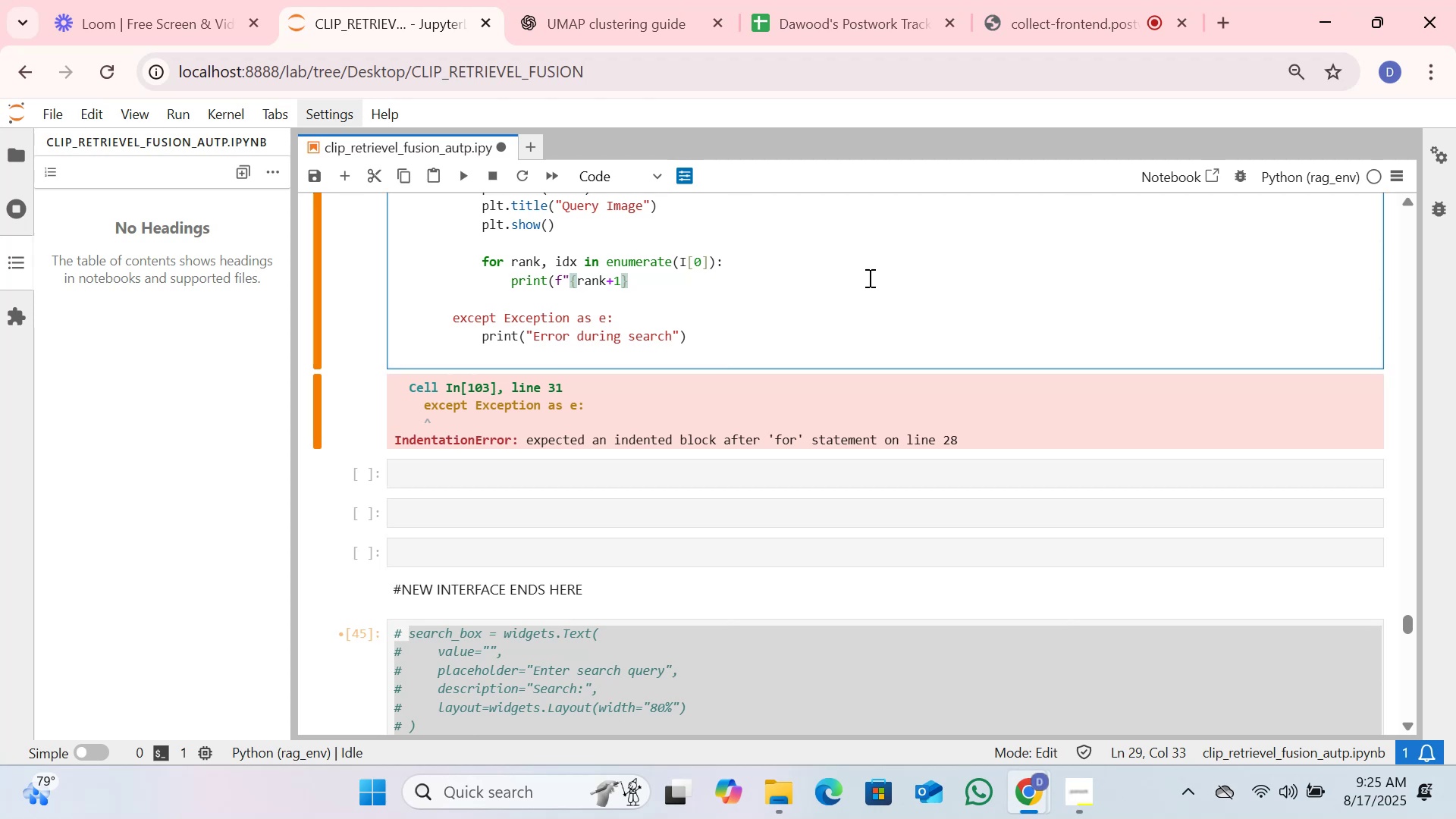 
key(Period)
 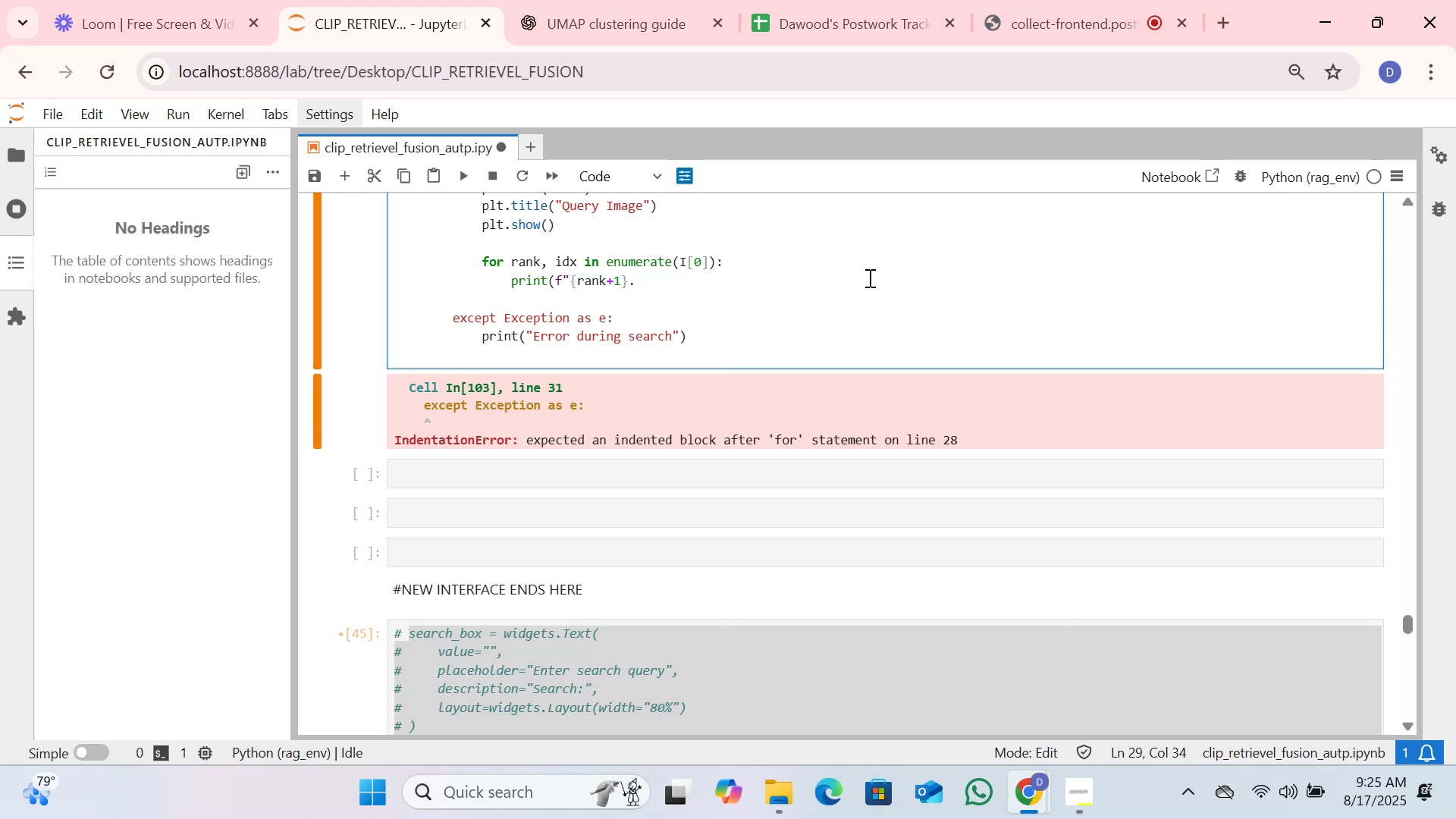 
key(Space)
 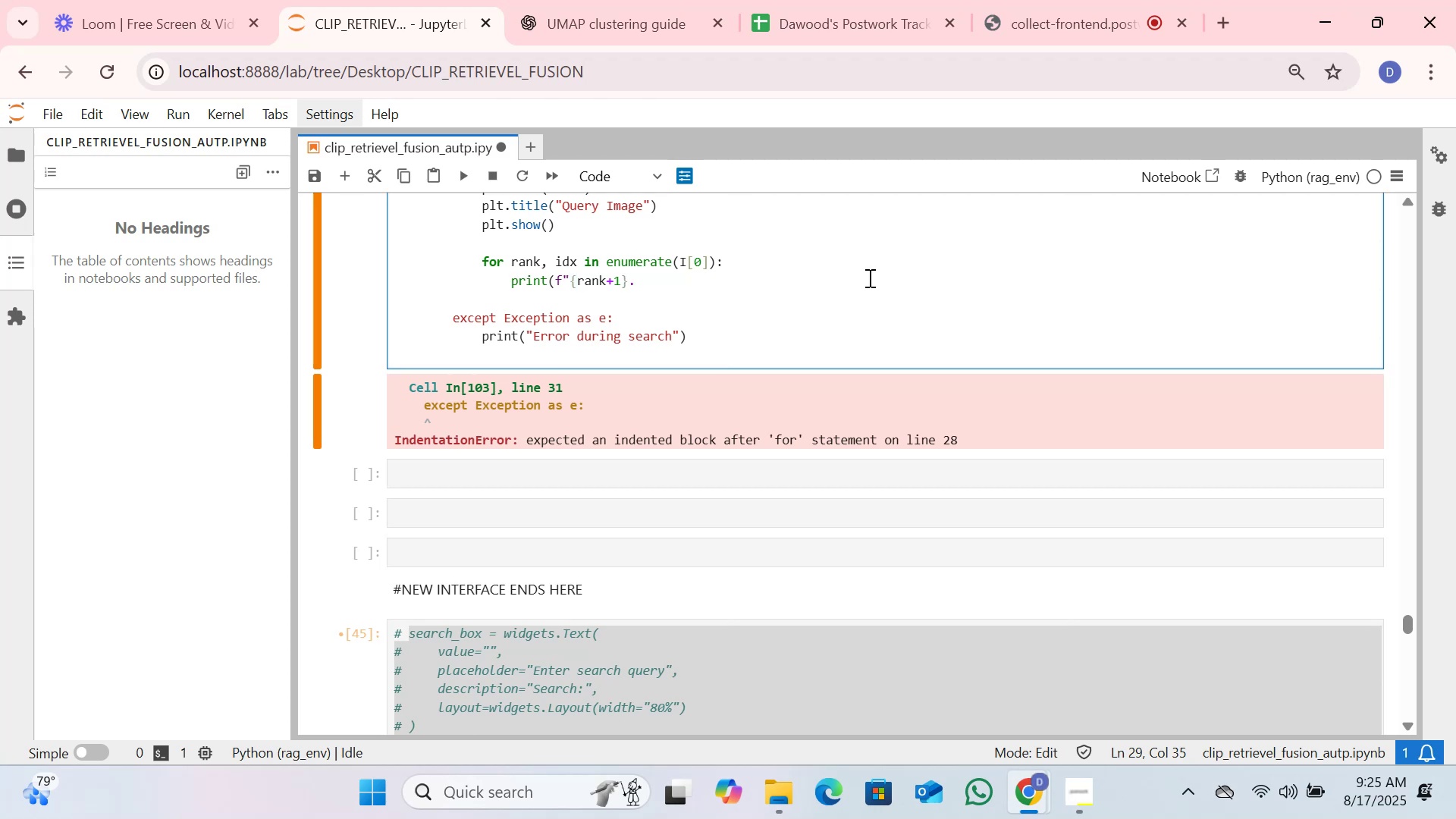 
type({caption[idx]} (score)
 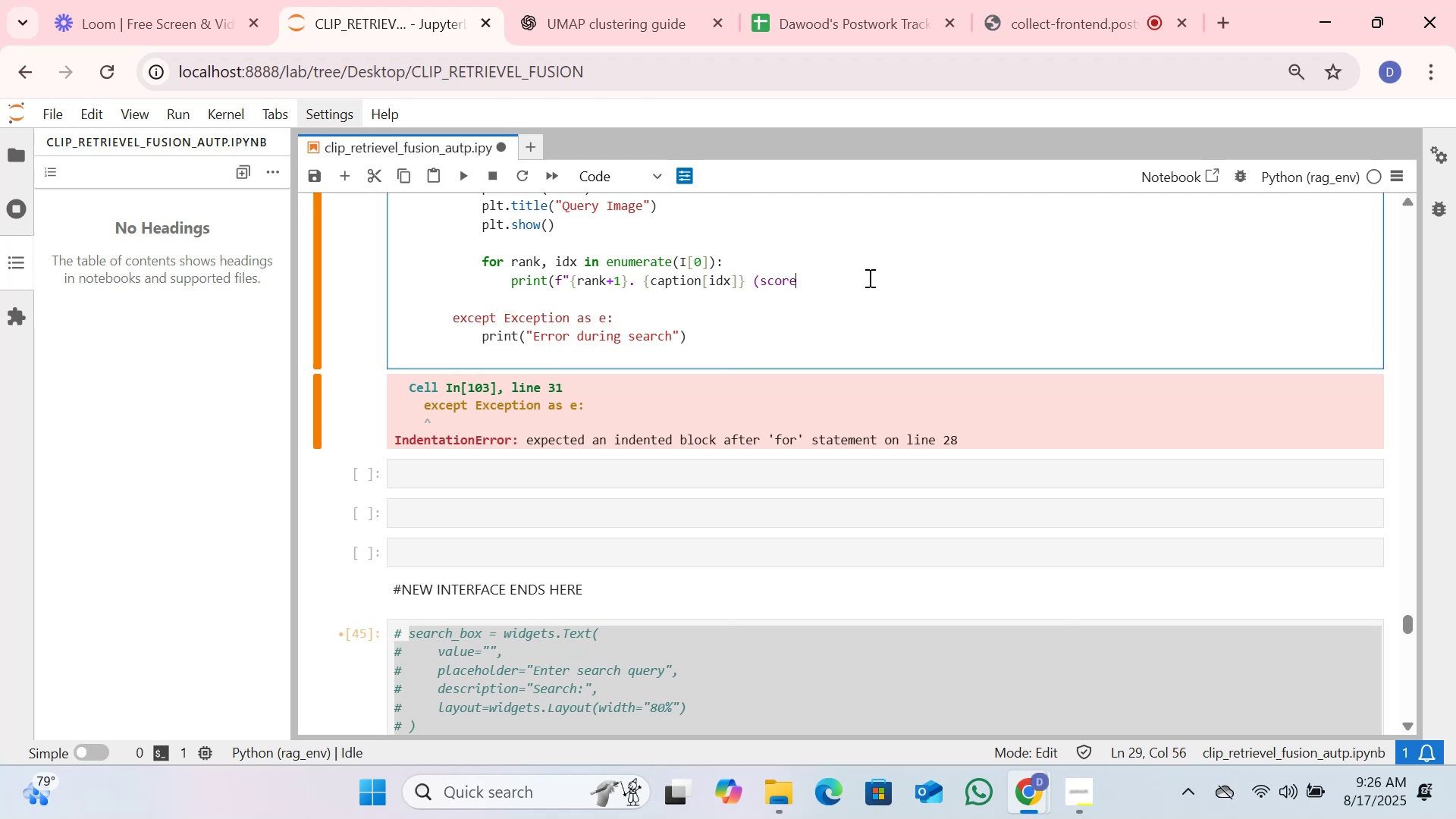 
wait(5.84)
 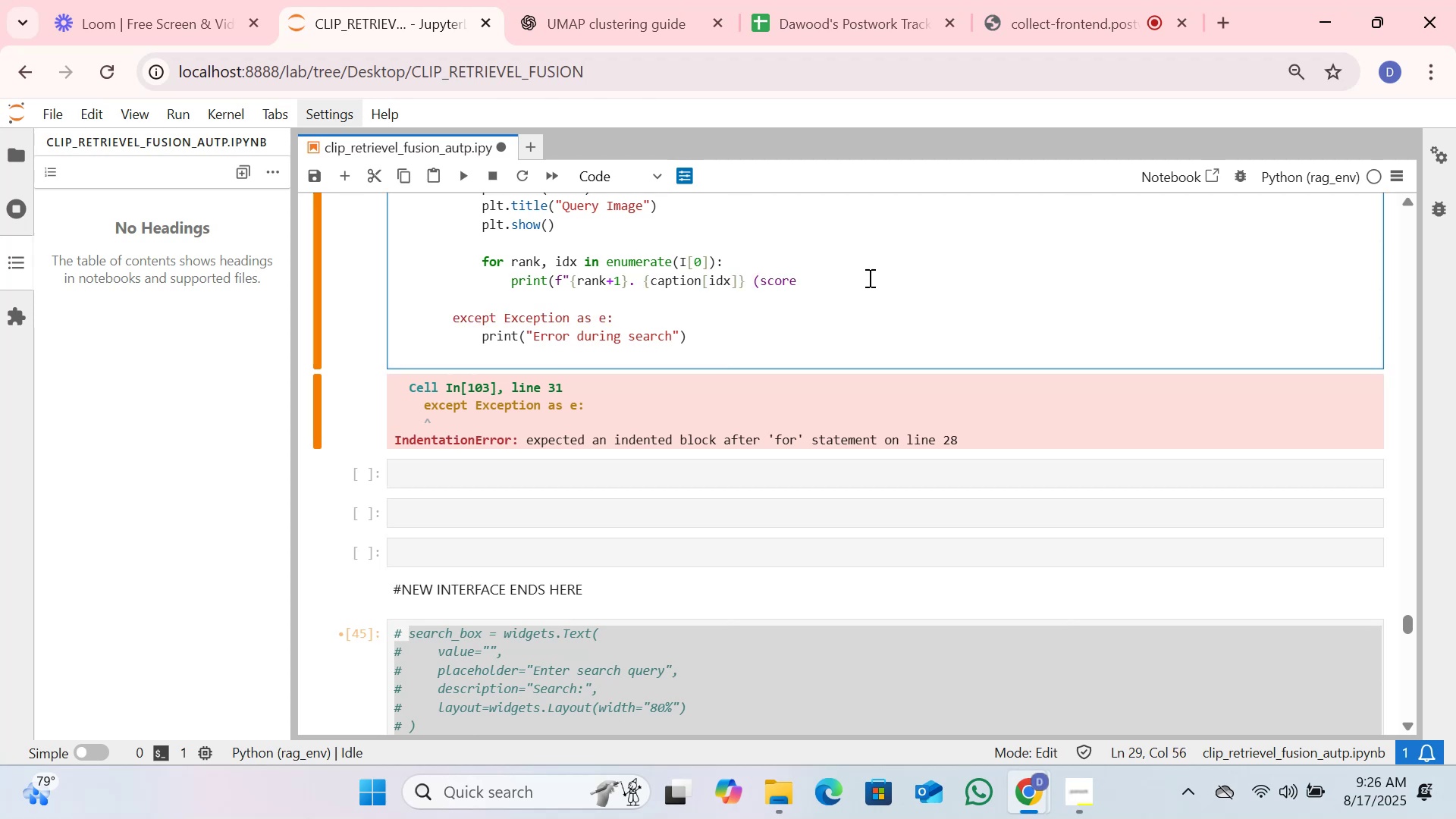 
key(Equal)
 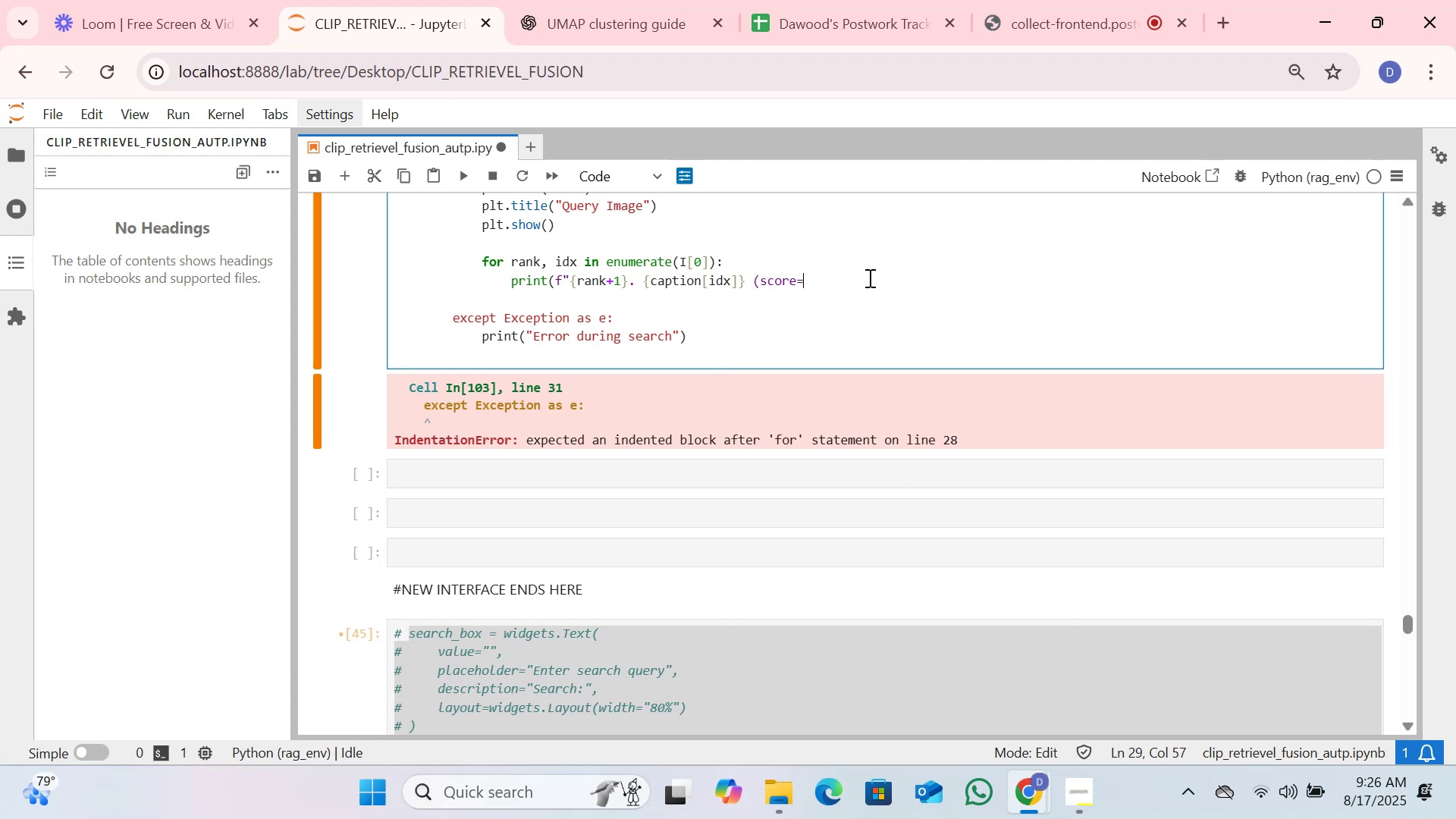 
key(Shift+BracketLeft)
 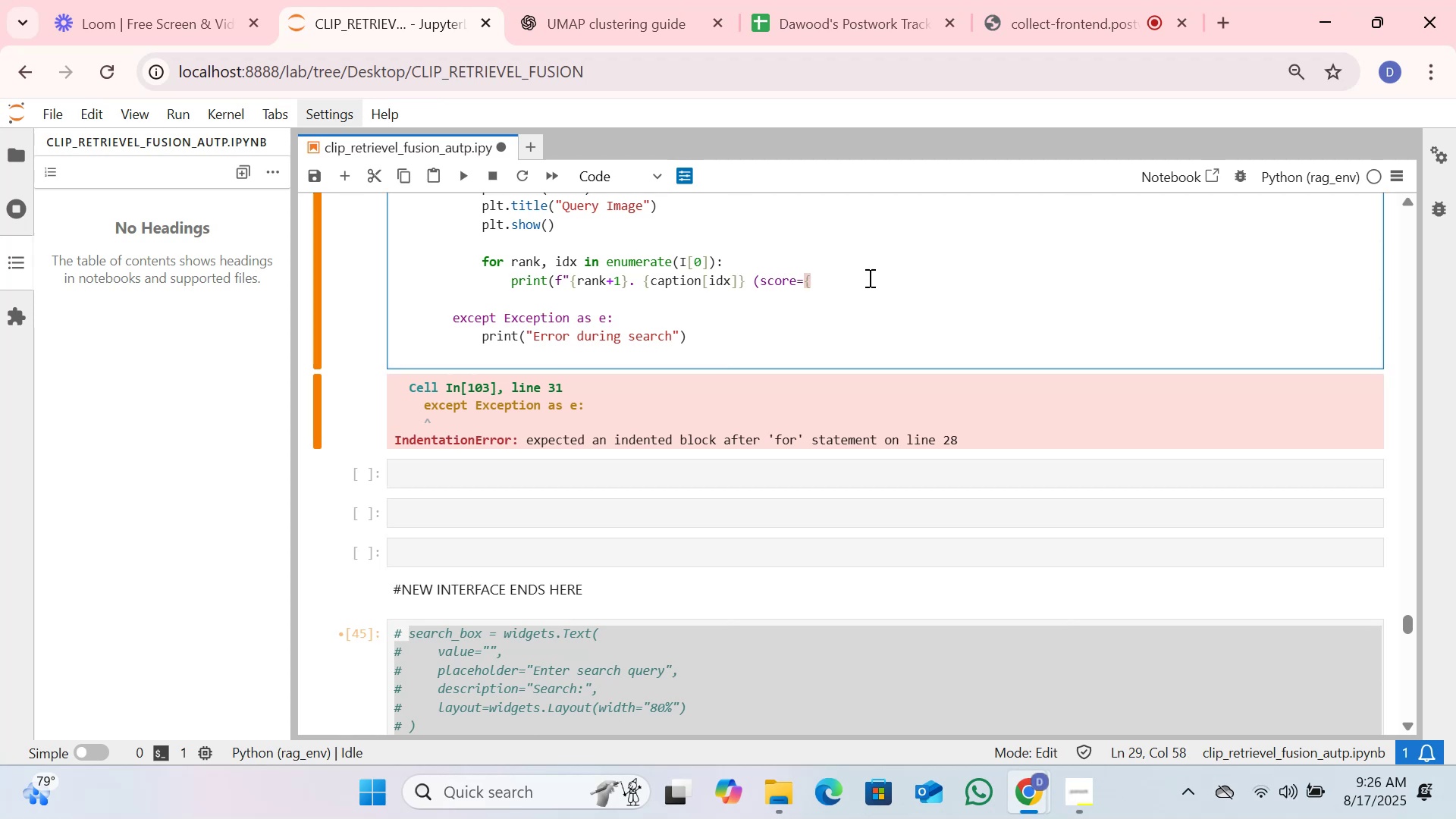 
key(Shift+D)
 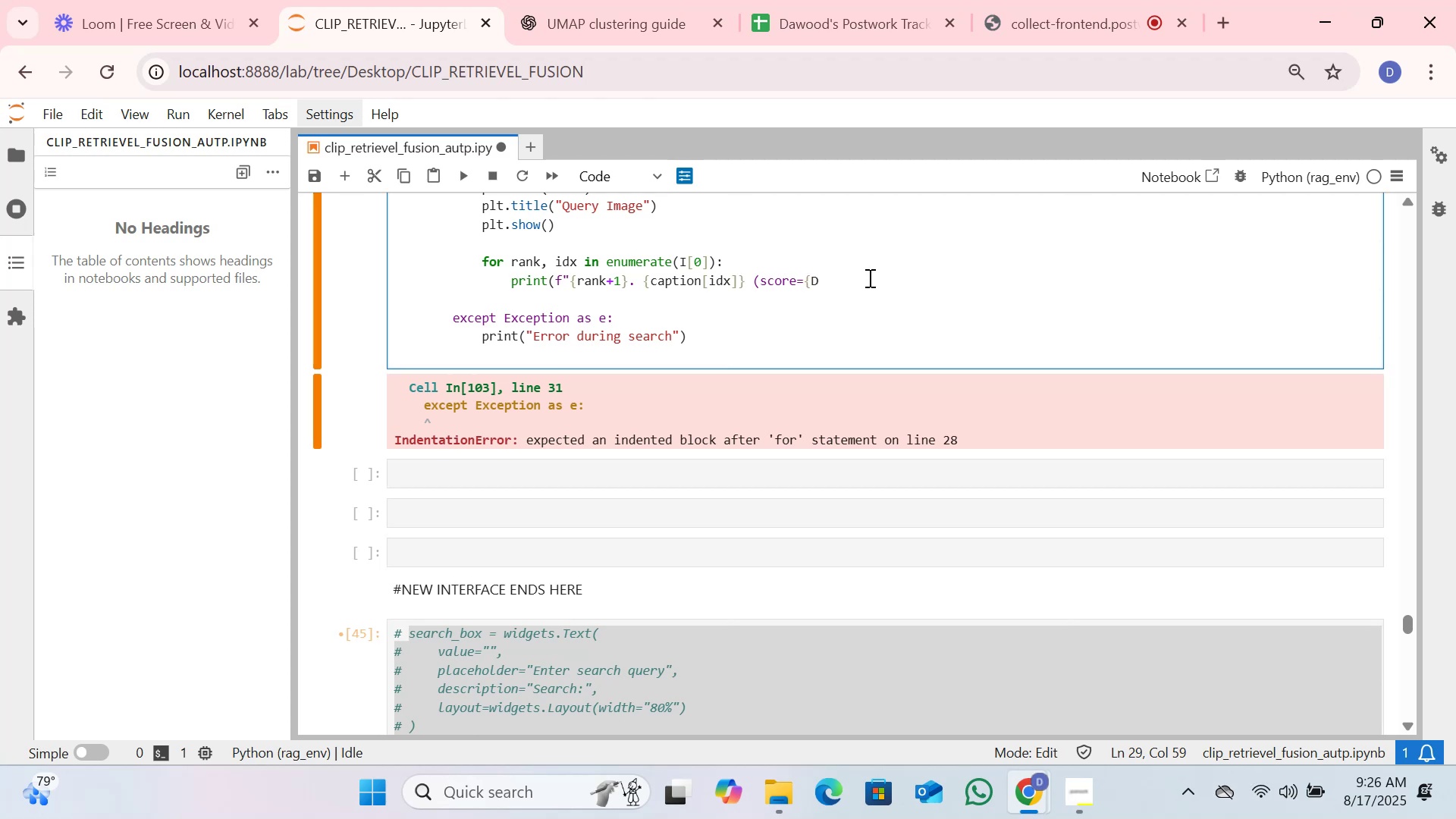 
type([0][rank])
 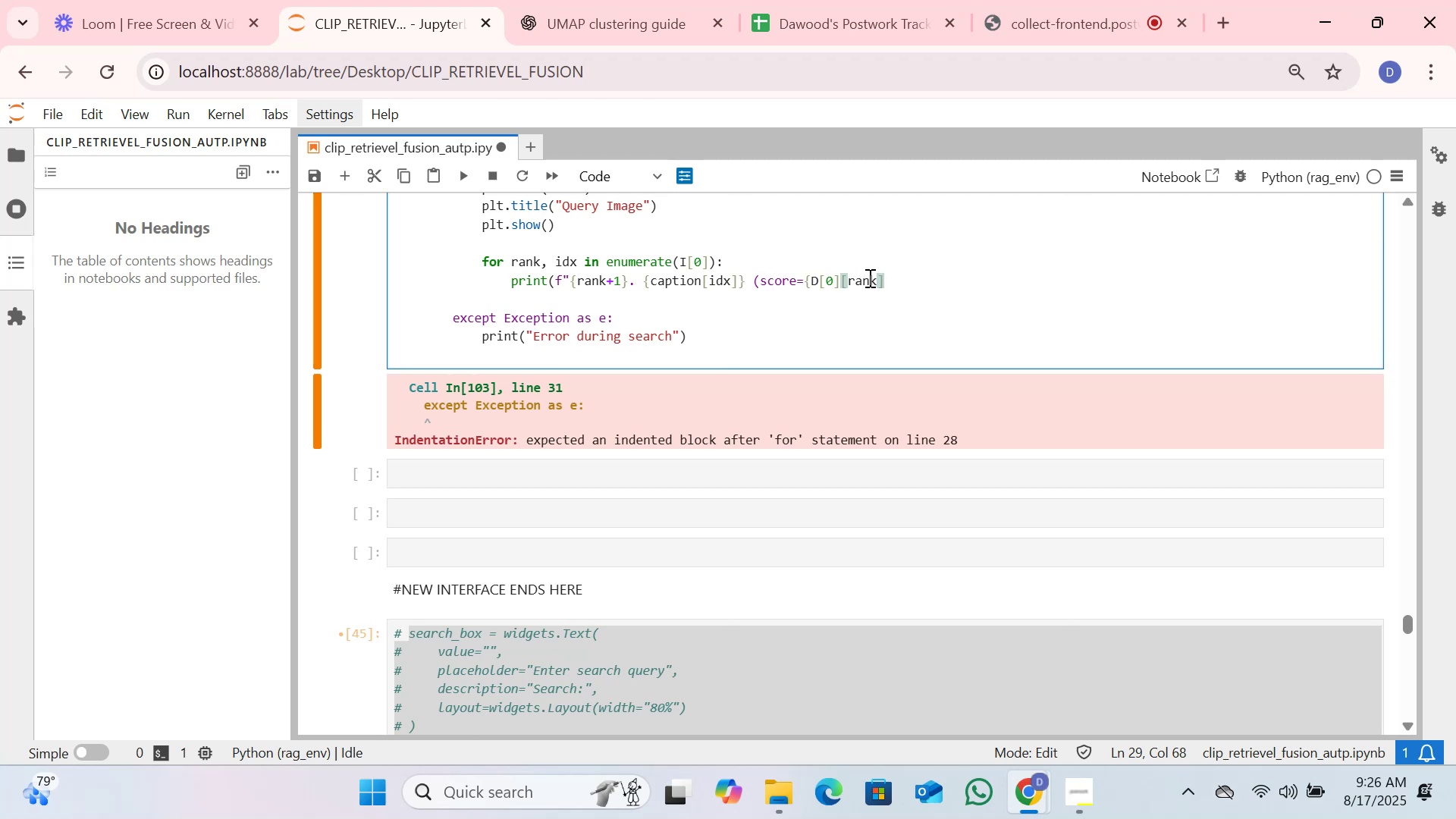 
key(Shift+Semicolon)
 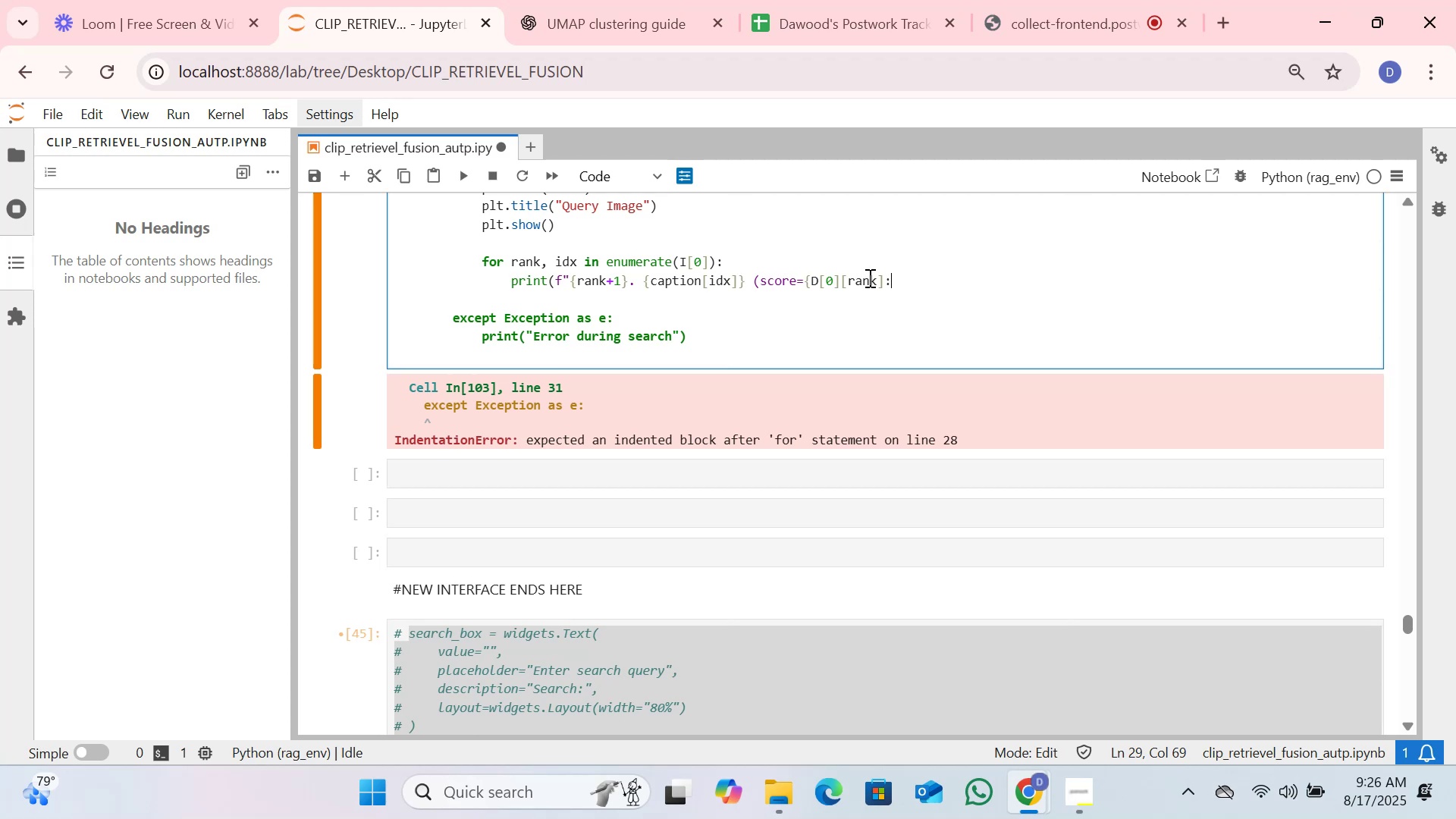 
type(.4f)
 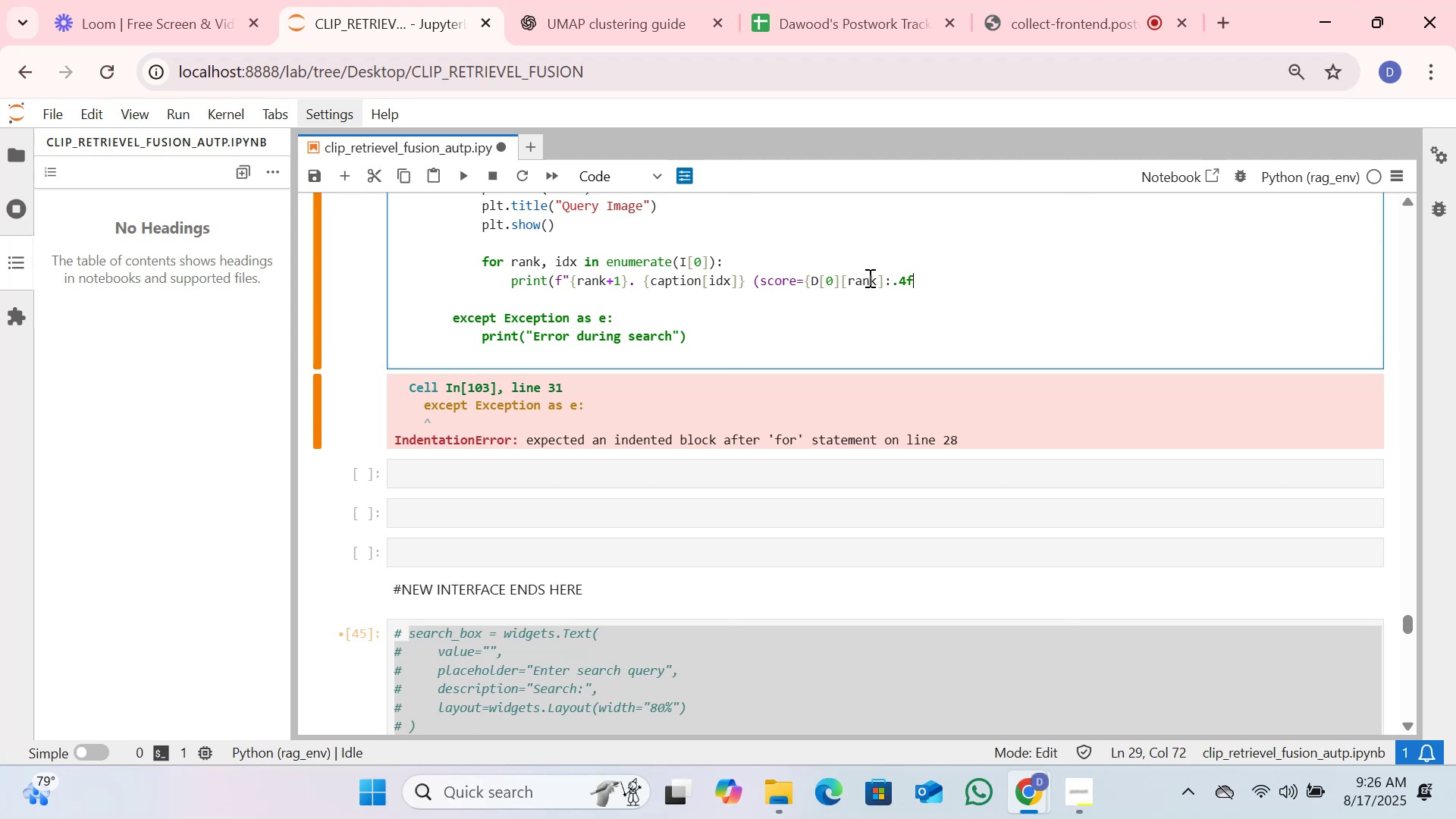 
key(Shift+BracketRight)
 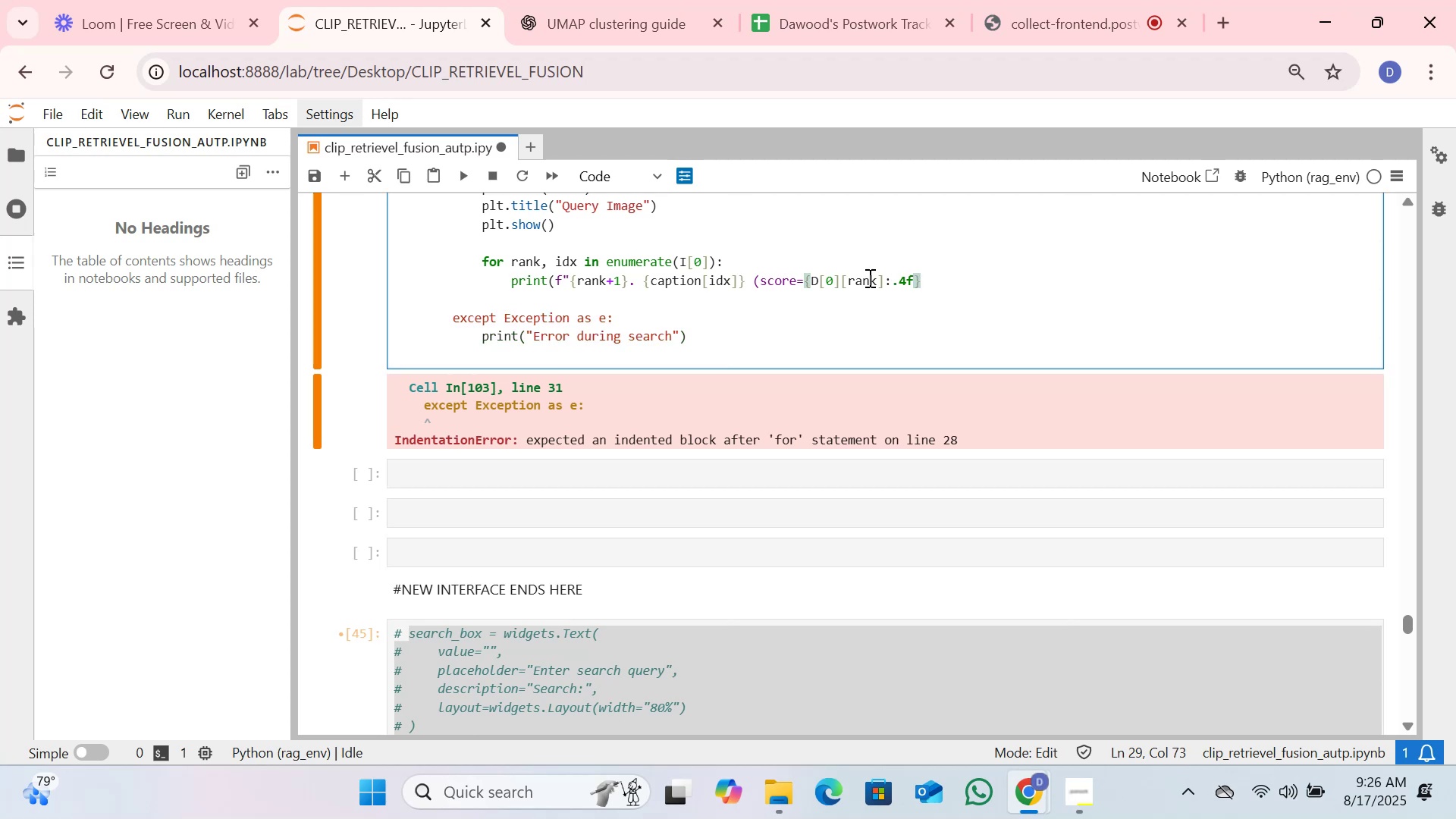 
key(Shift+0)
 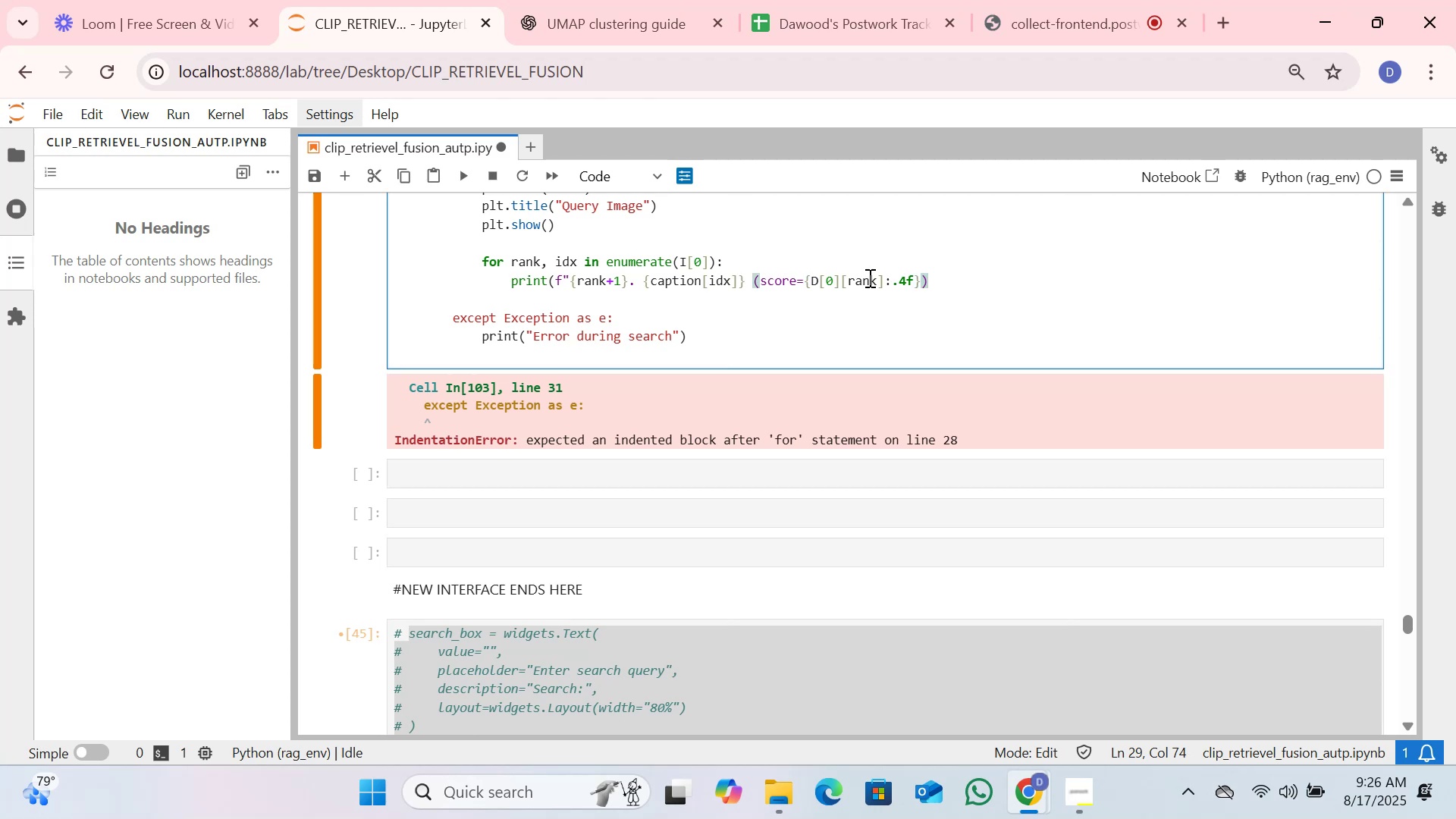 
key(Shift+Quote)
 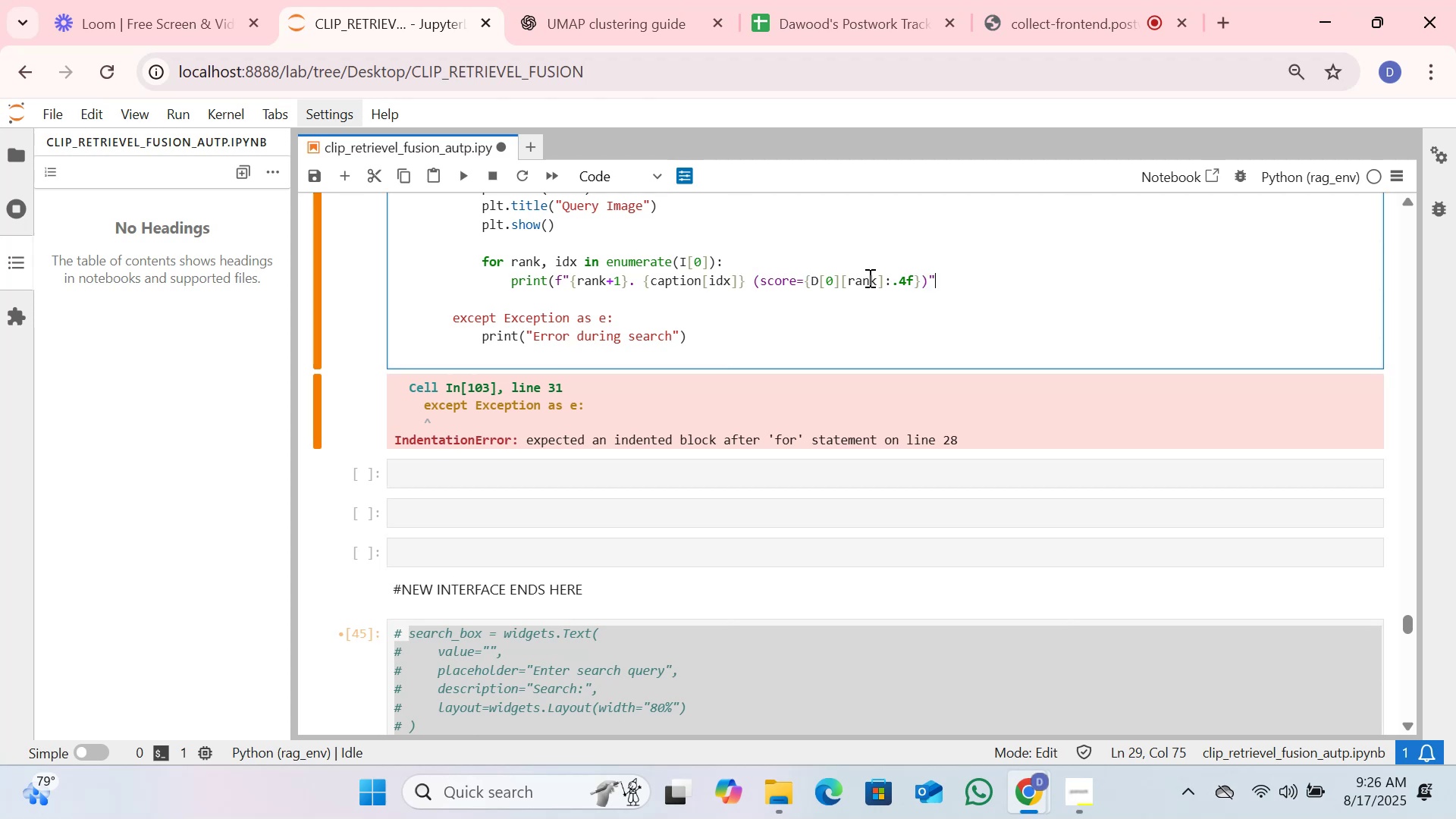 
key(Shift+0)
 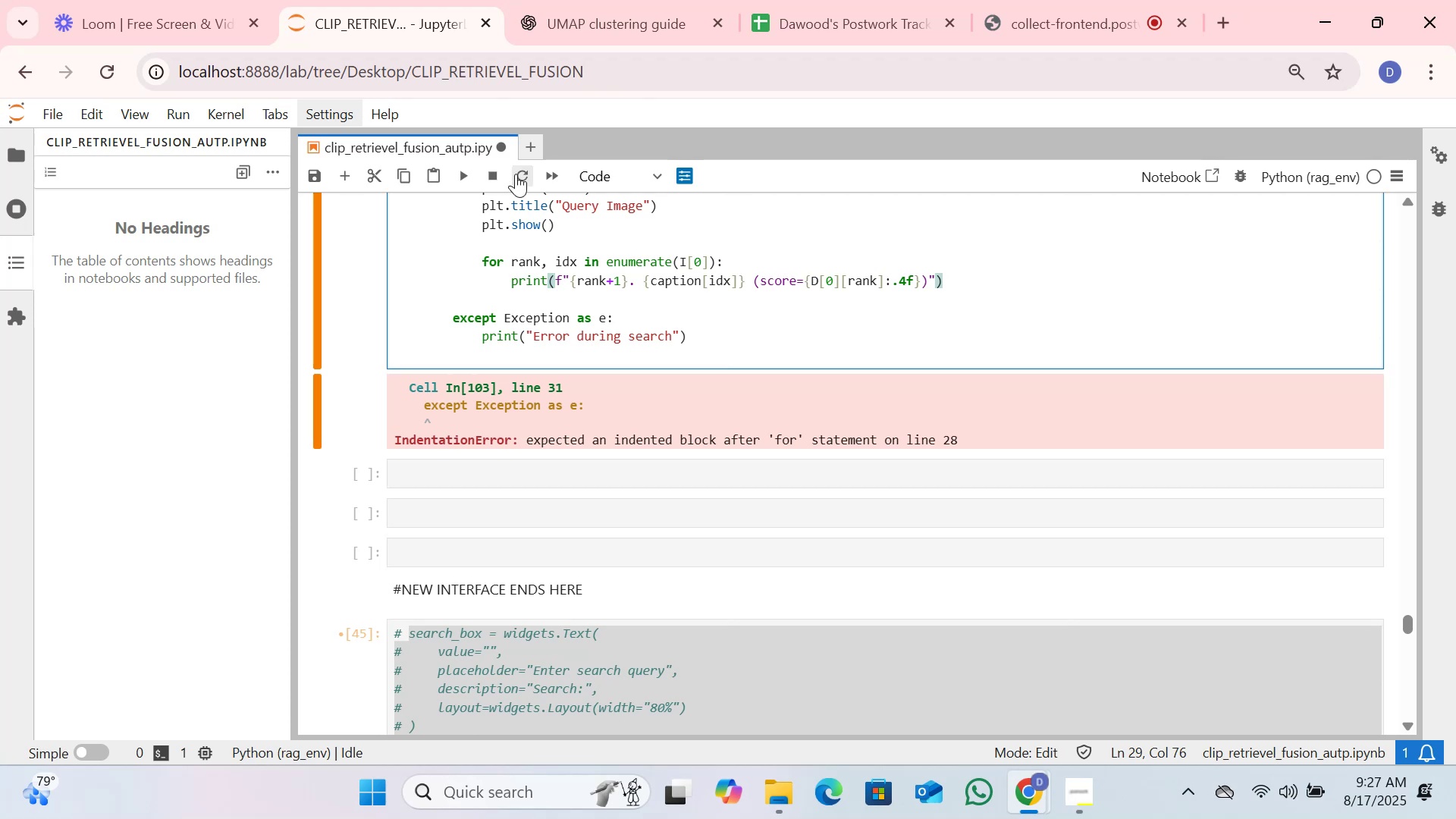 
left_click([465, 174])
 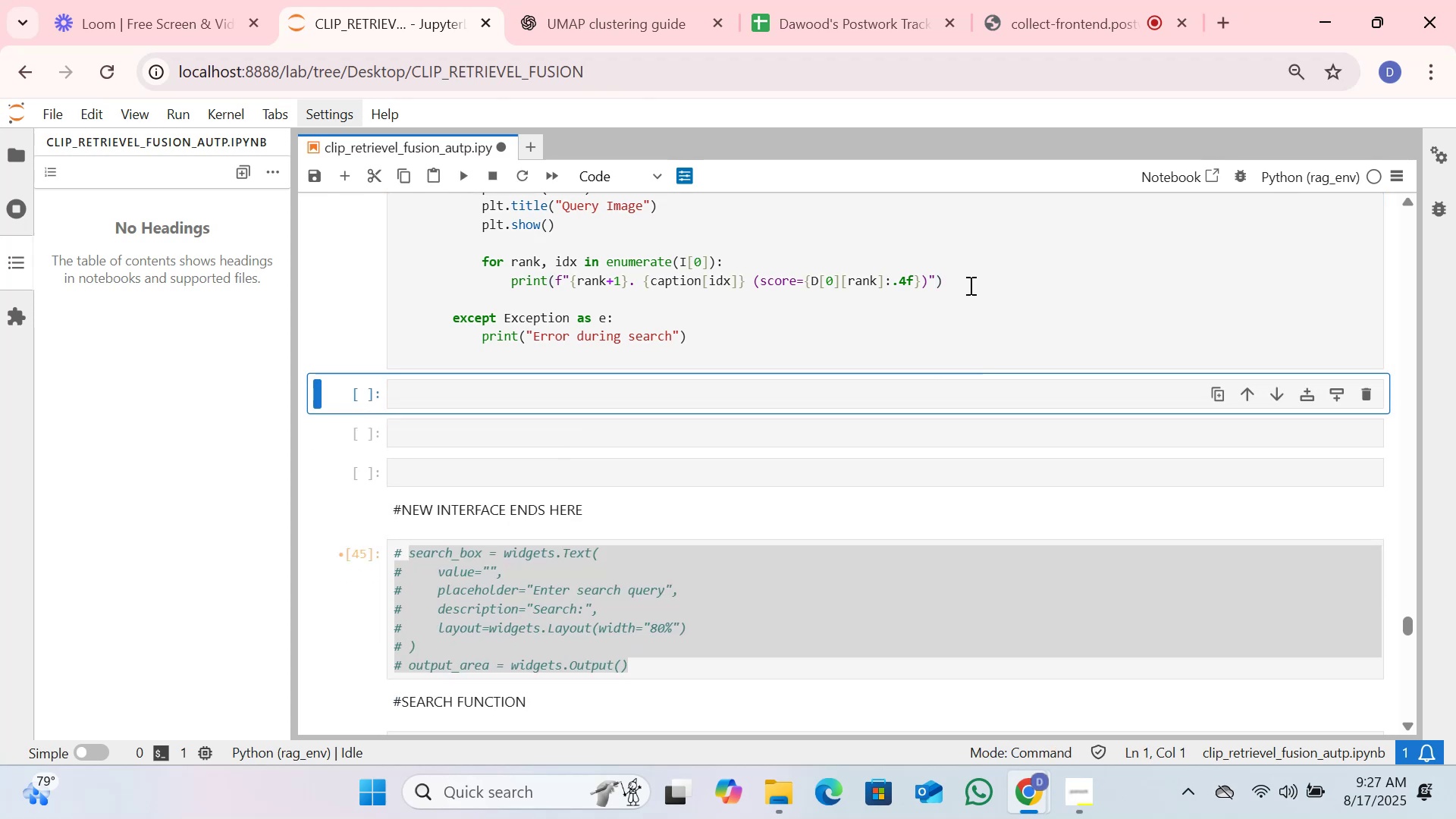 
left_click([969, 285])
 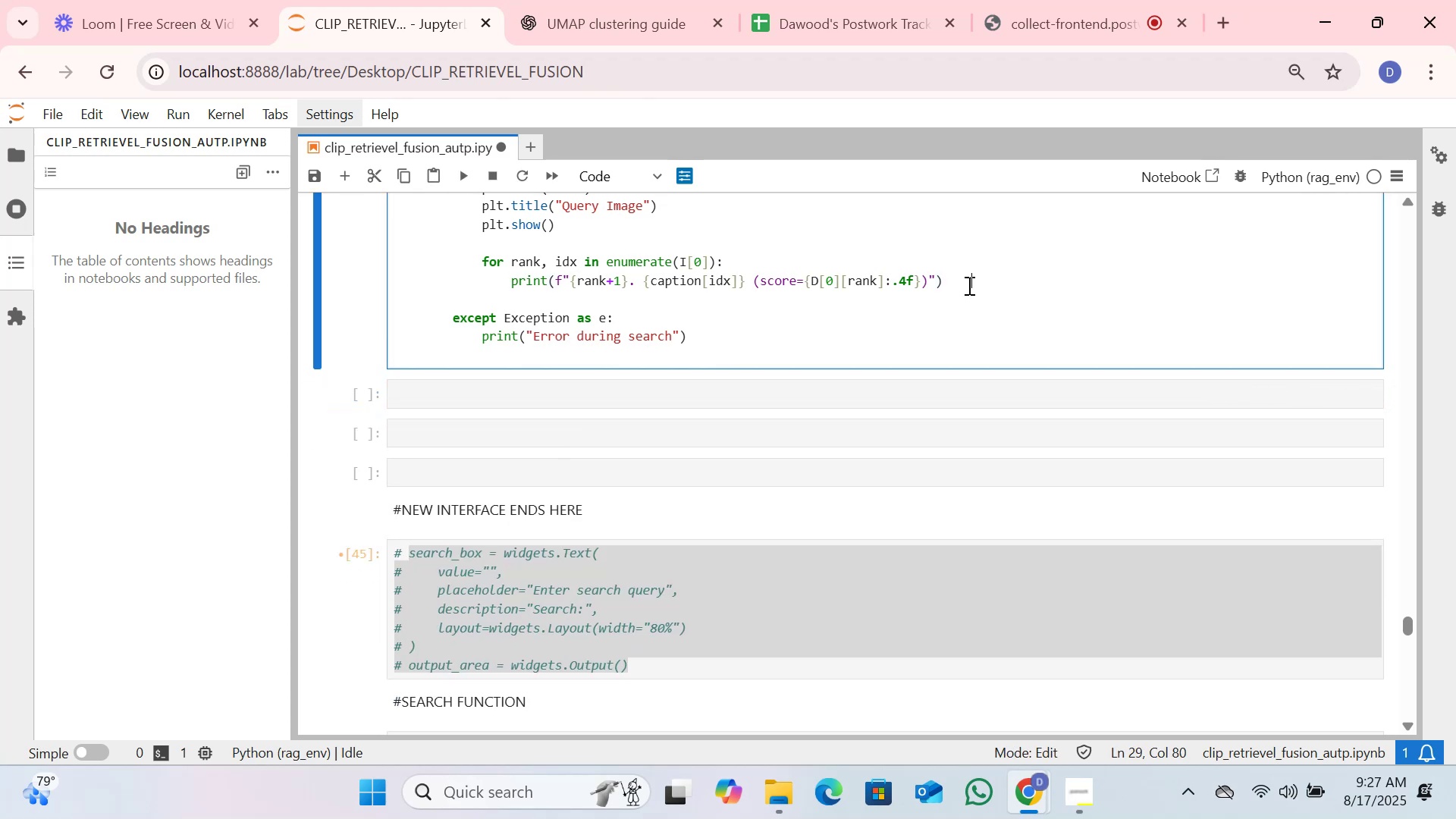 
key(Enter)
 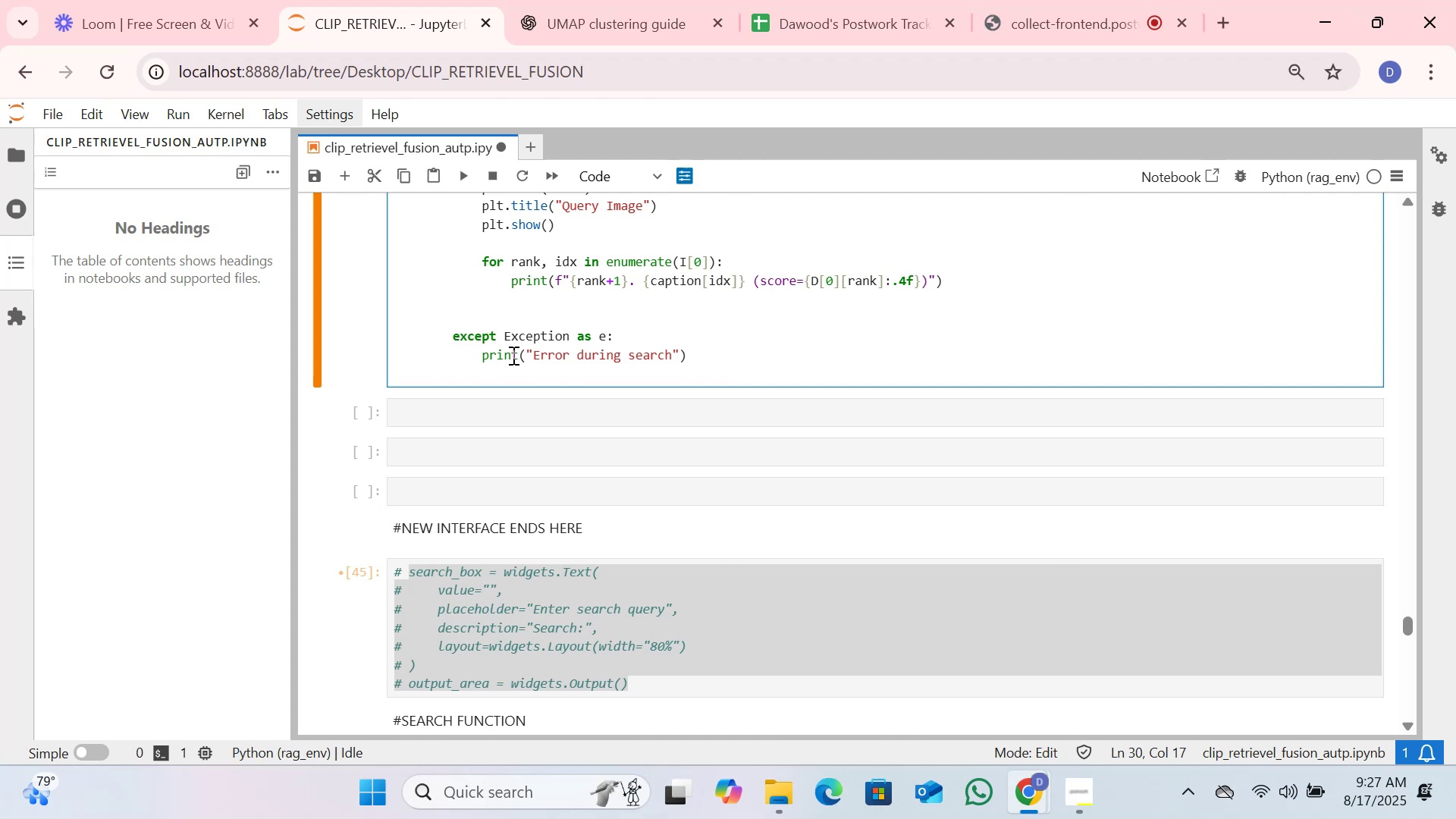 
wait(6.52)
 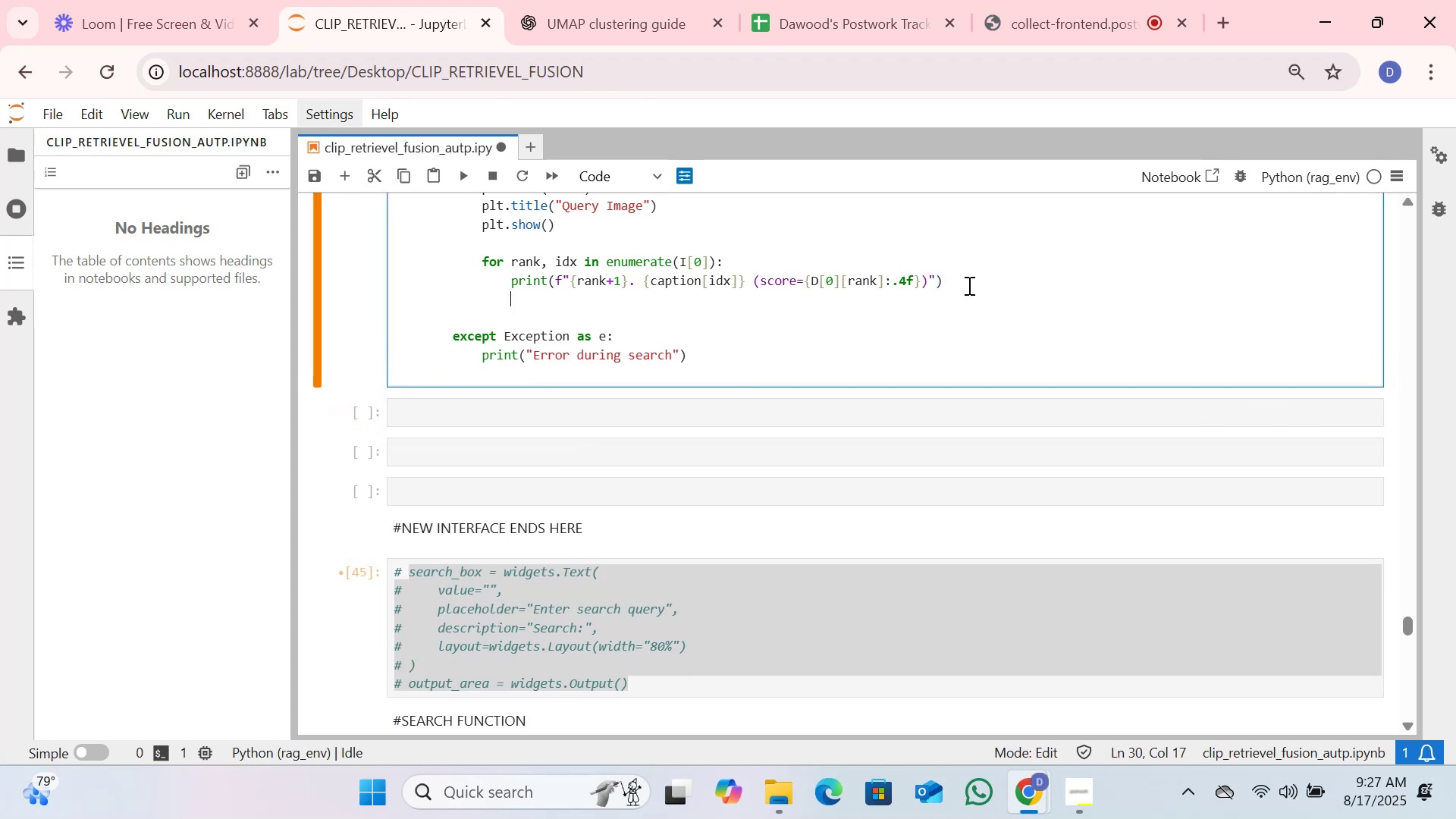 
left_click([525, 351])
 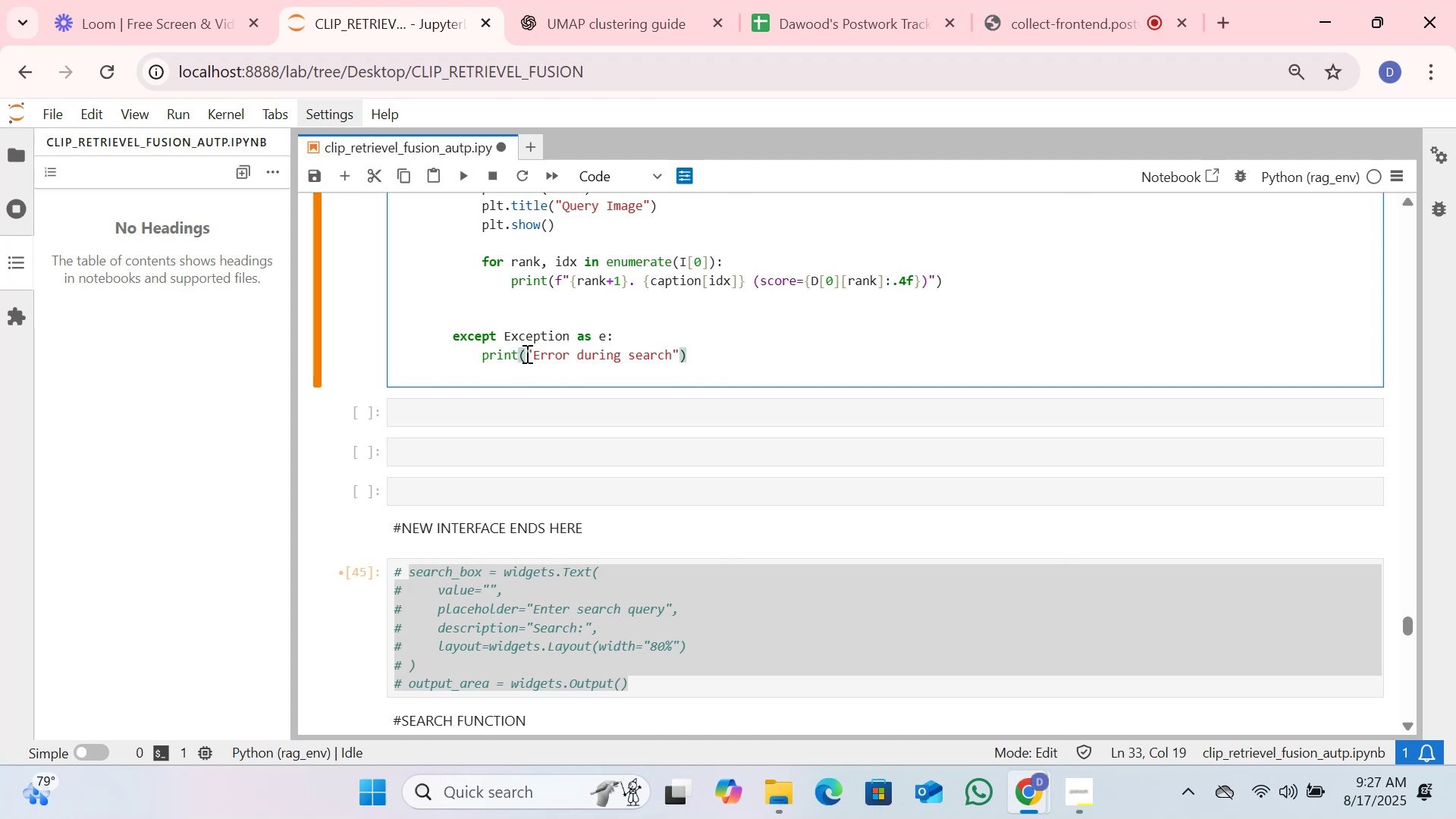 
key(F)
 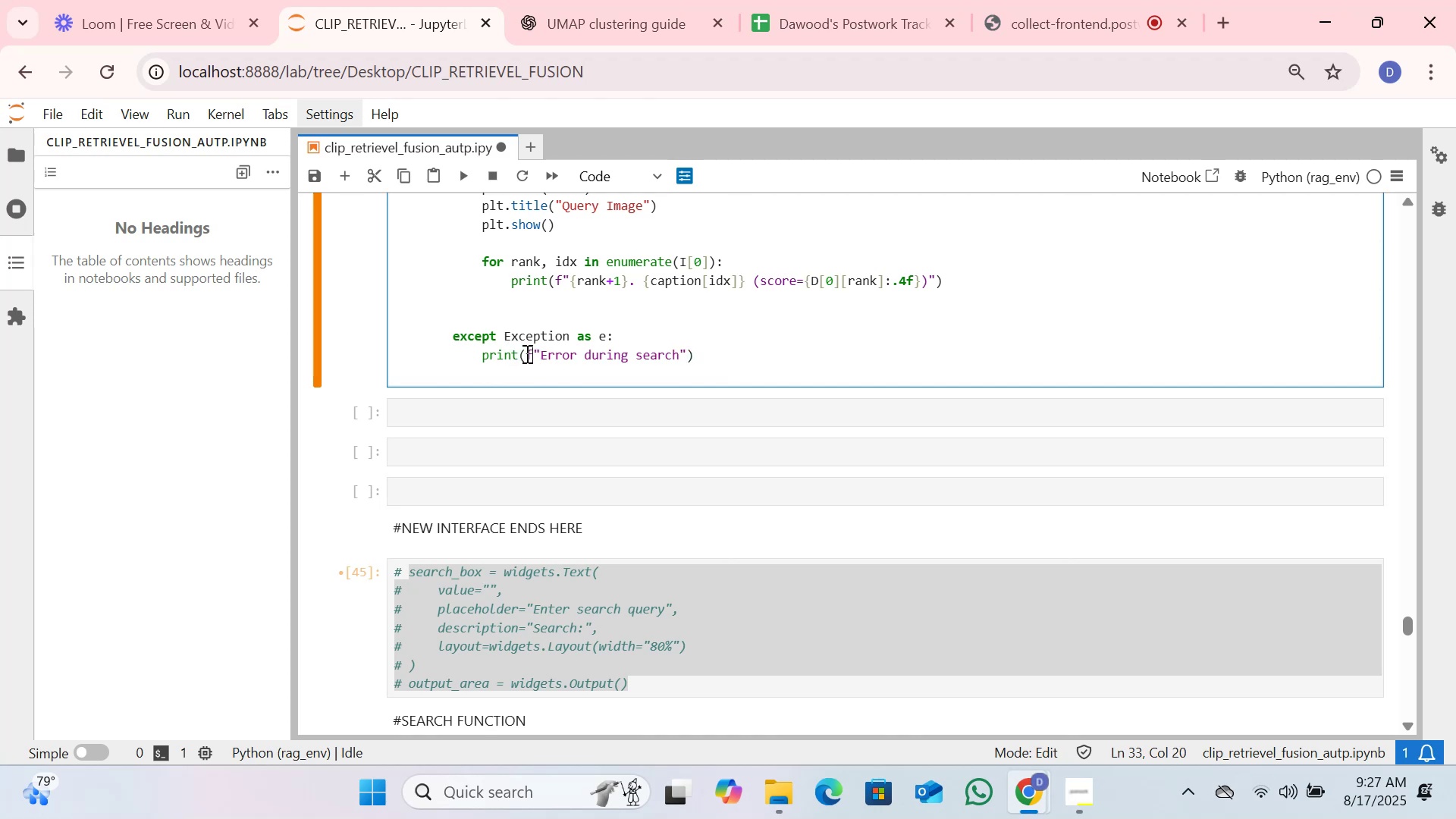 
key(ArrowRight)
 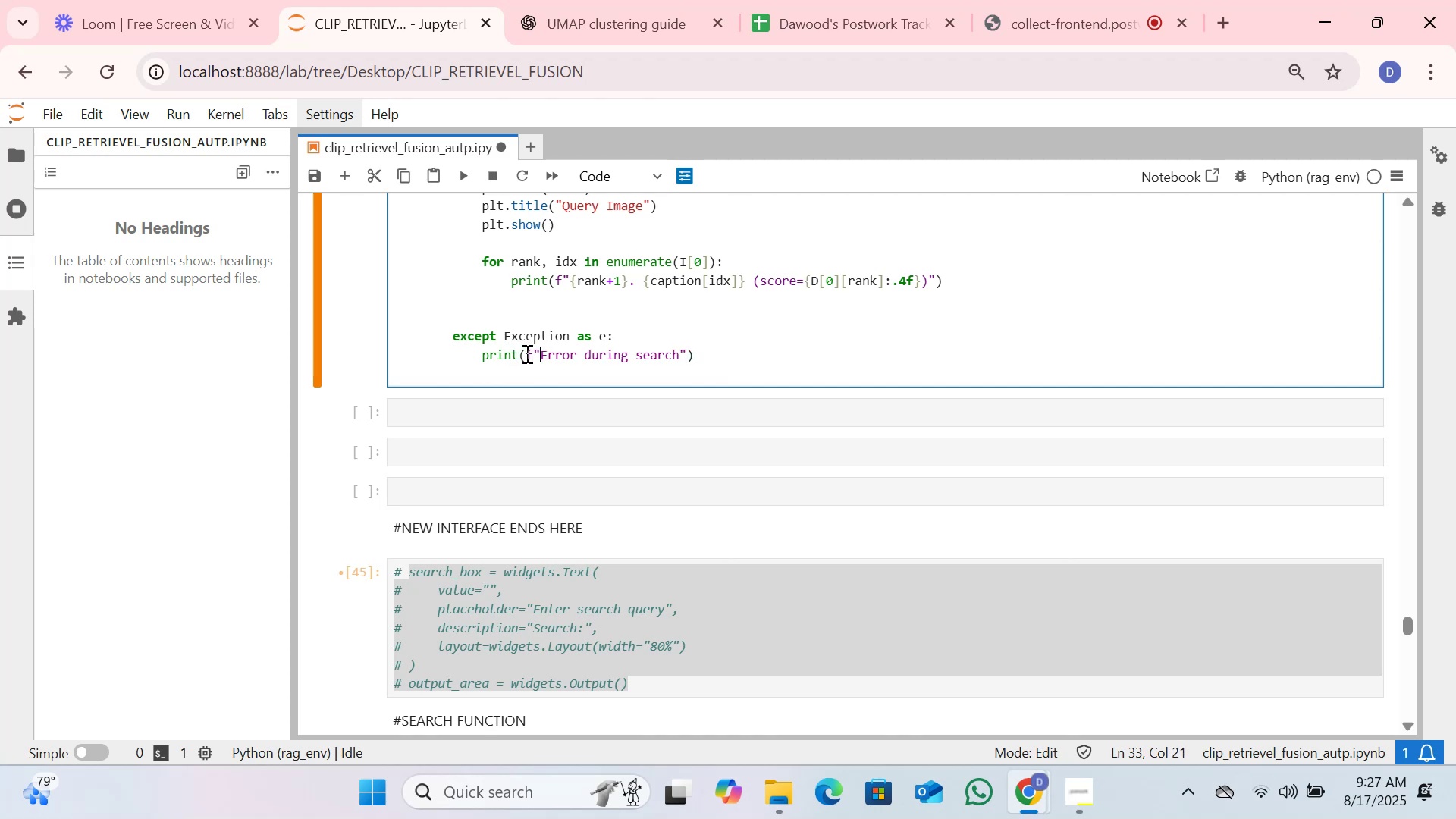 
key(ArrowRight)
 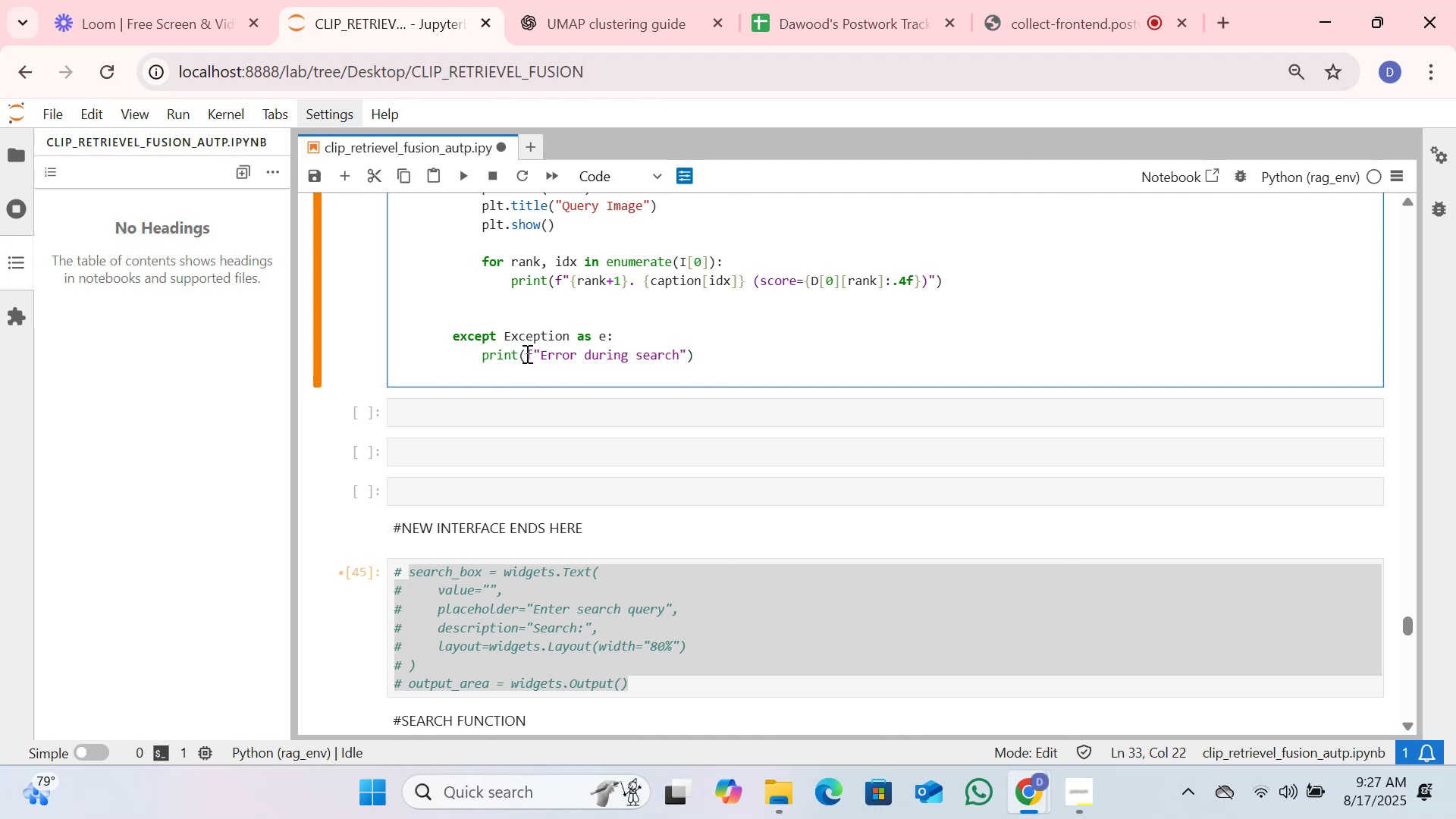 
key(ArrowRight)
 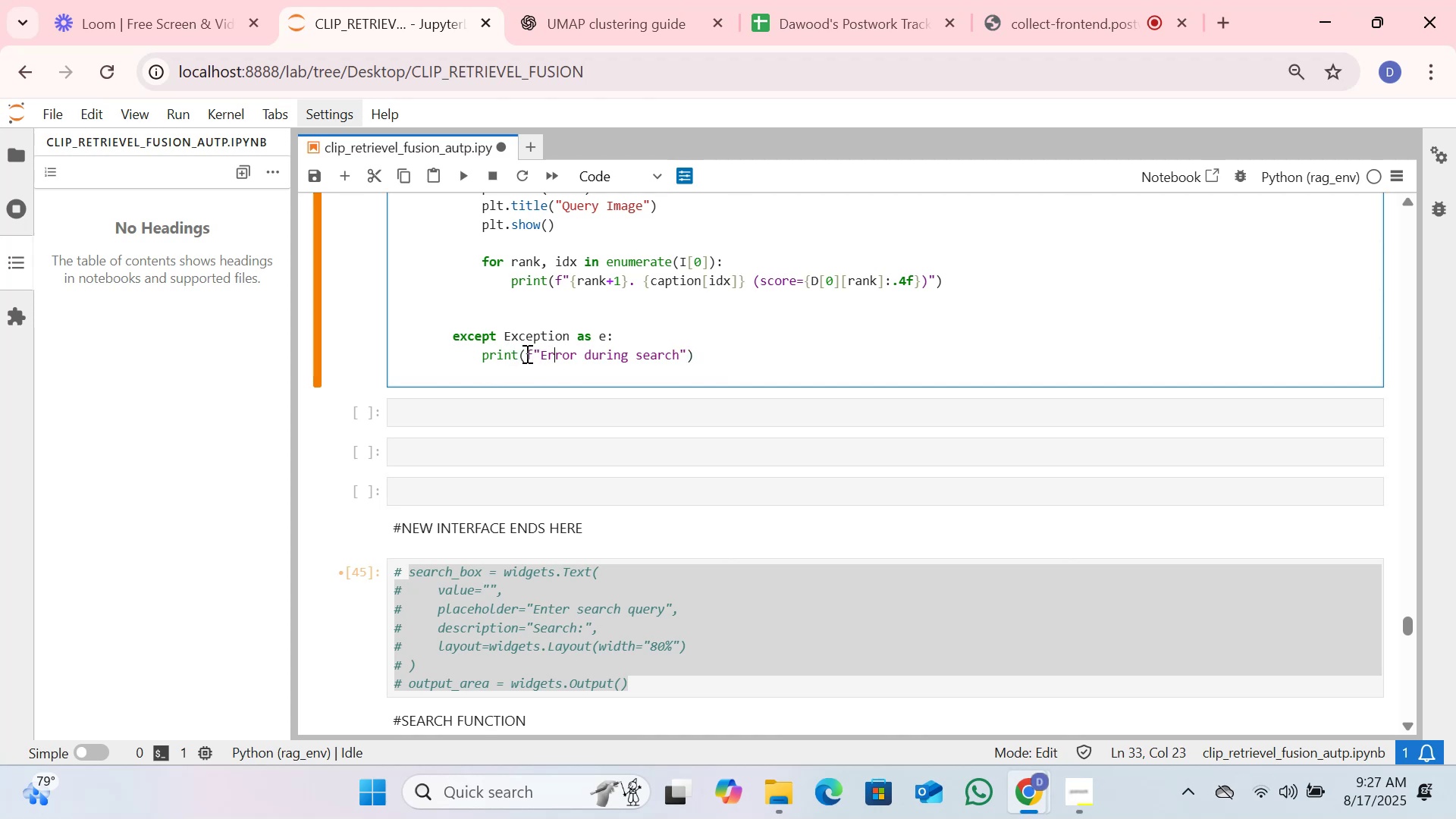 
key(ArrowRight)
 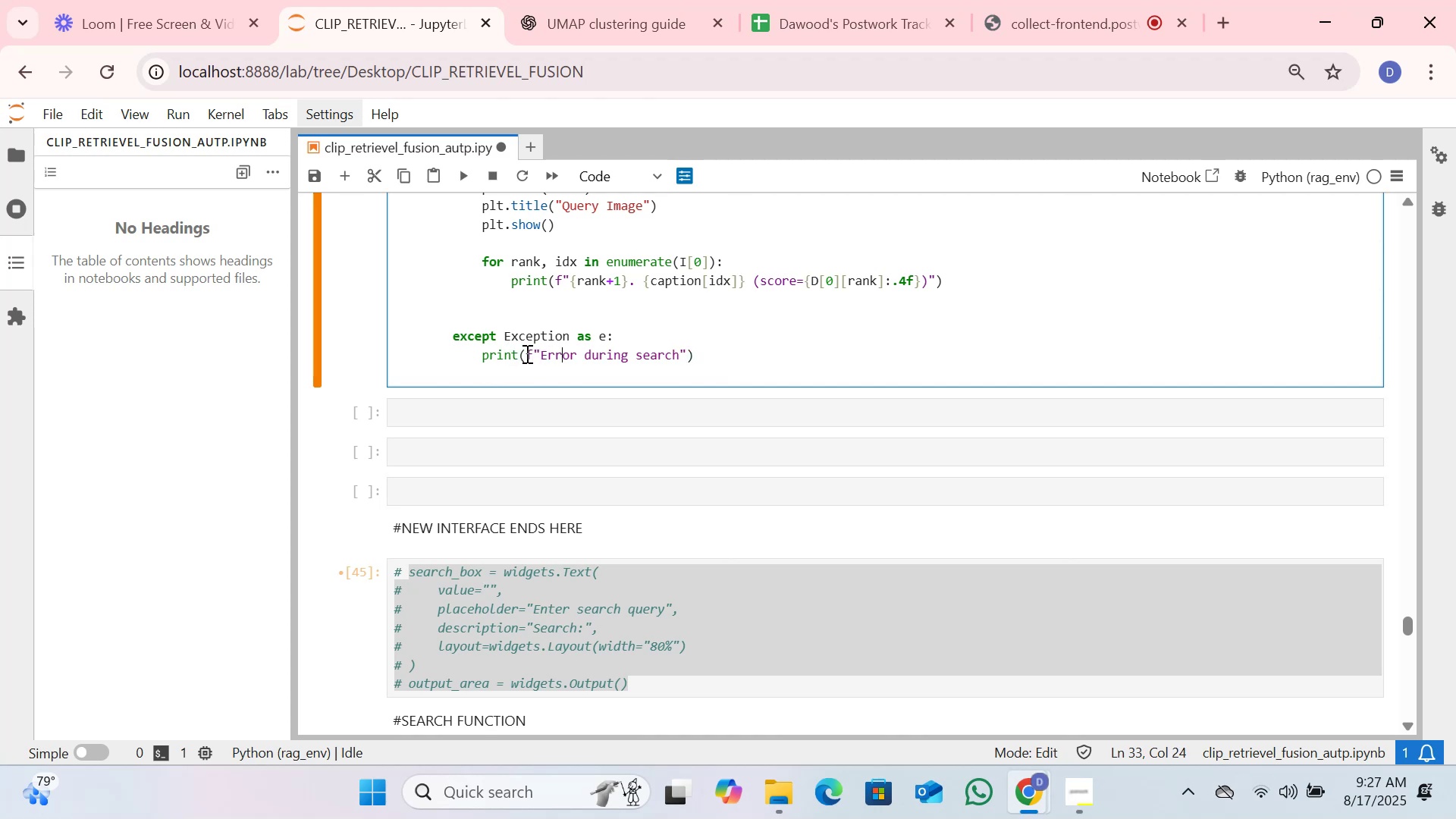 
key(ArrowRight)
 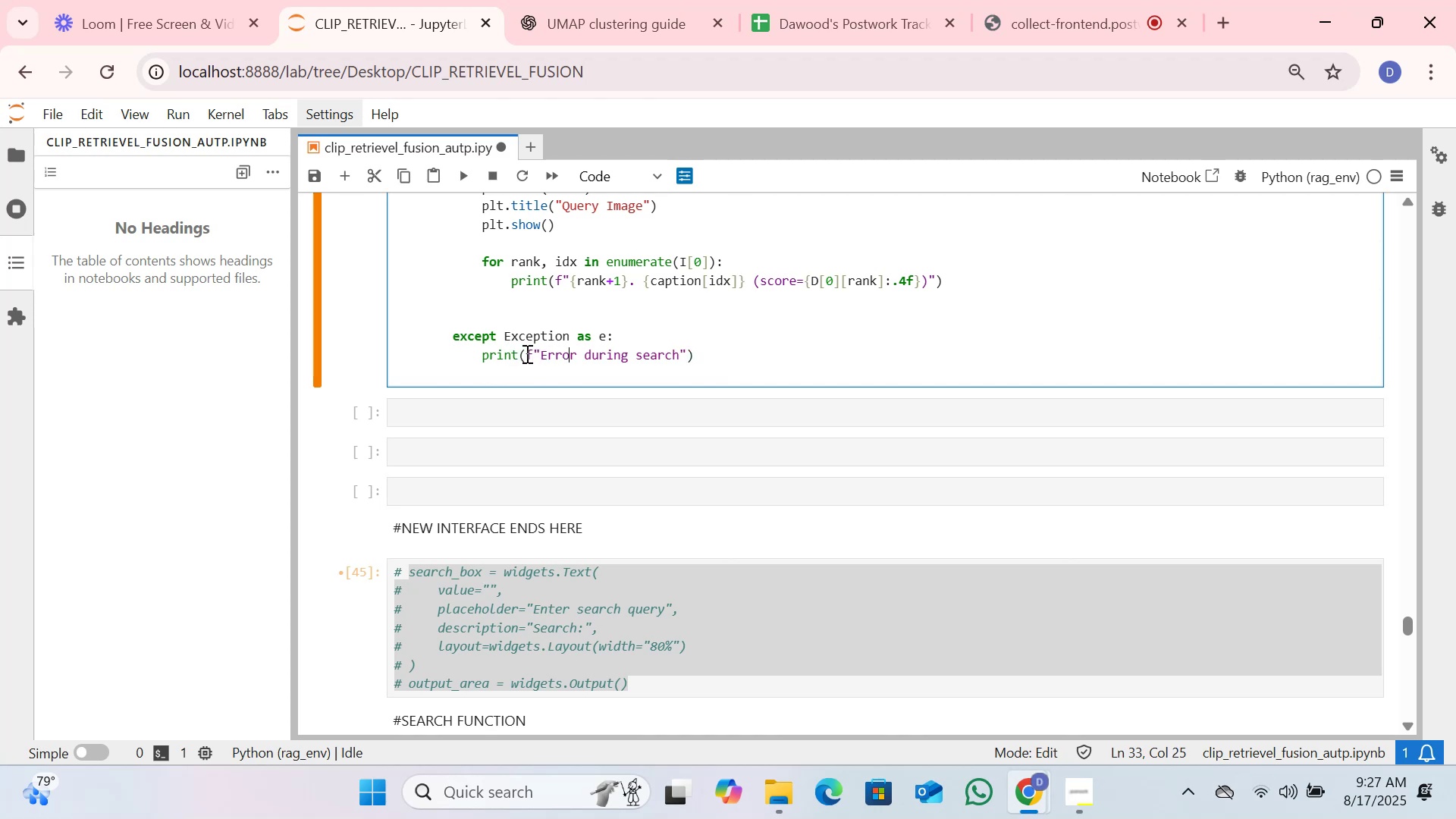 
key(ArrowRight)
 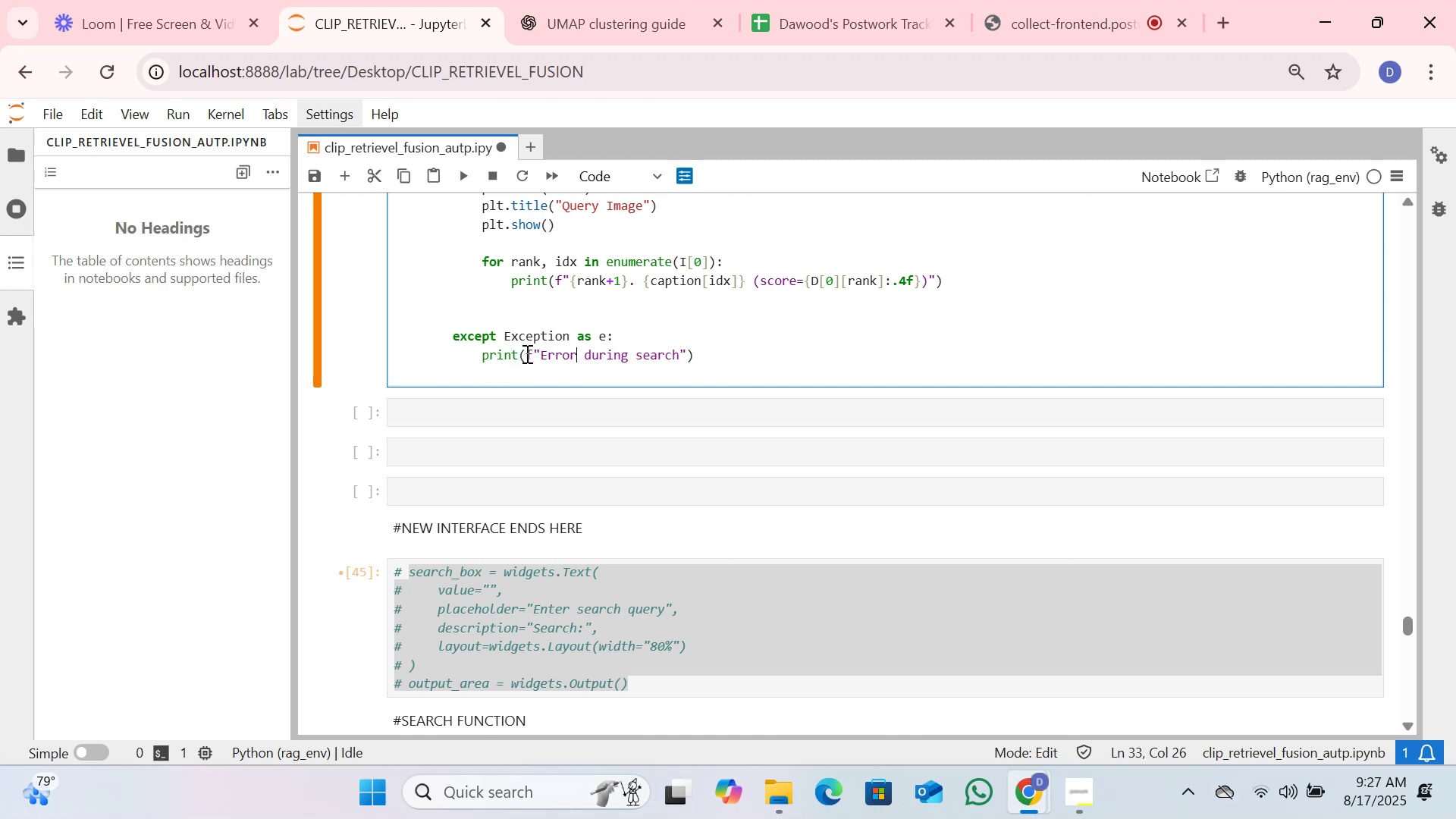 
key(ArrowRight)
 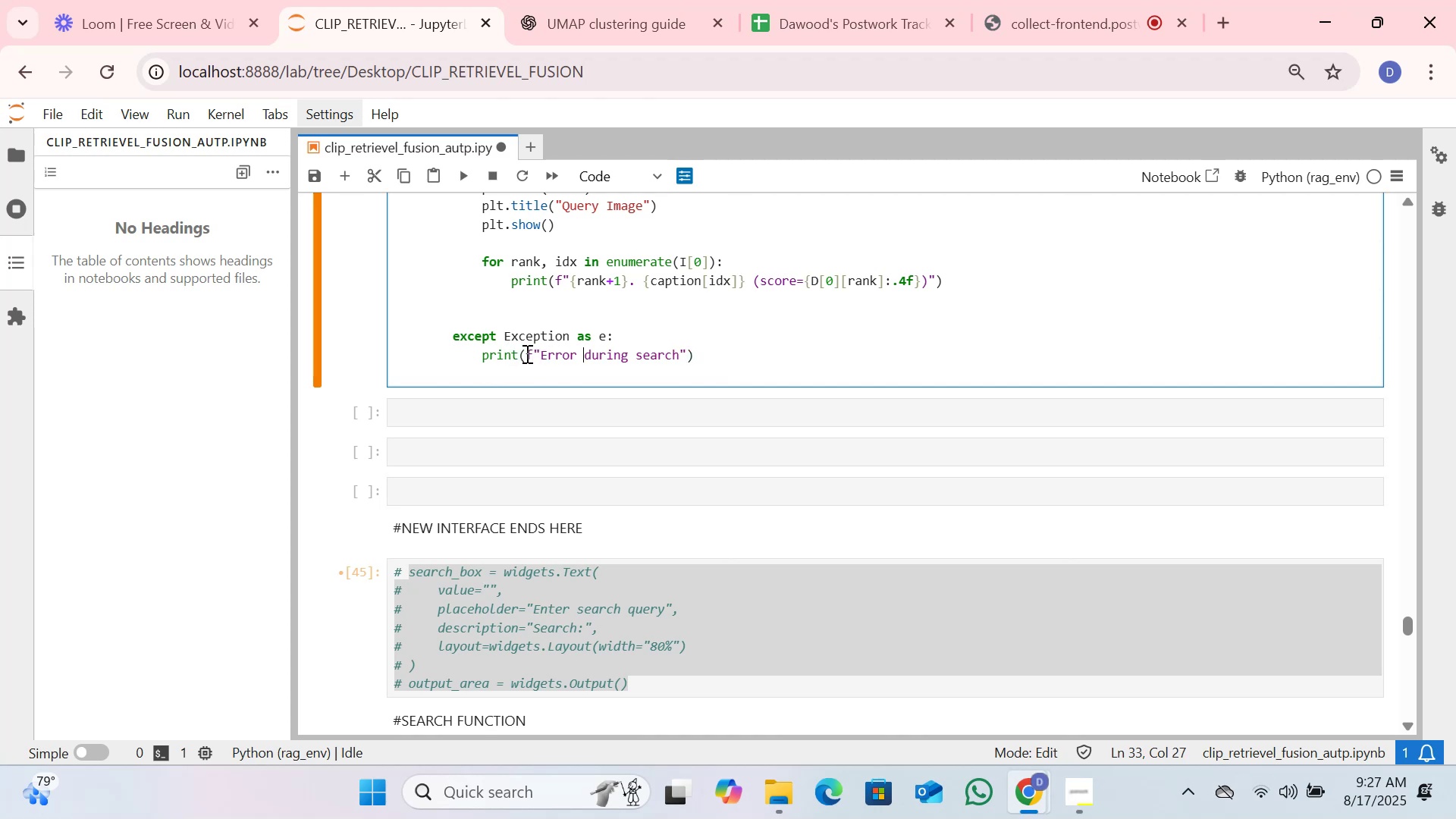 
key(ArrowRight)
 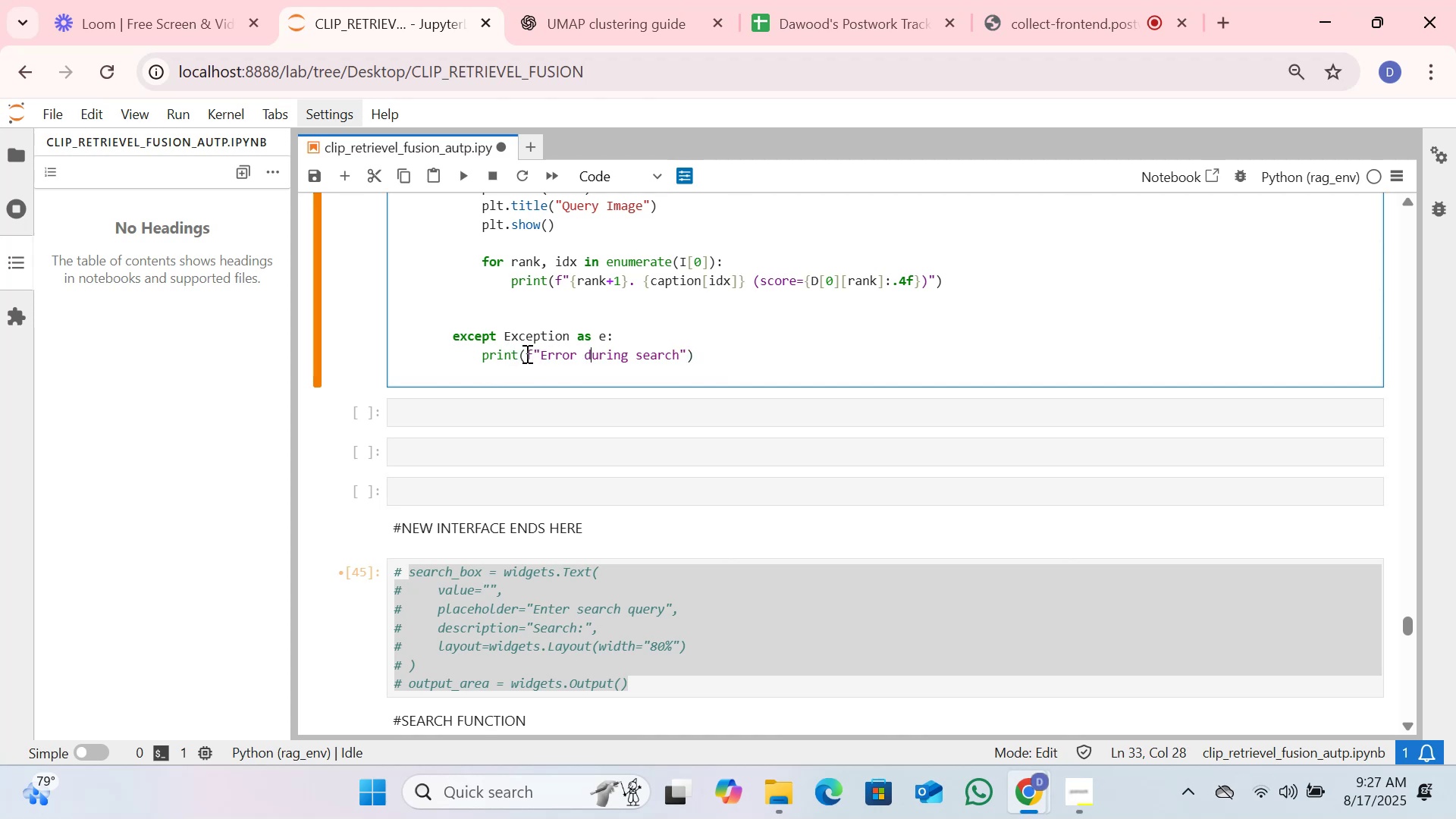 
key(ArrowRight)
 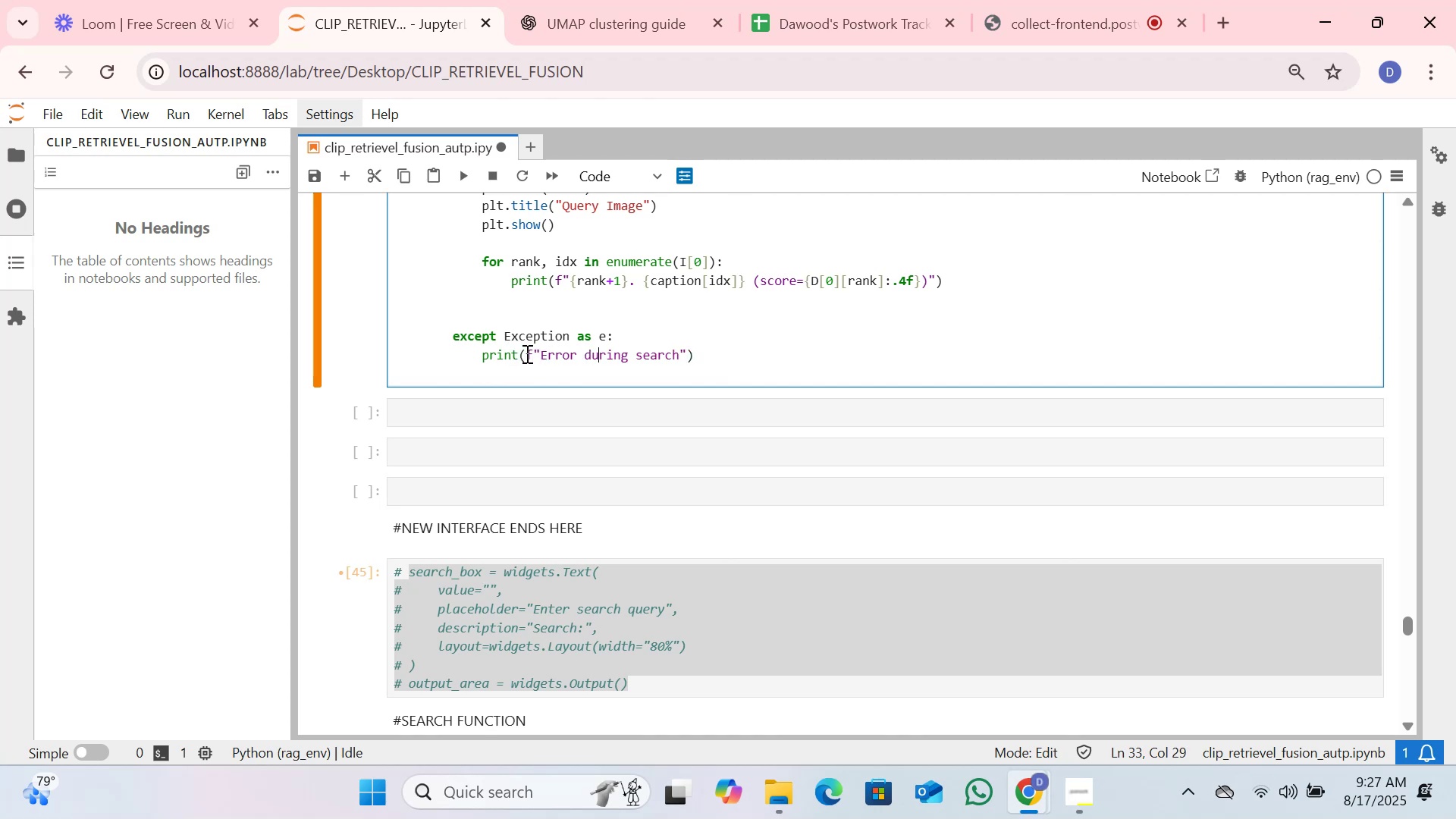 
key(ArrowRight)
 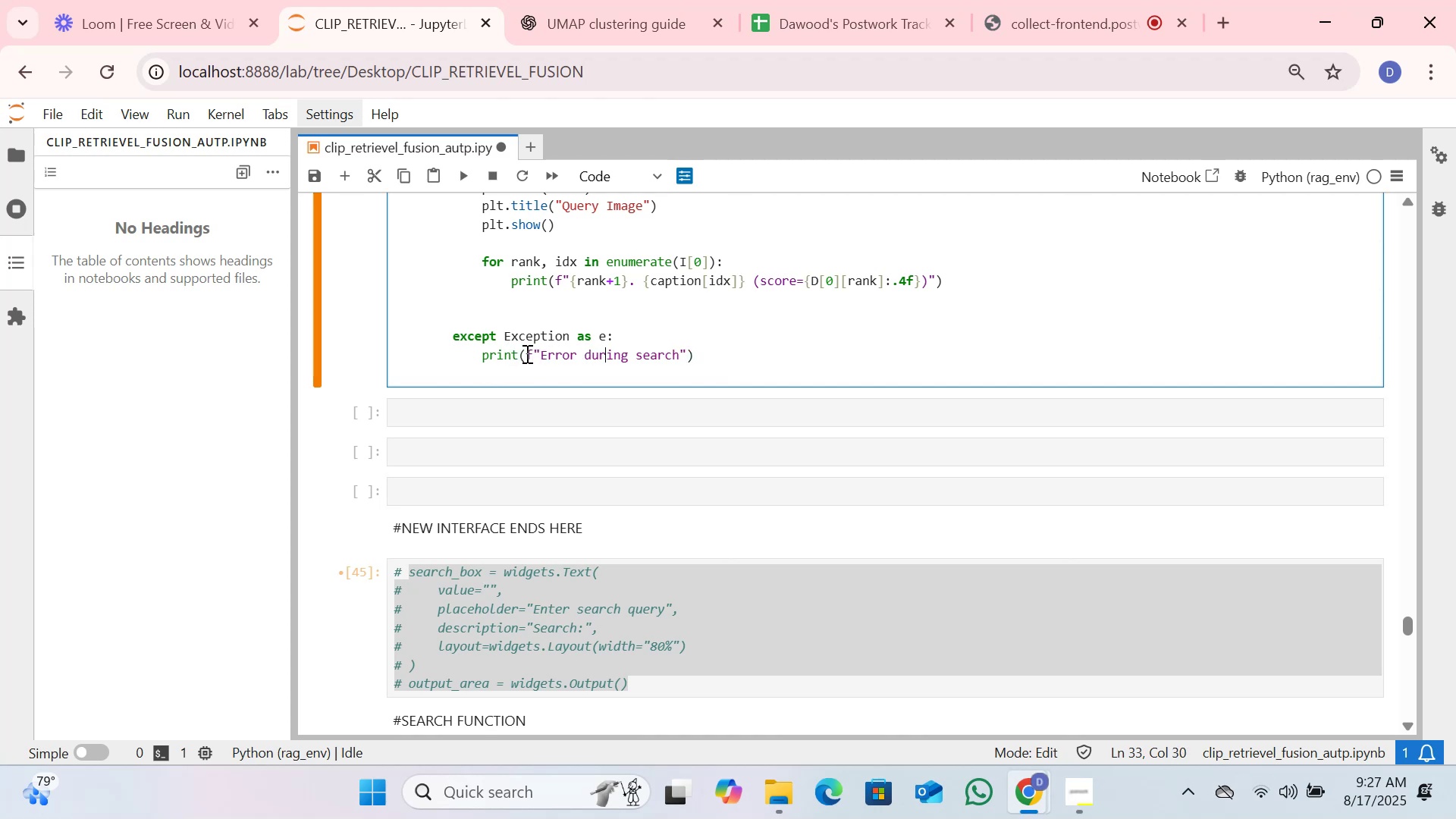 
key(ArrowRight)
 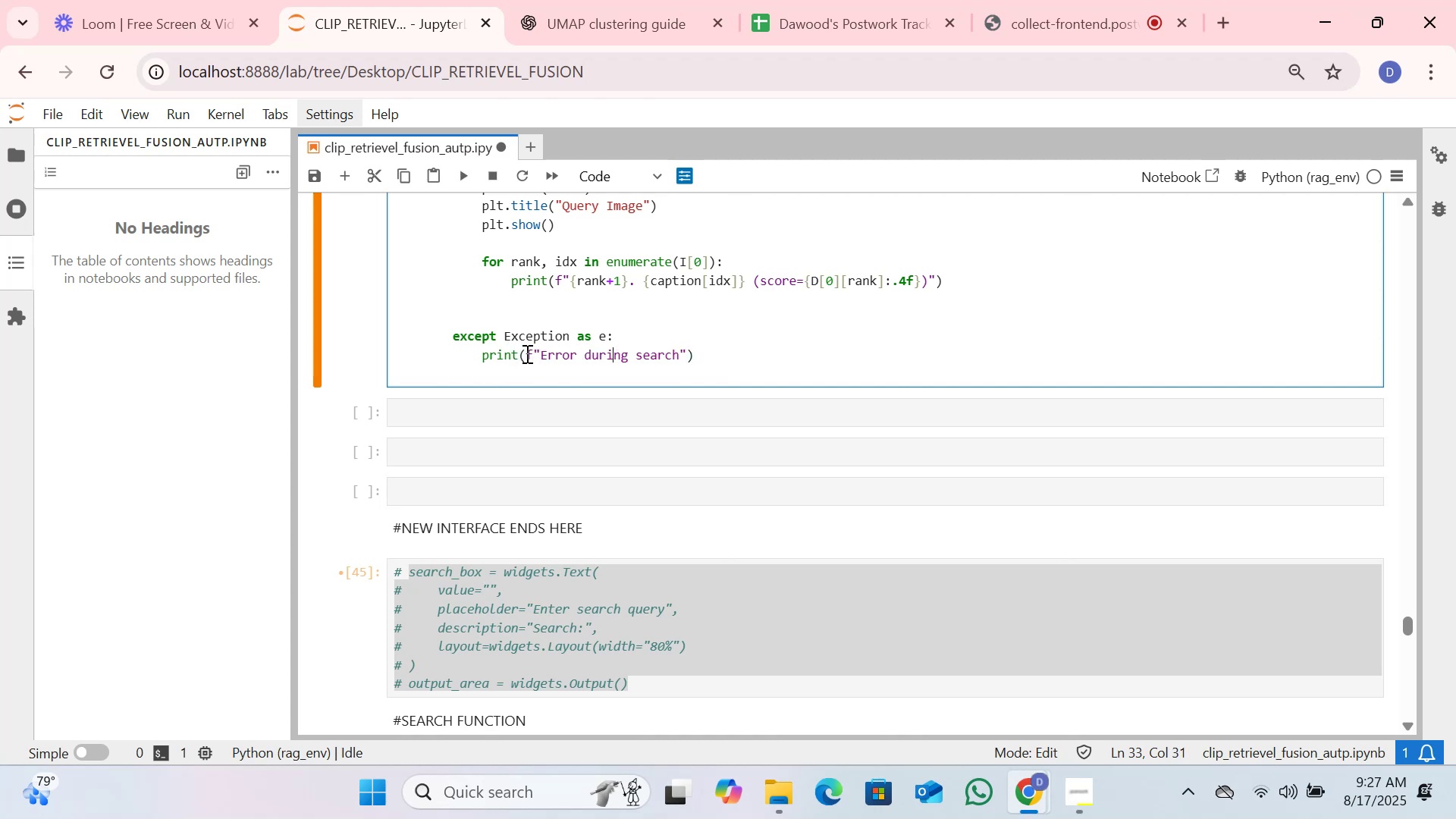 
key(ArrowRight)
 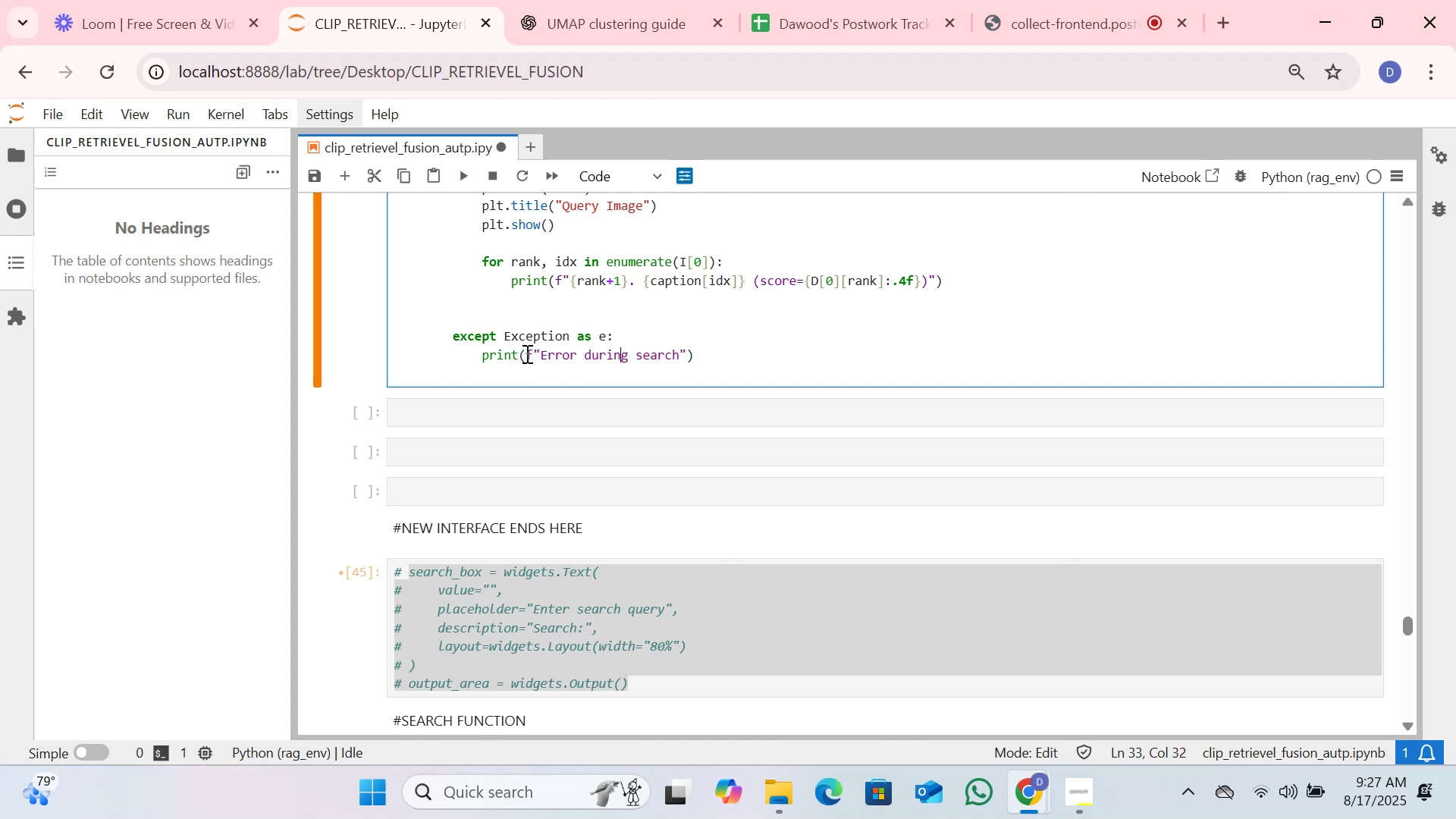 
key(ArrowRight)
 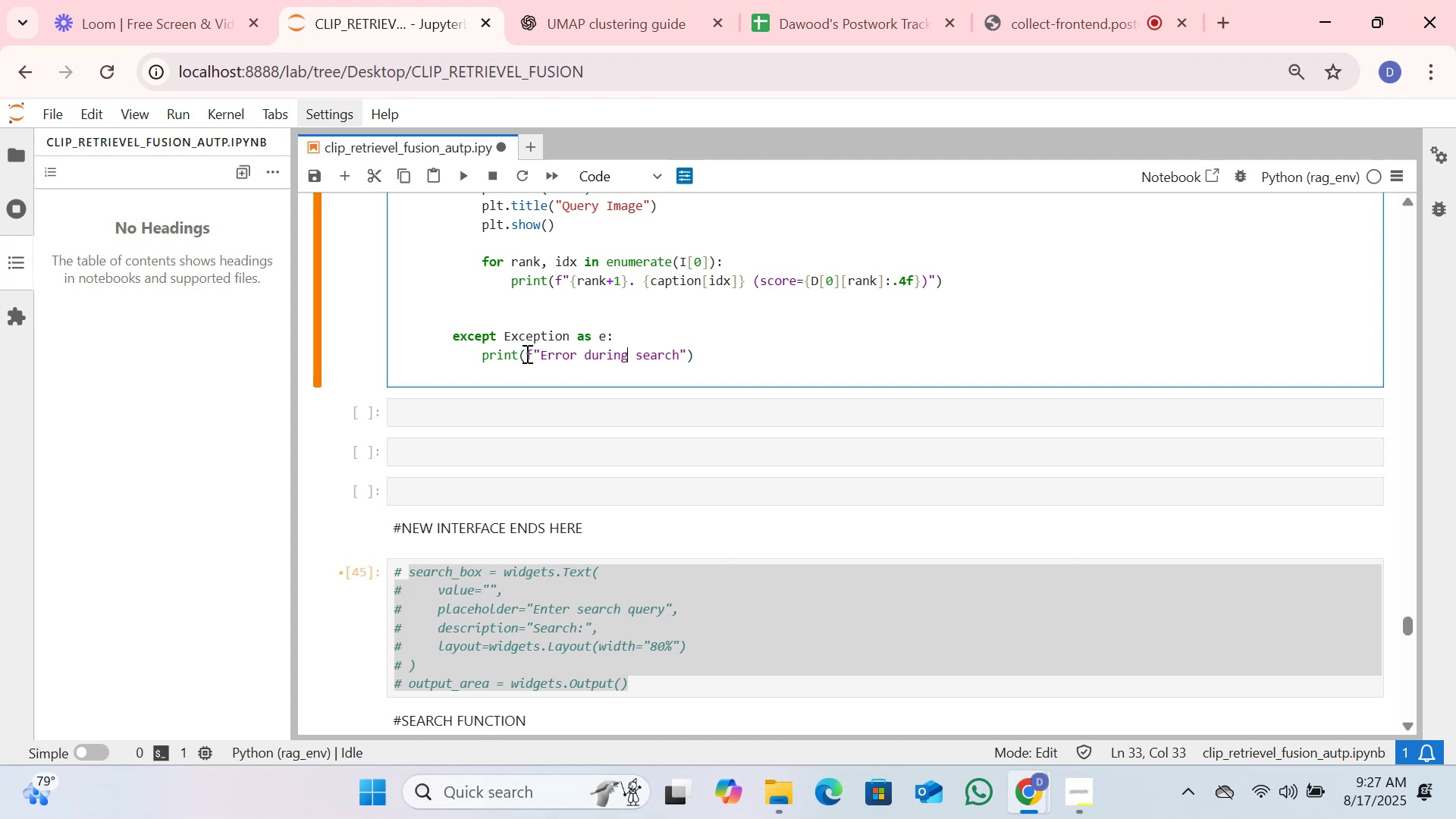 
key(ArrowRight)
 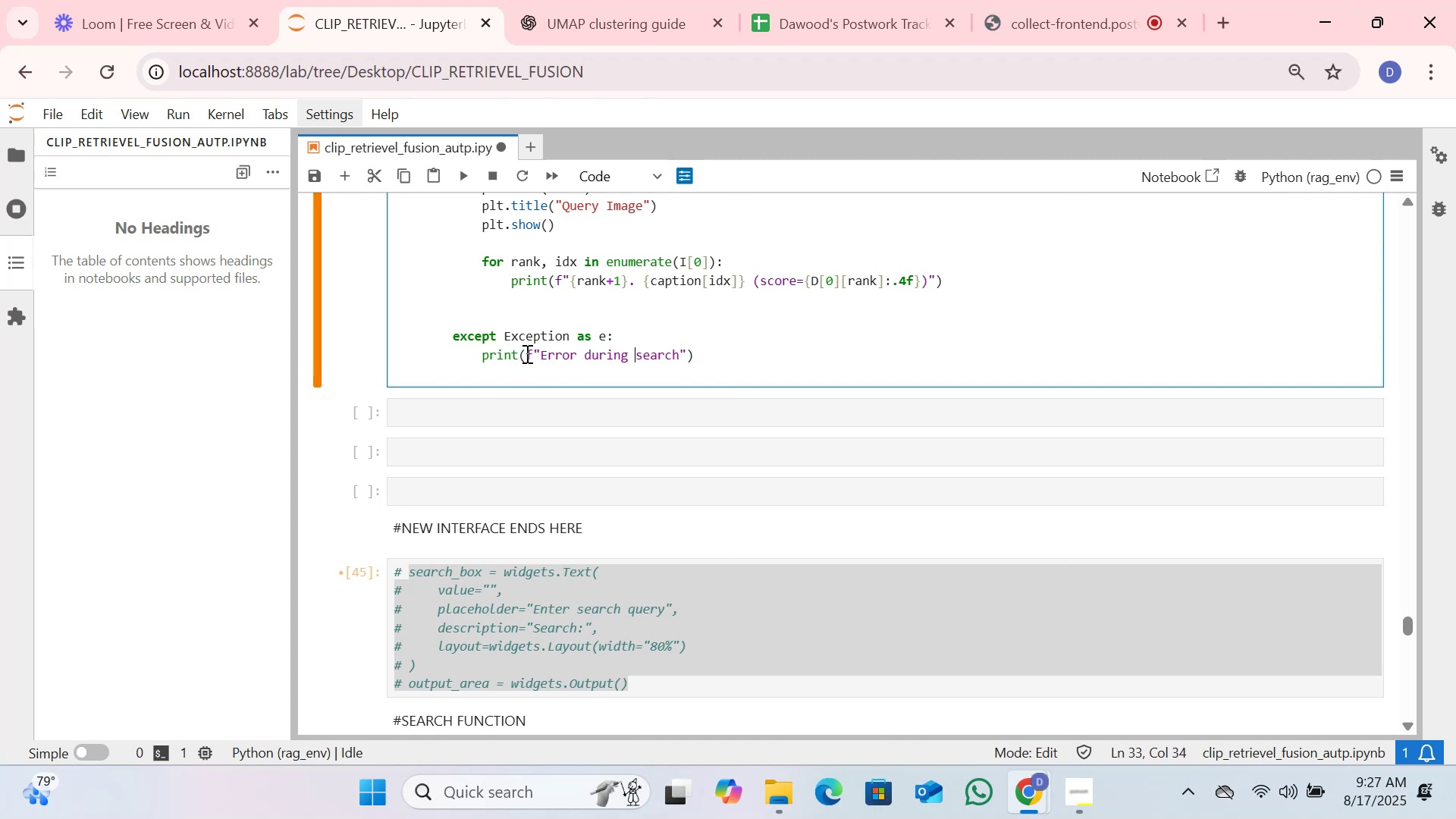 
key(ArrowRight)
 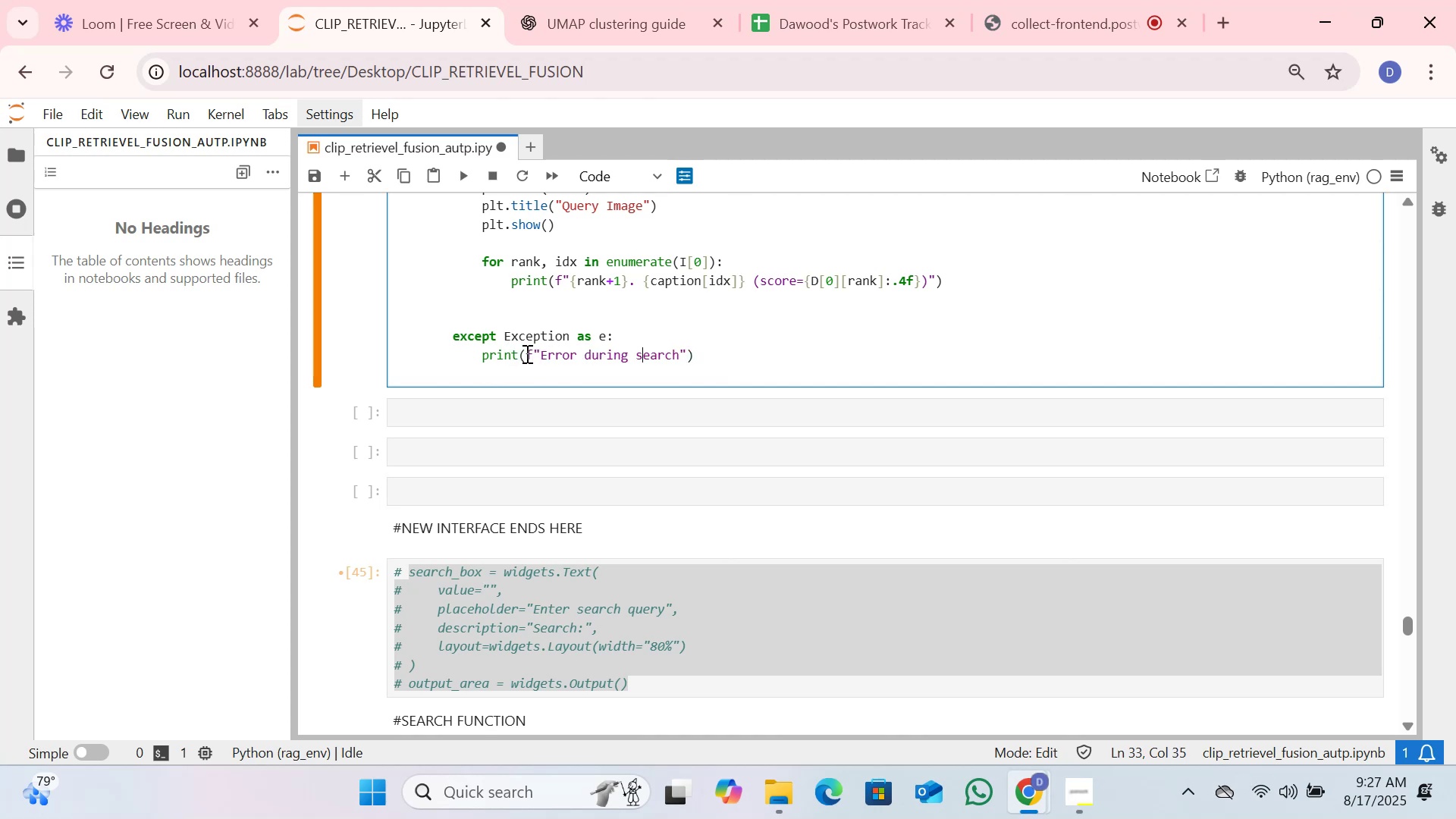 
key(ArrowRight)
 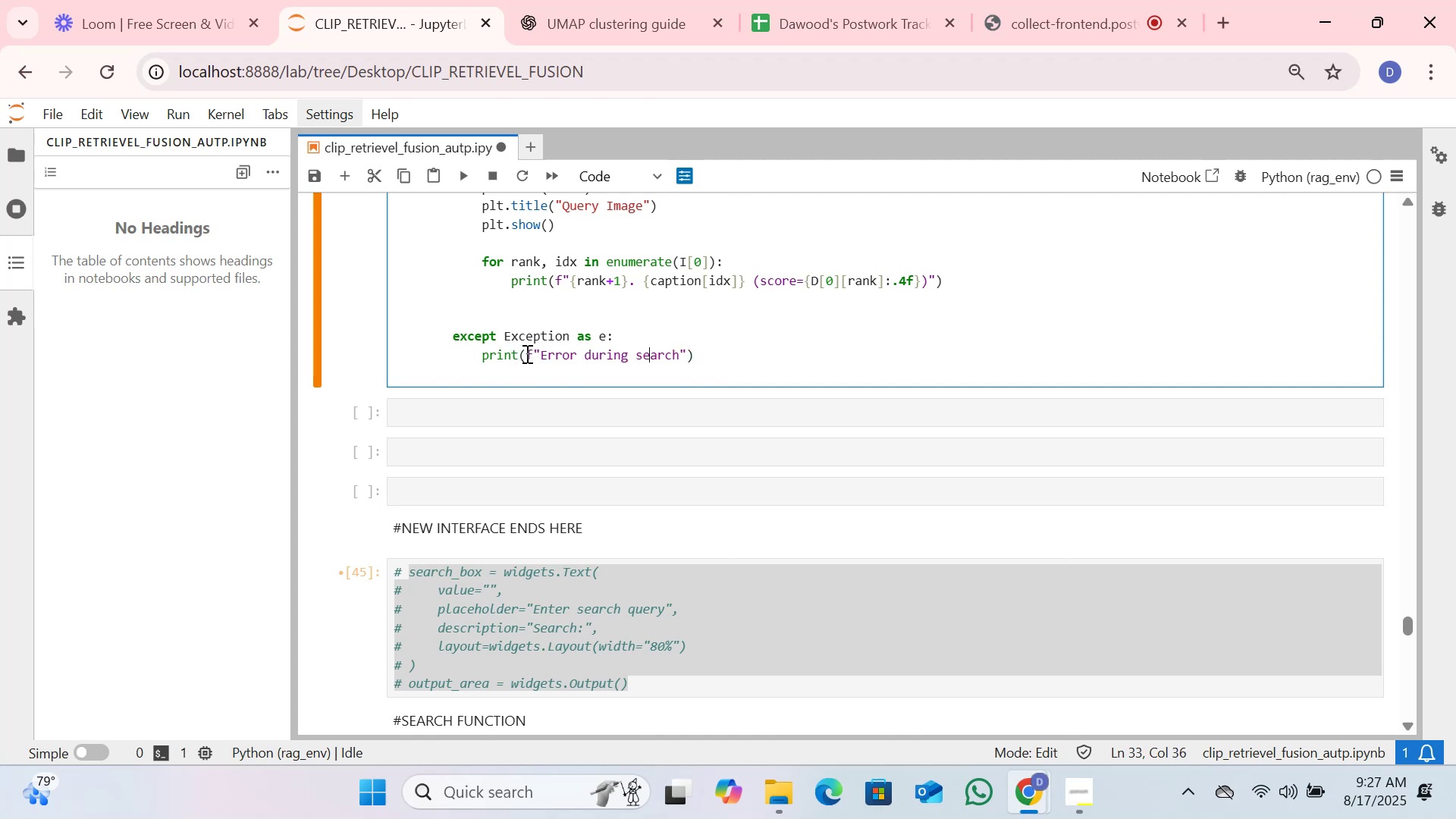 
key(ArrowRight)
 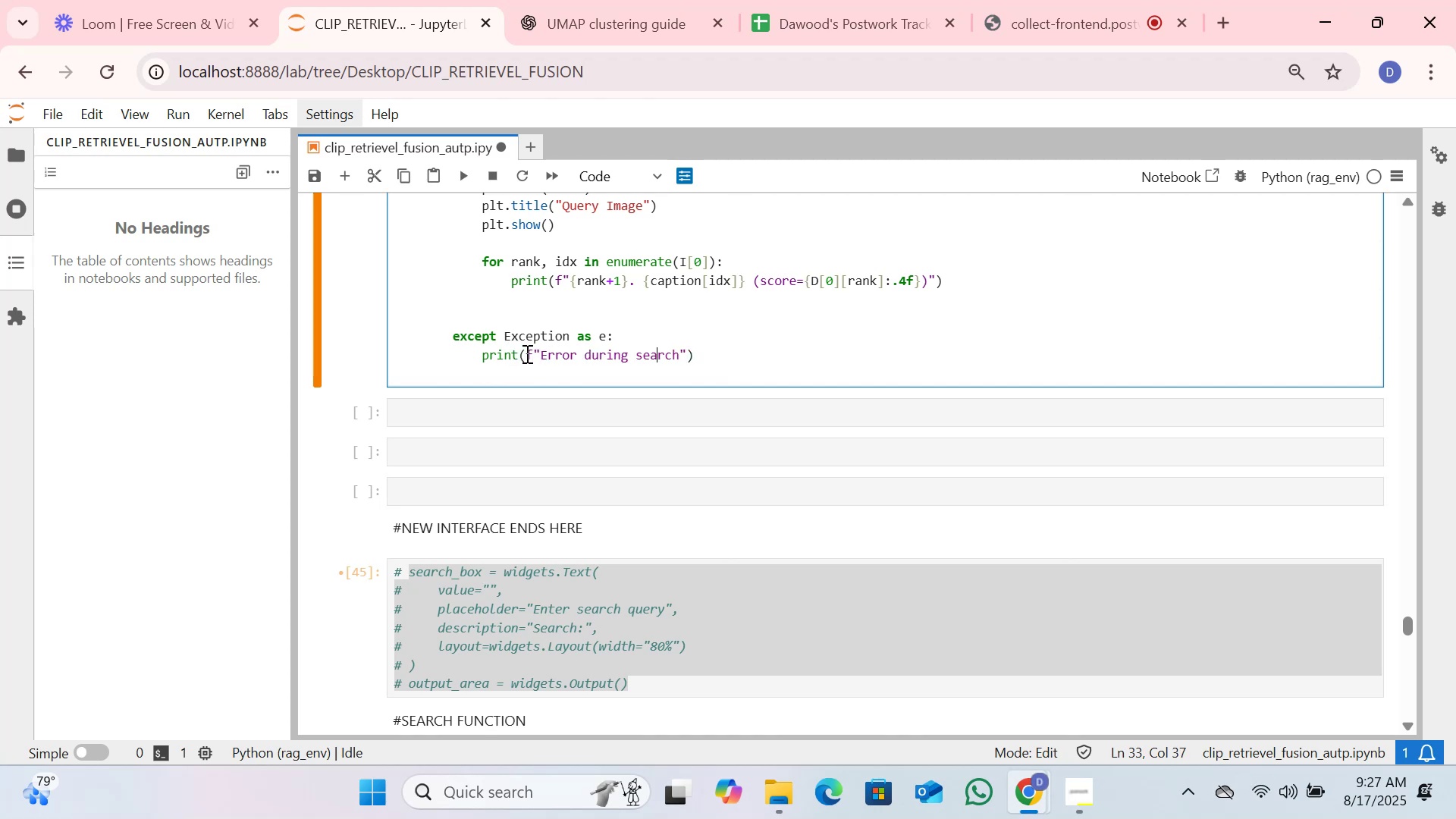 
key(ArrowRight)
 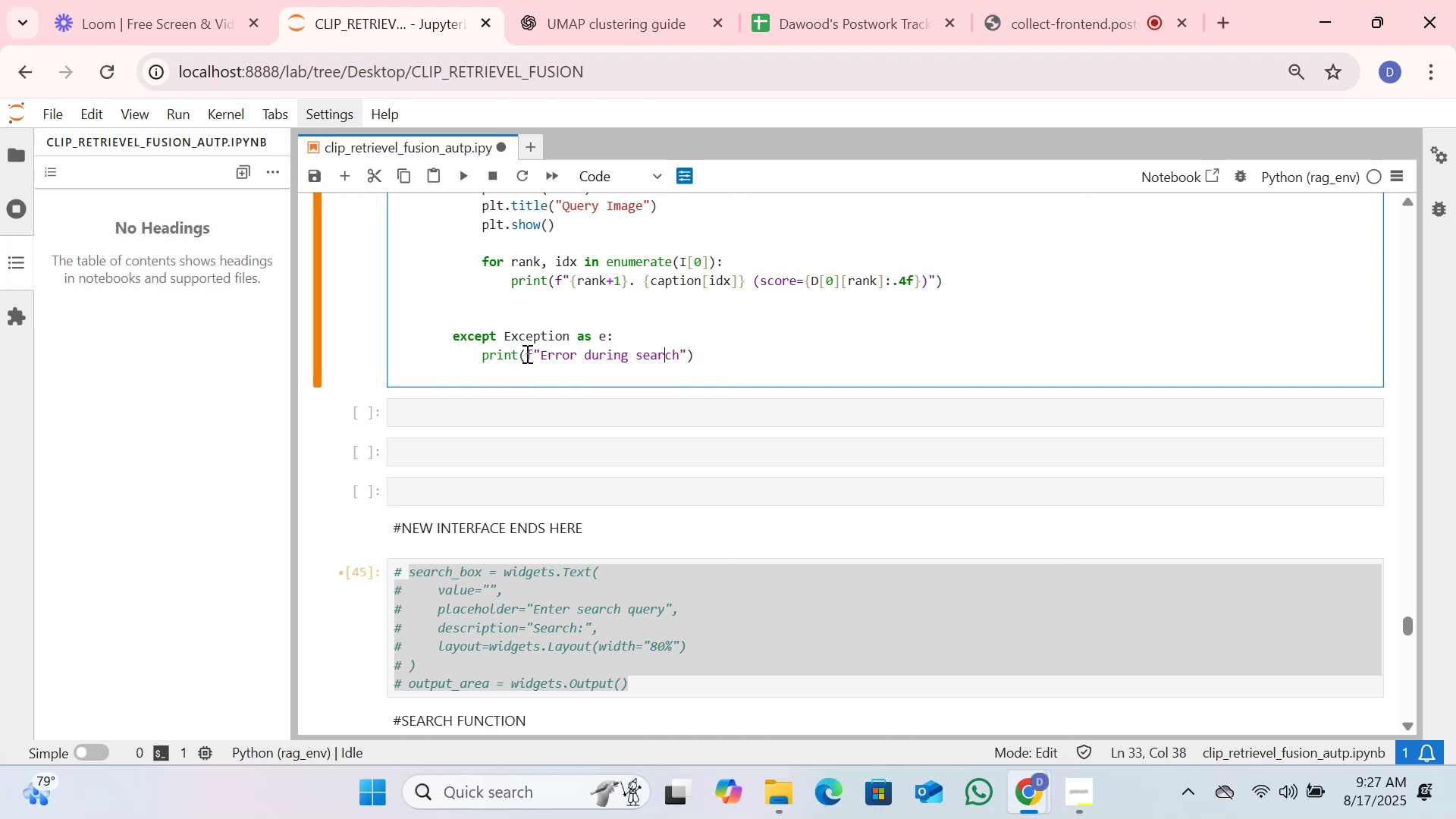 
key(ArrowRight)
 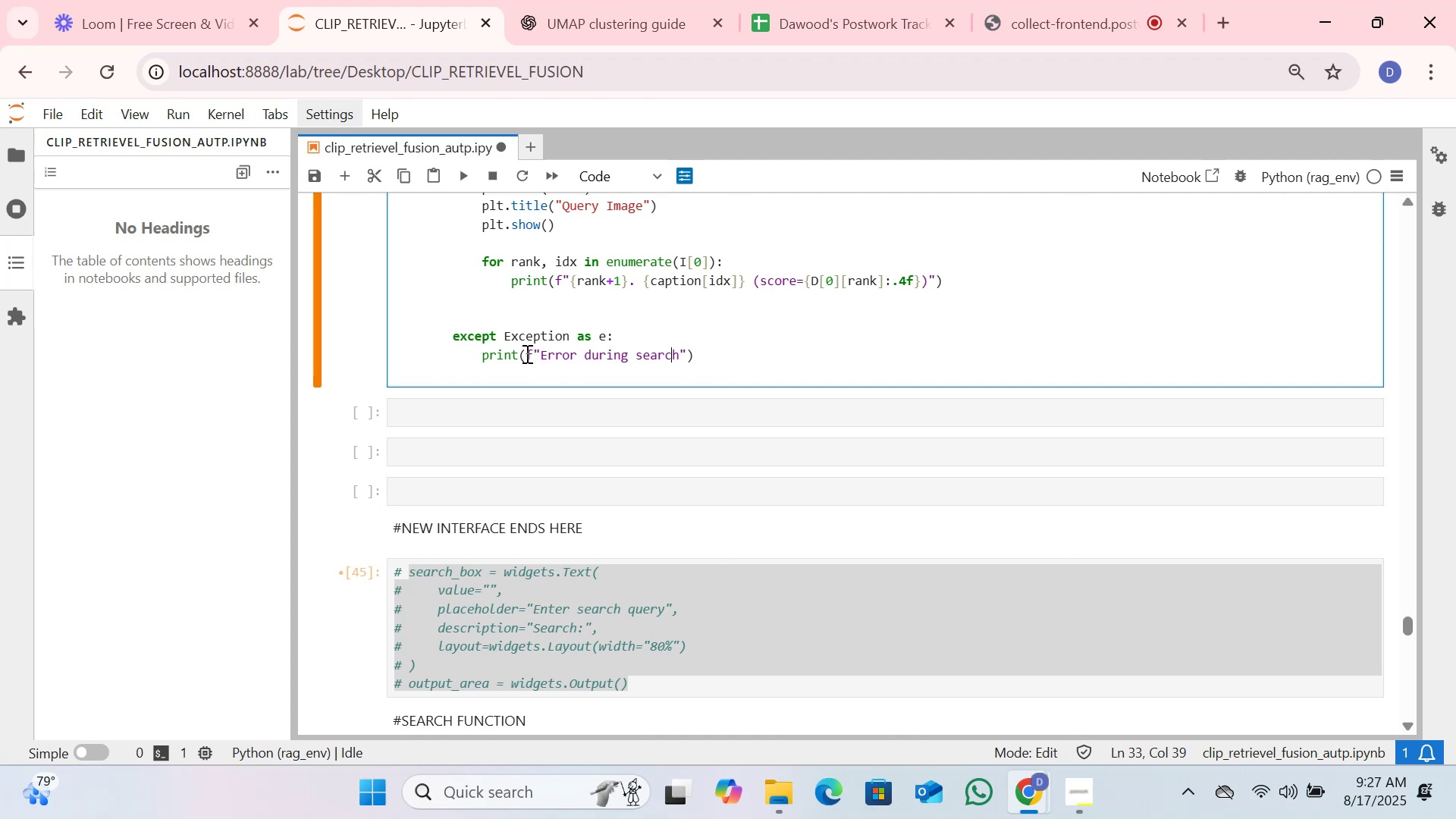 
key(ArrowRight)
 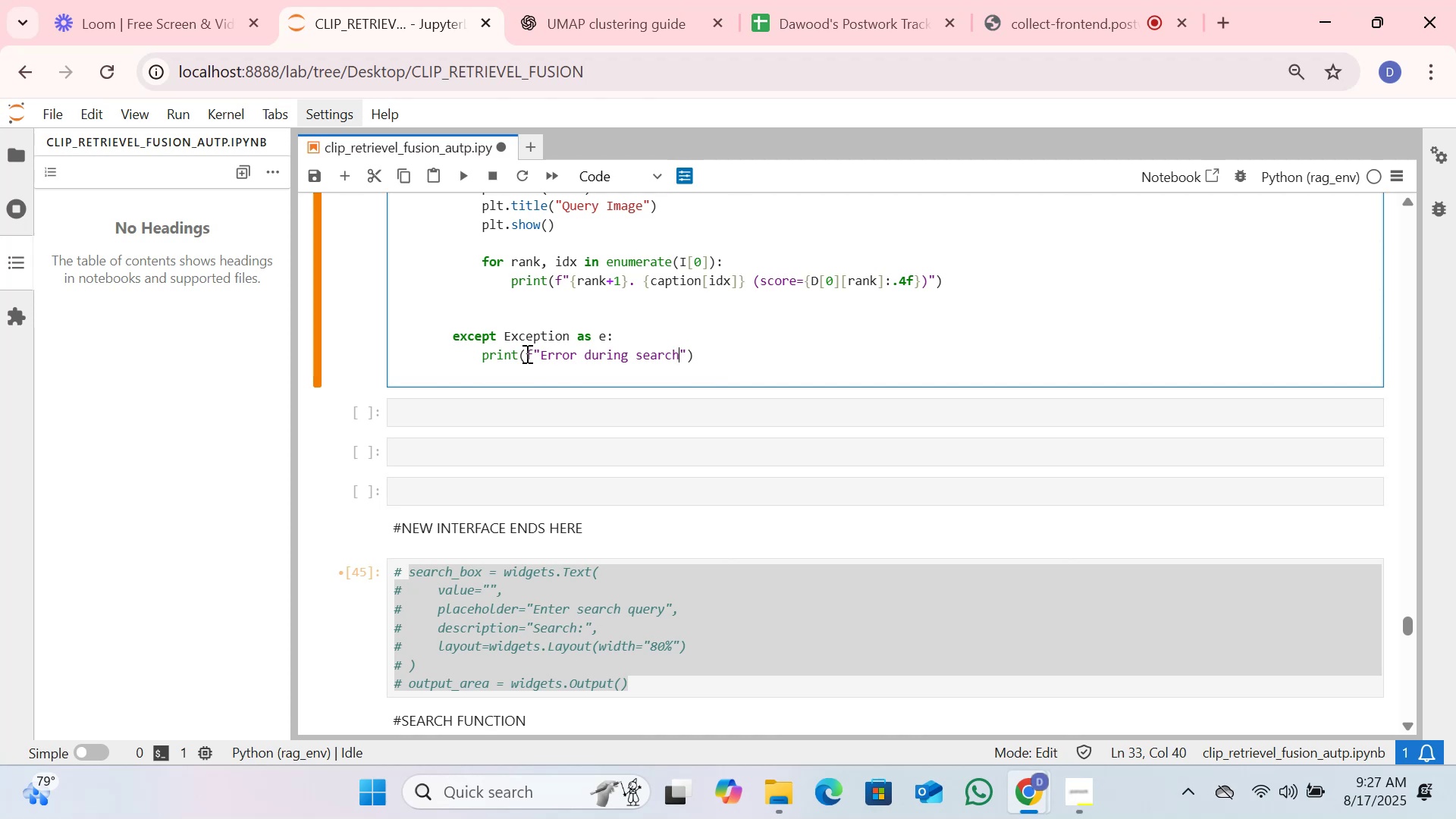 
type(: P)
key(Backspace)
type({str(e)})
 